 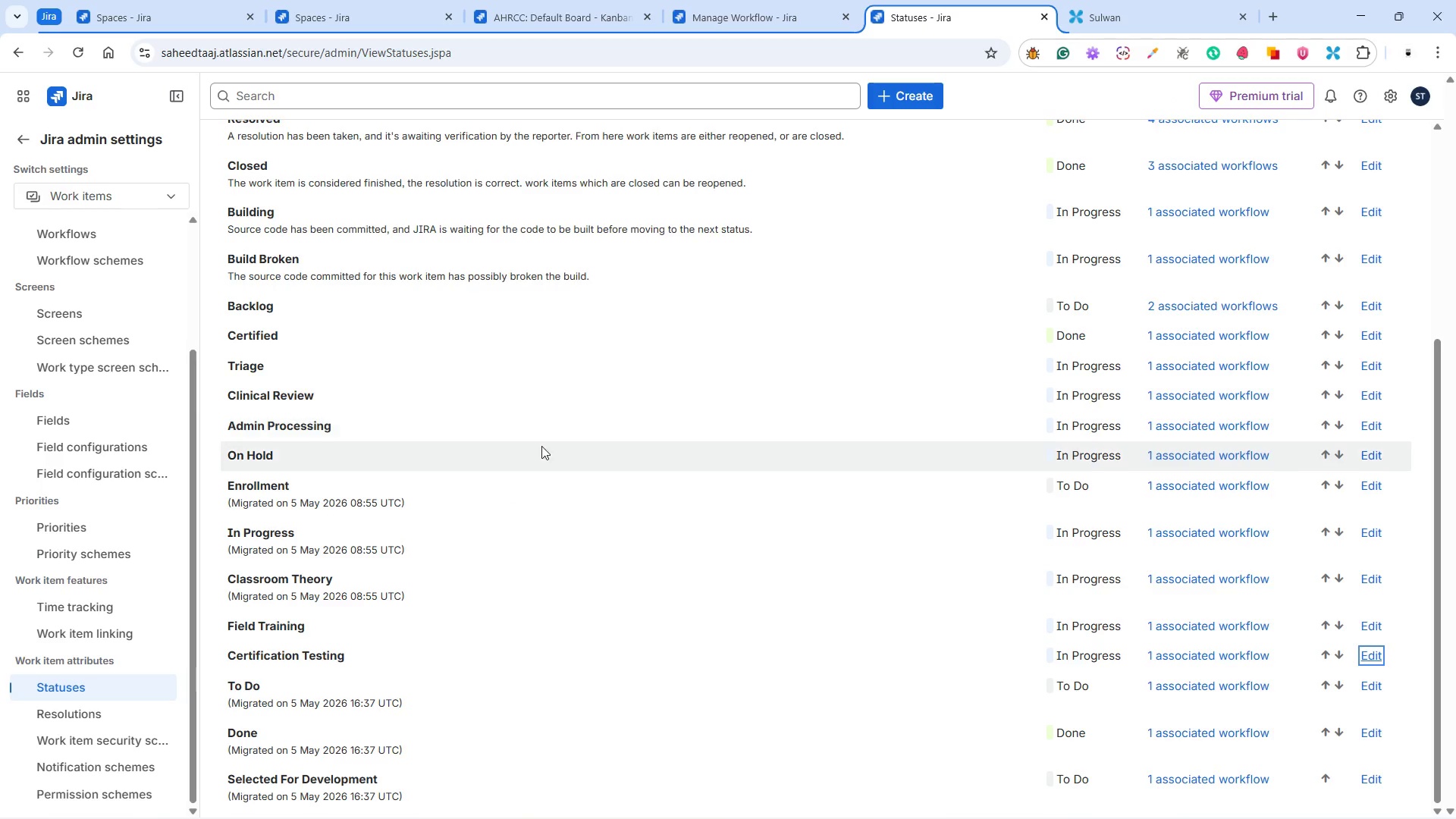 
left_click([1376, 482])
 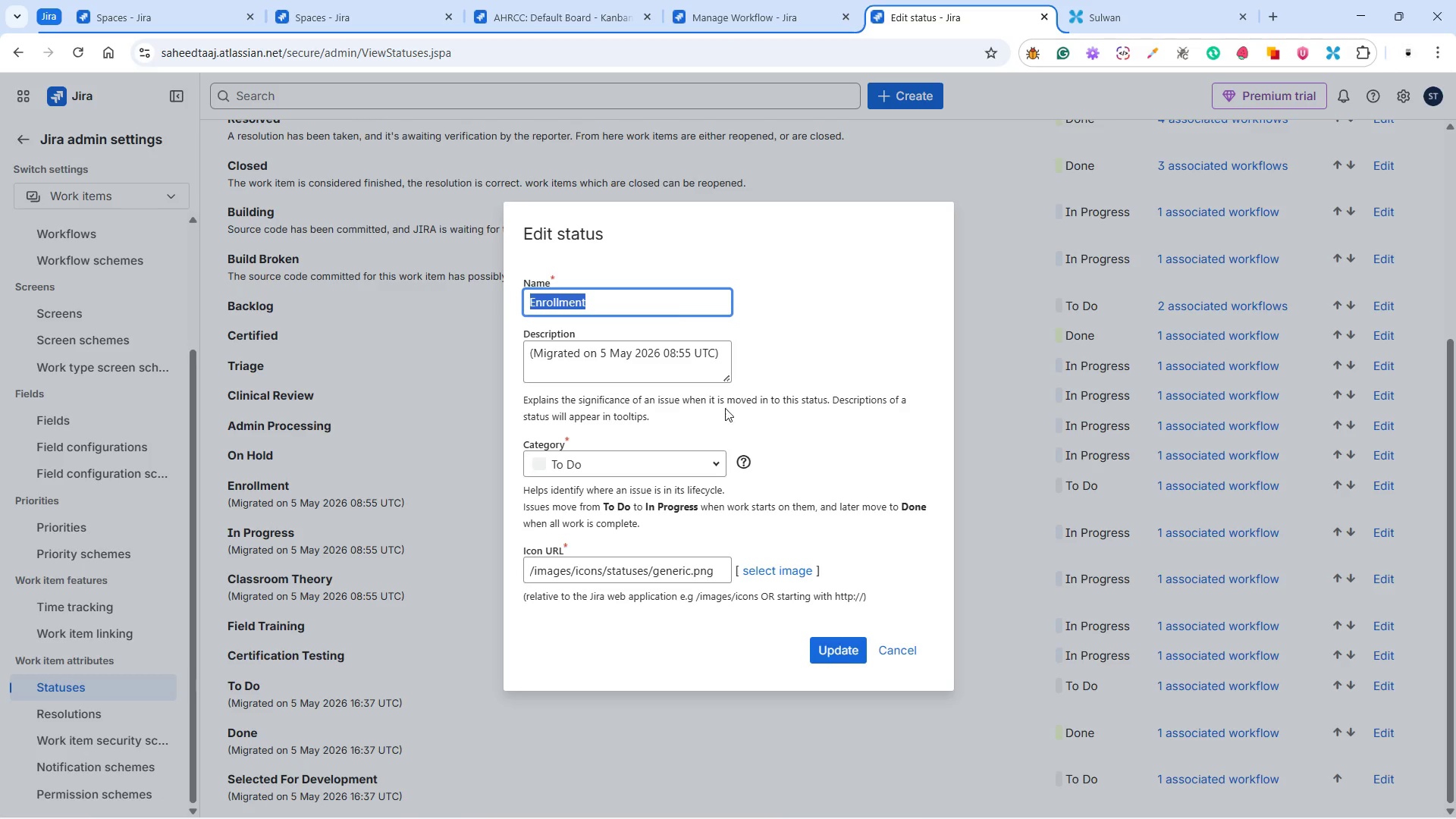 
left_click([667, 292])
 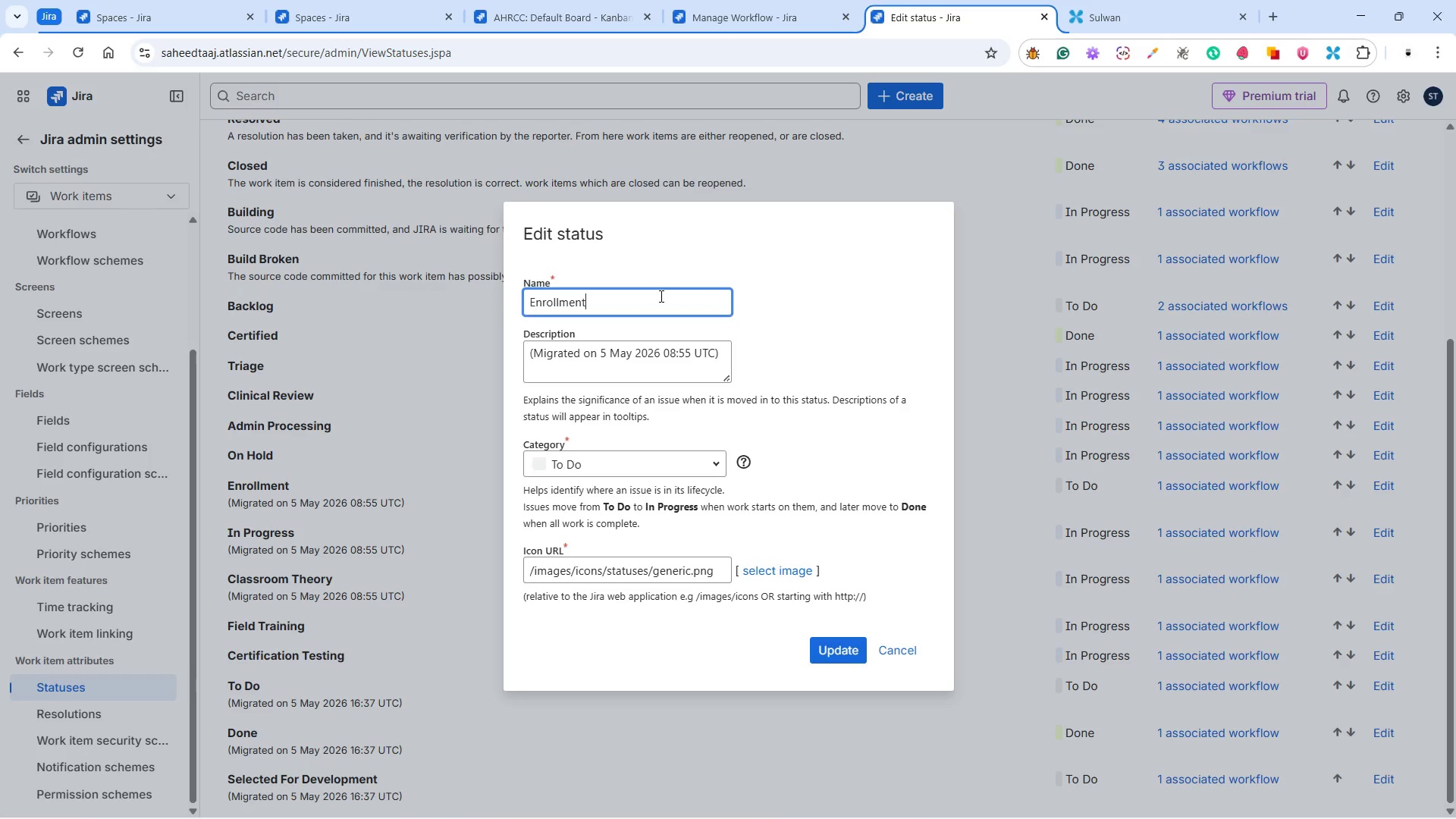 
key(Shift+Minus)
 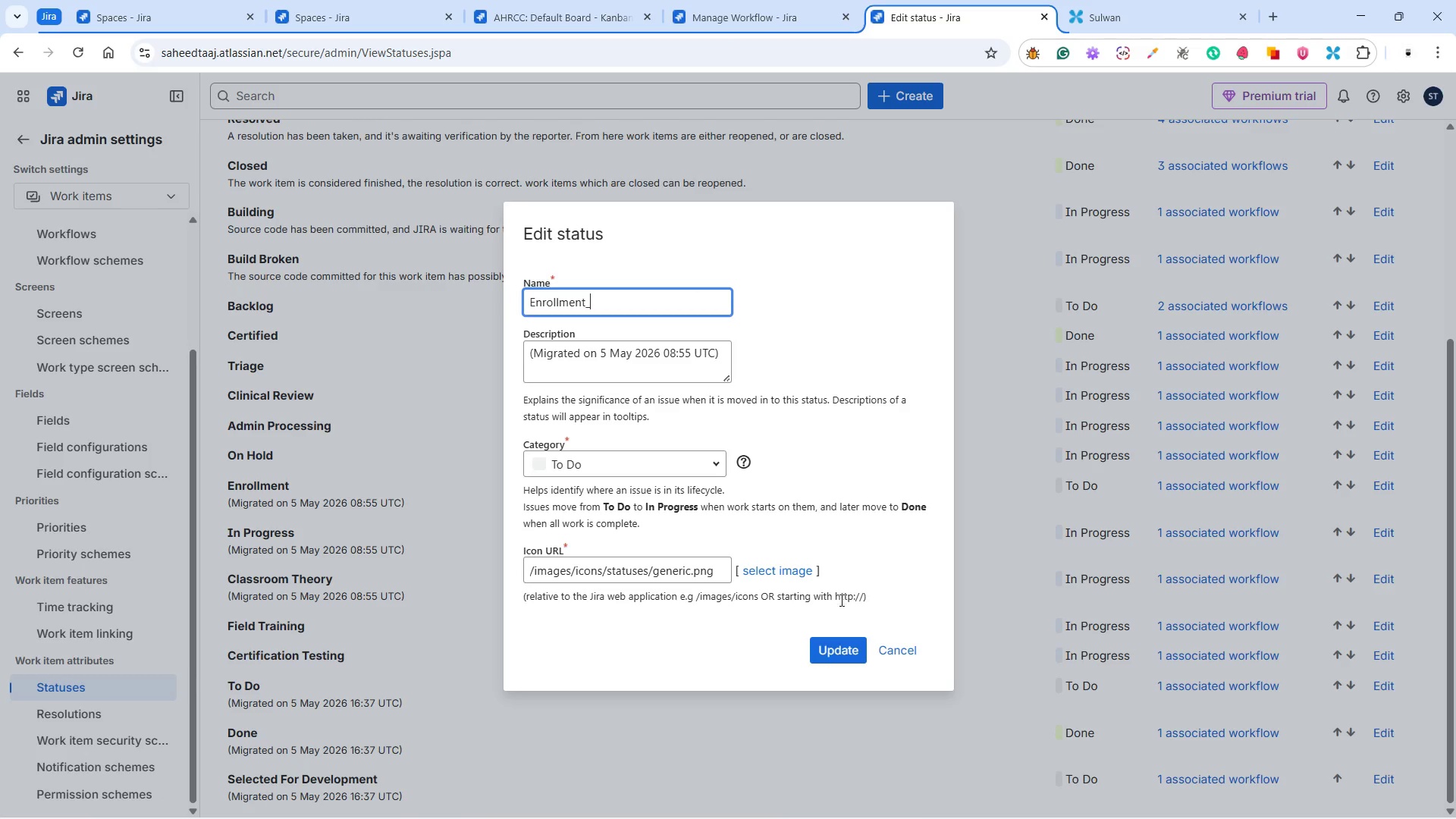 
left_click([830, 644])
 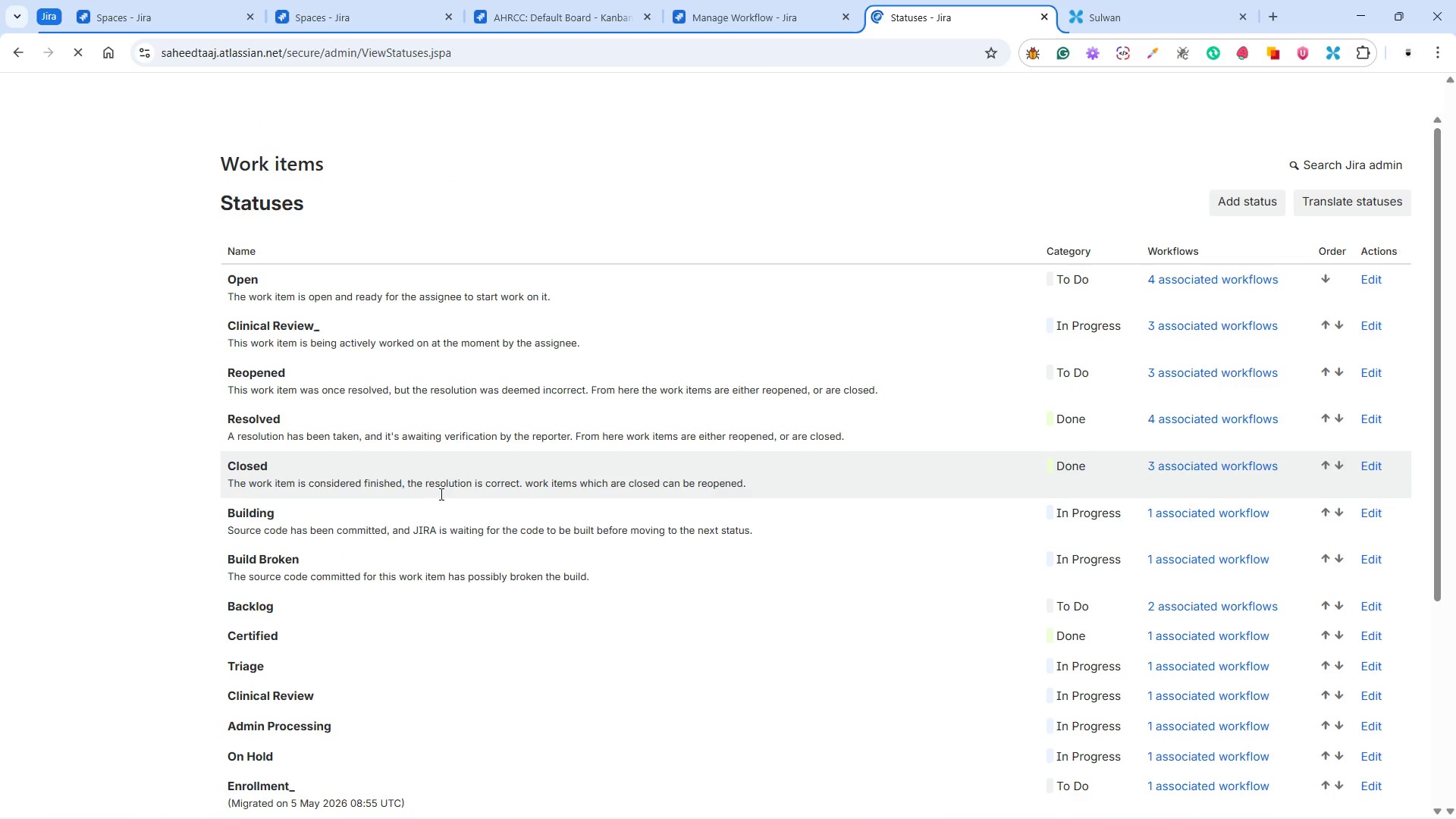 
wait(5.34)
 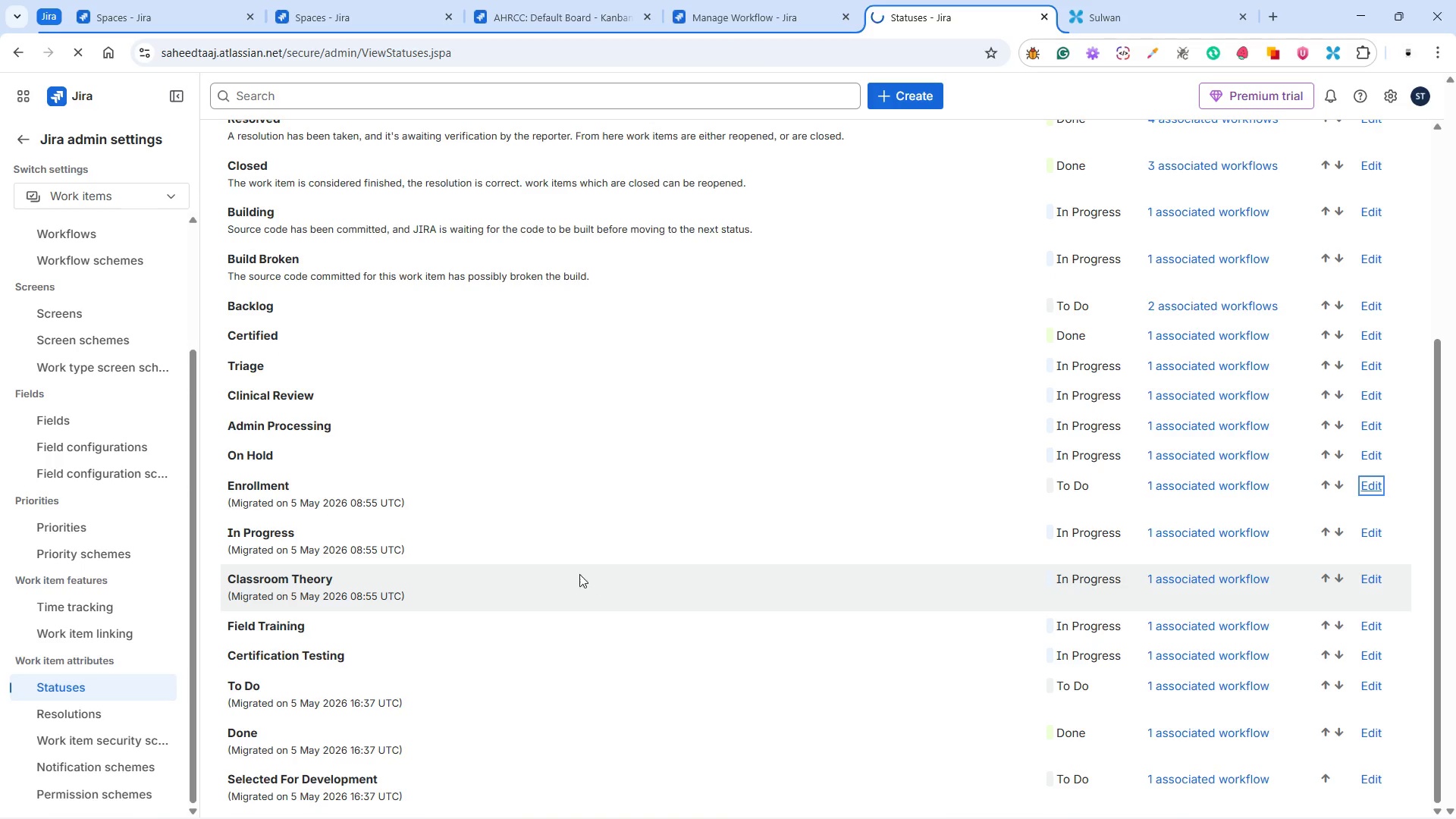 
scroll: coordinate [456, 550], scroll_direction: down, amount: 5.0
 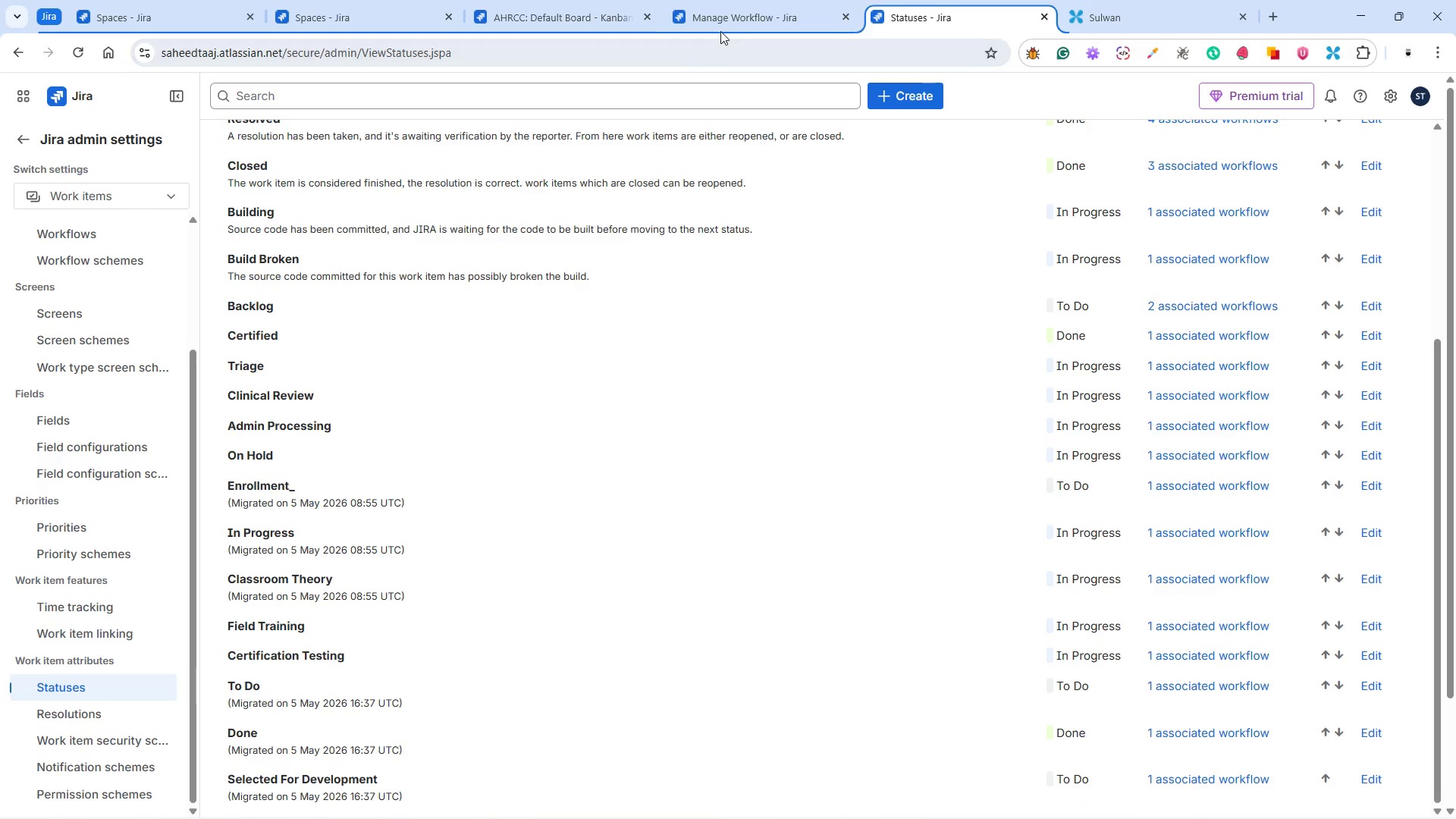 
left_click([717, 22])
 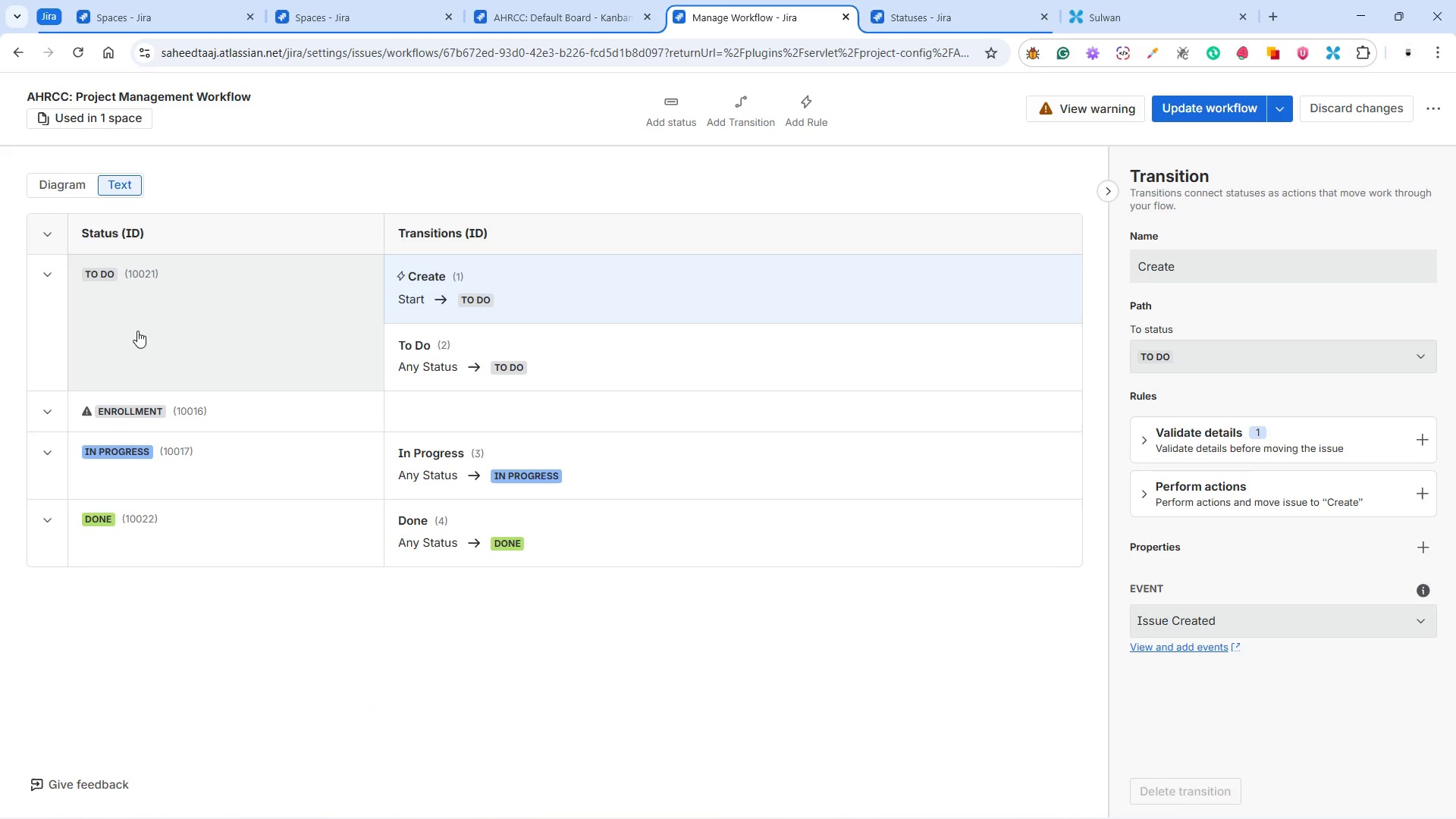 
left_click([153, 411])
 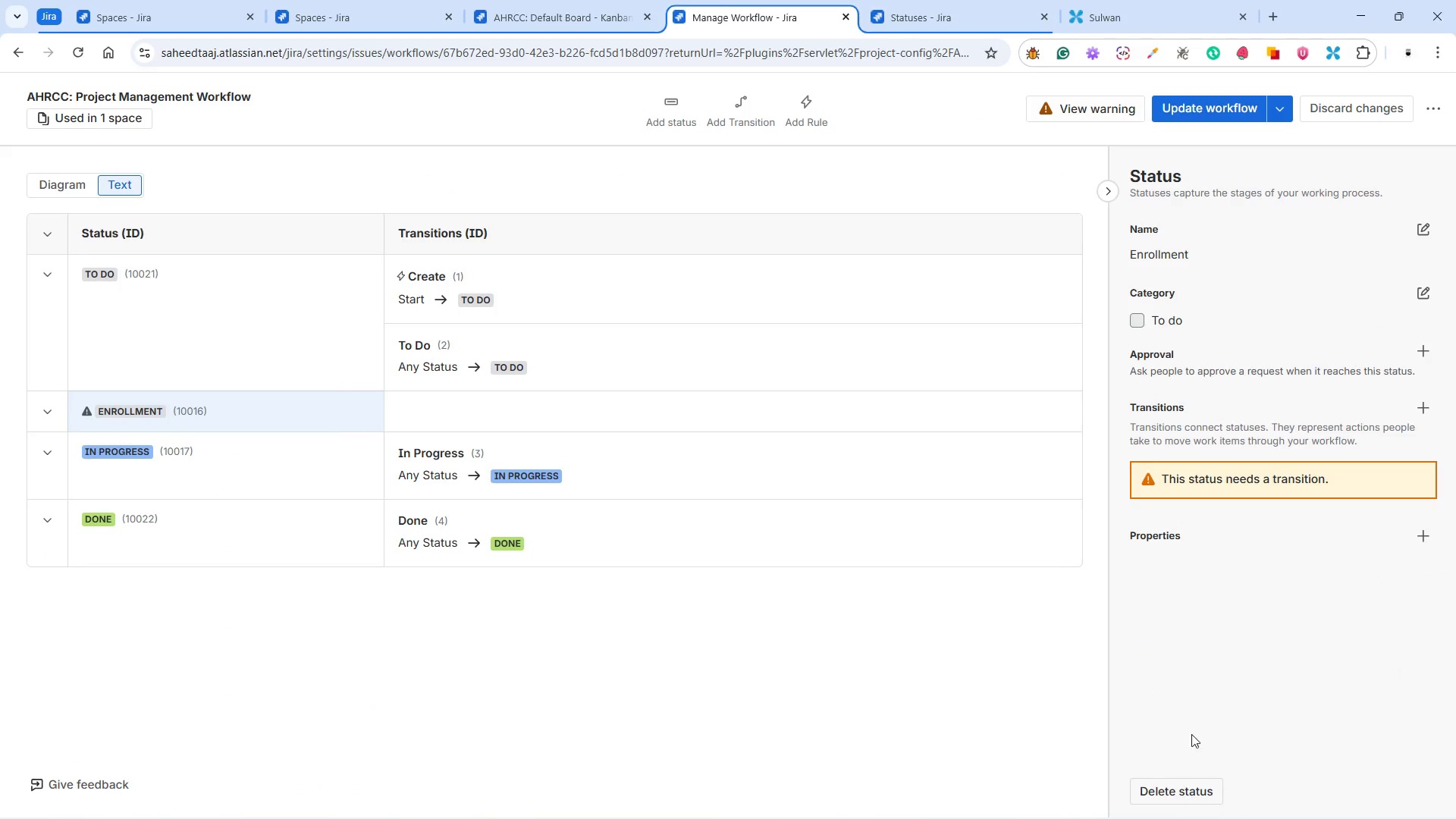 
left_click([1157, 797])
 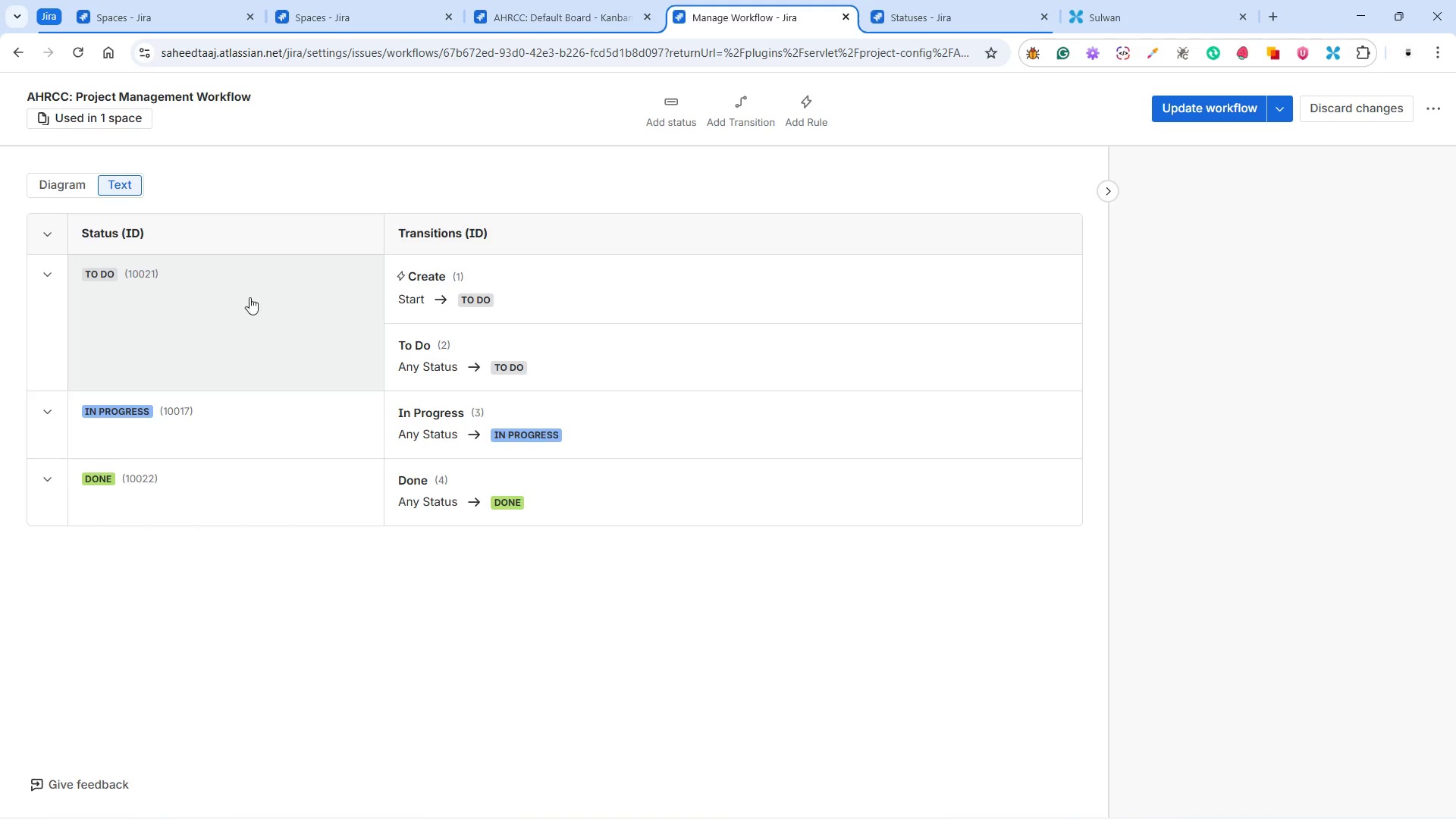 
left_click([241, 295])
 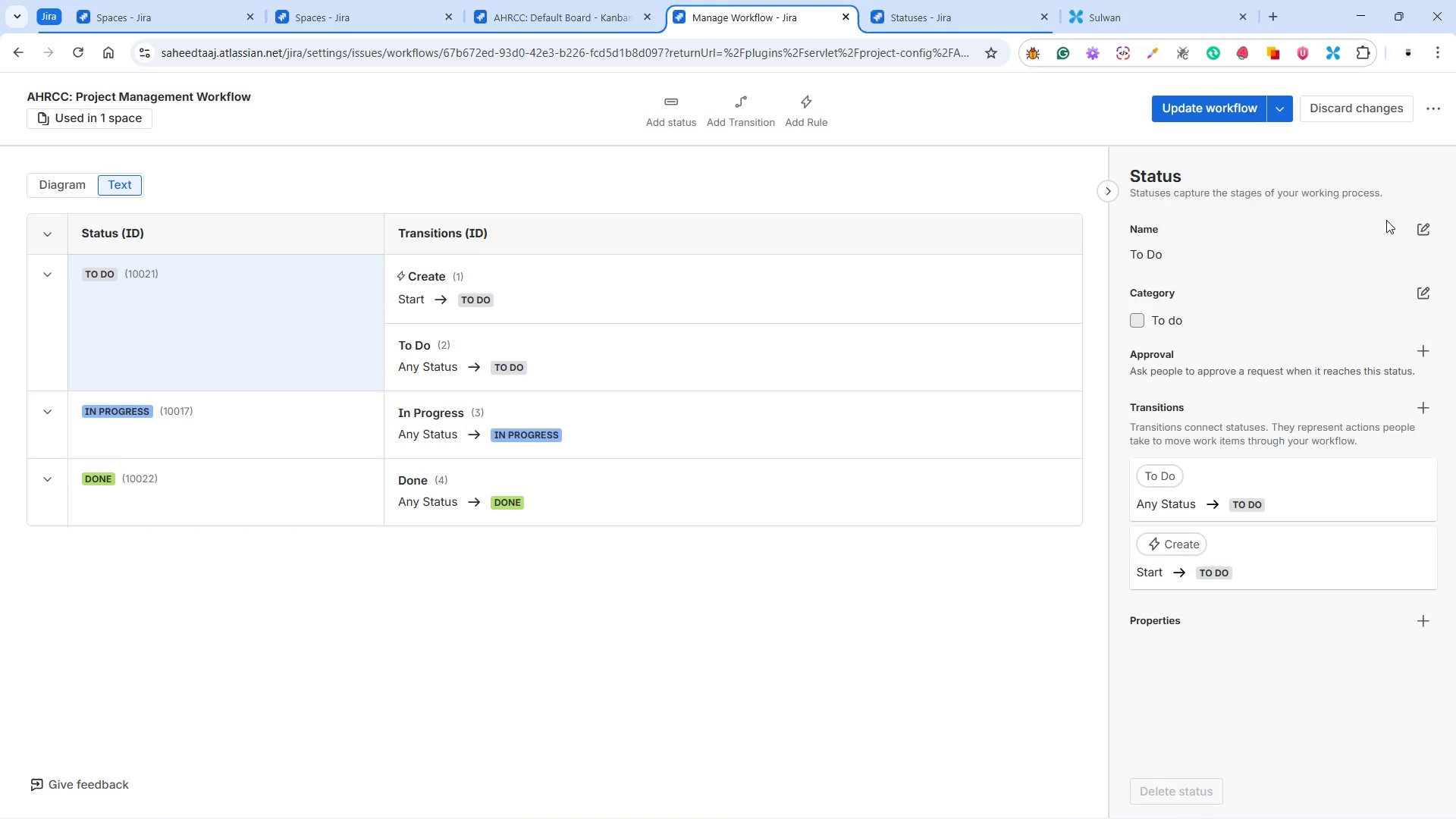 
left_click([1435, 228])
 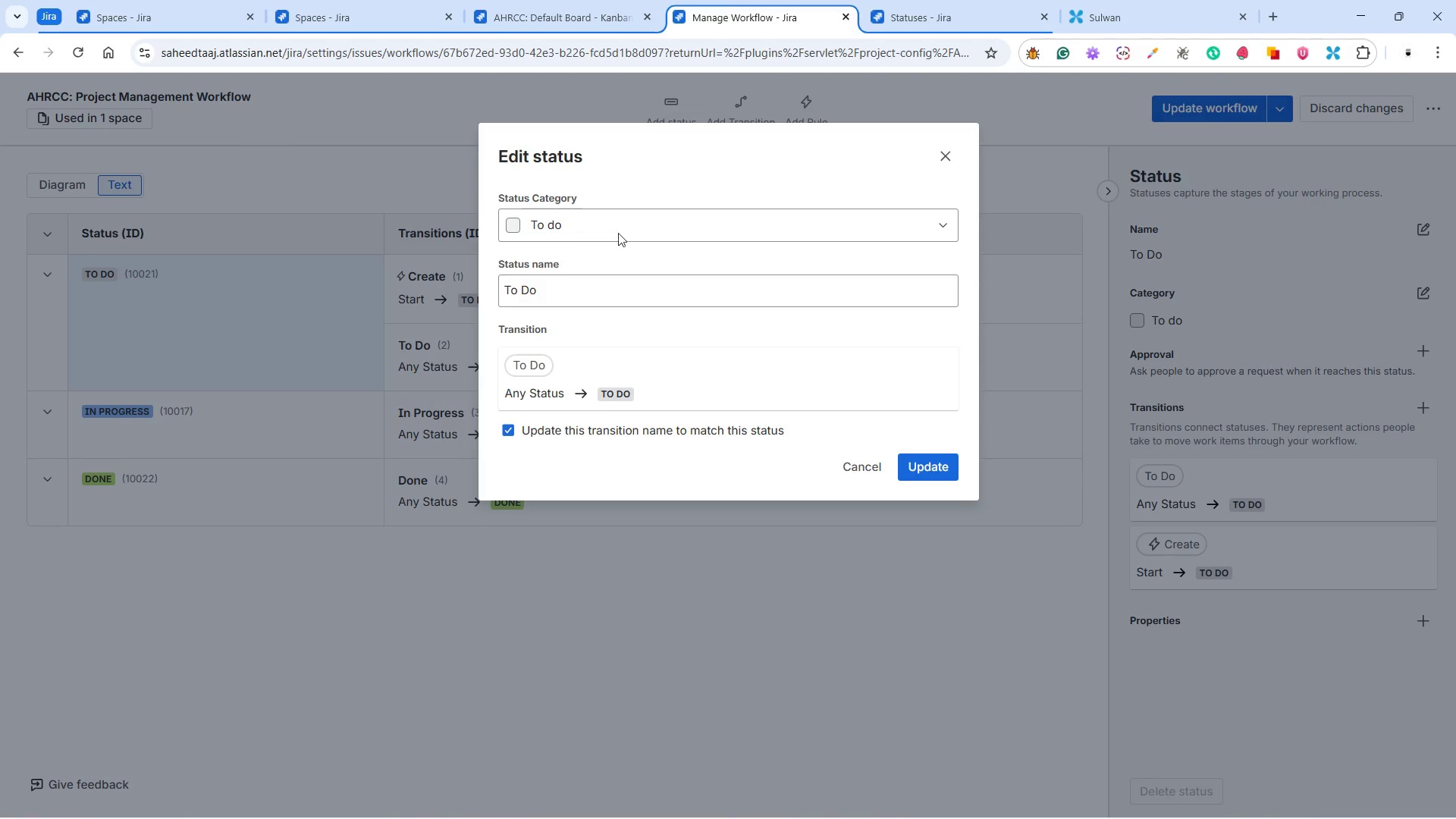 
left_click_drag(start_coordinate=[591, 221], to_coordinate=[579, 220])
 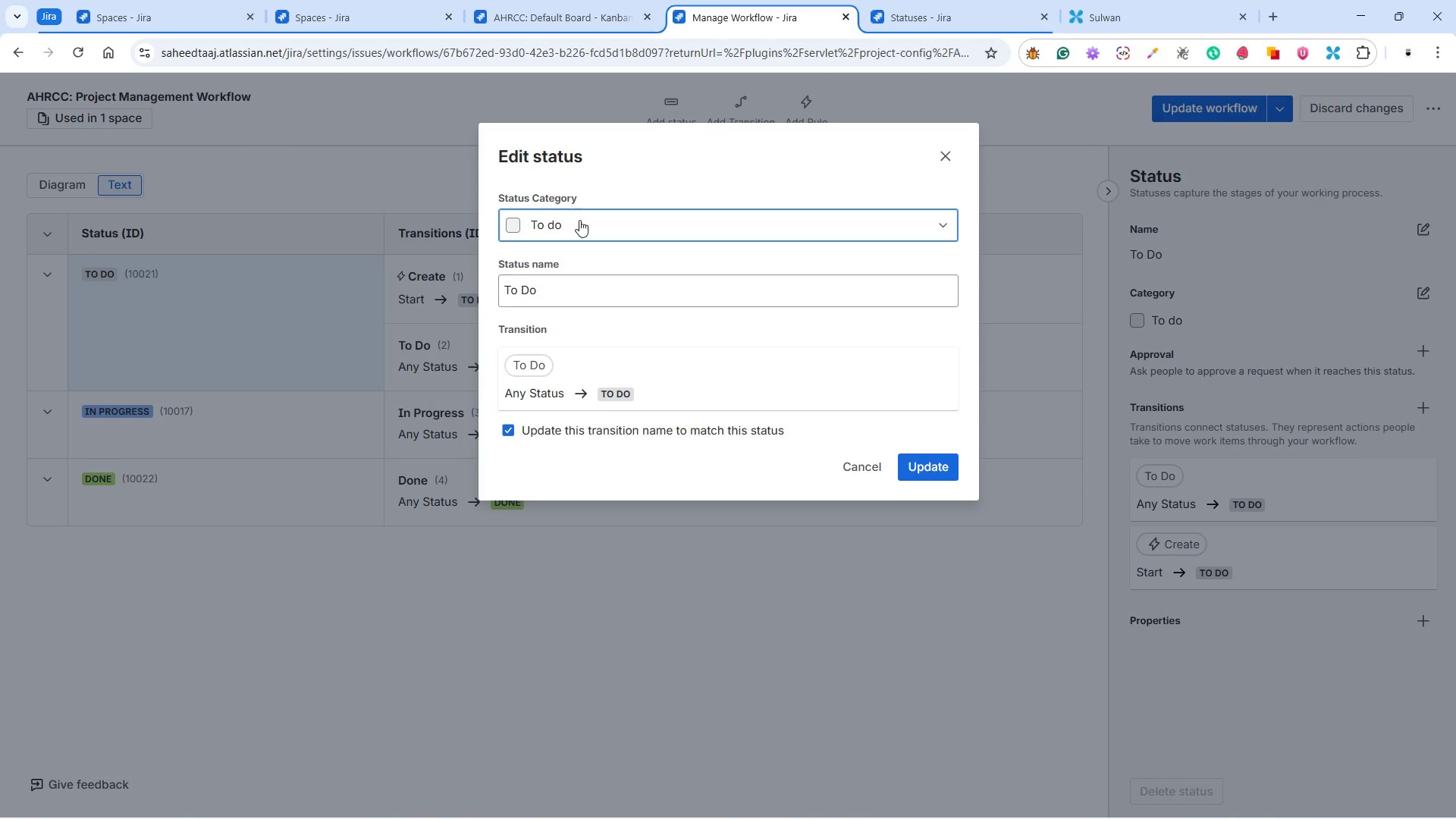 
left_click([579, 220])
 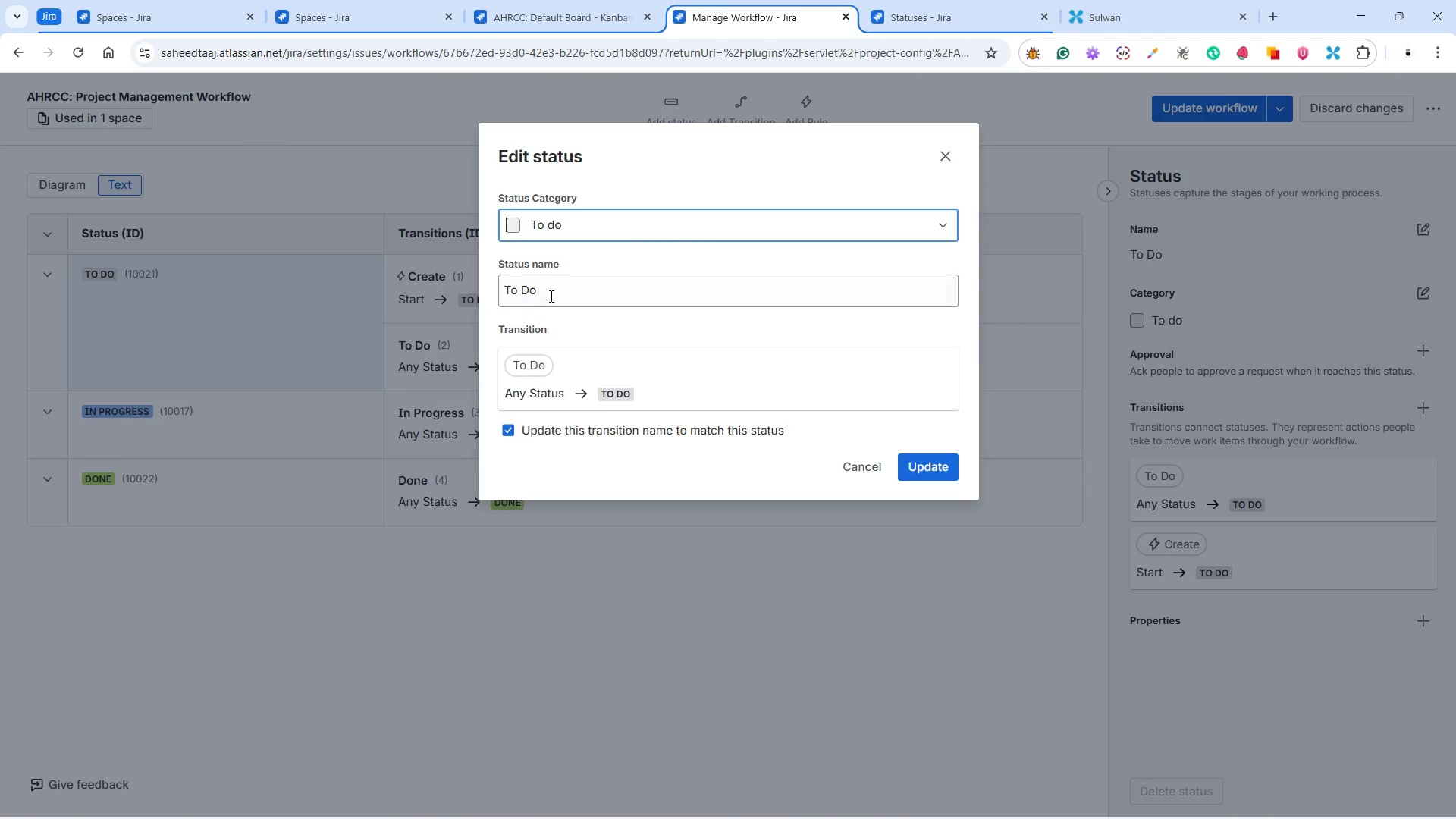 
left_click_drag(start_coordinate=[573, 290], to_coordinate=[472, 288])
 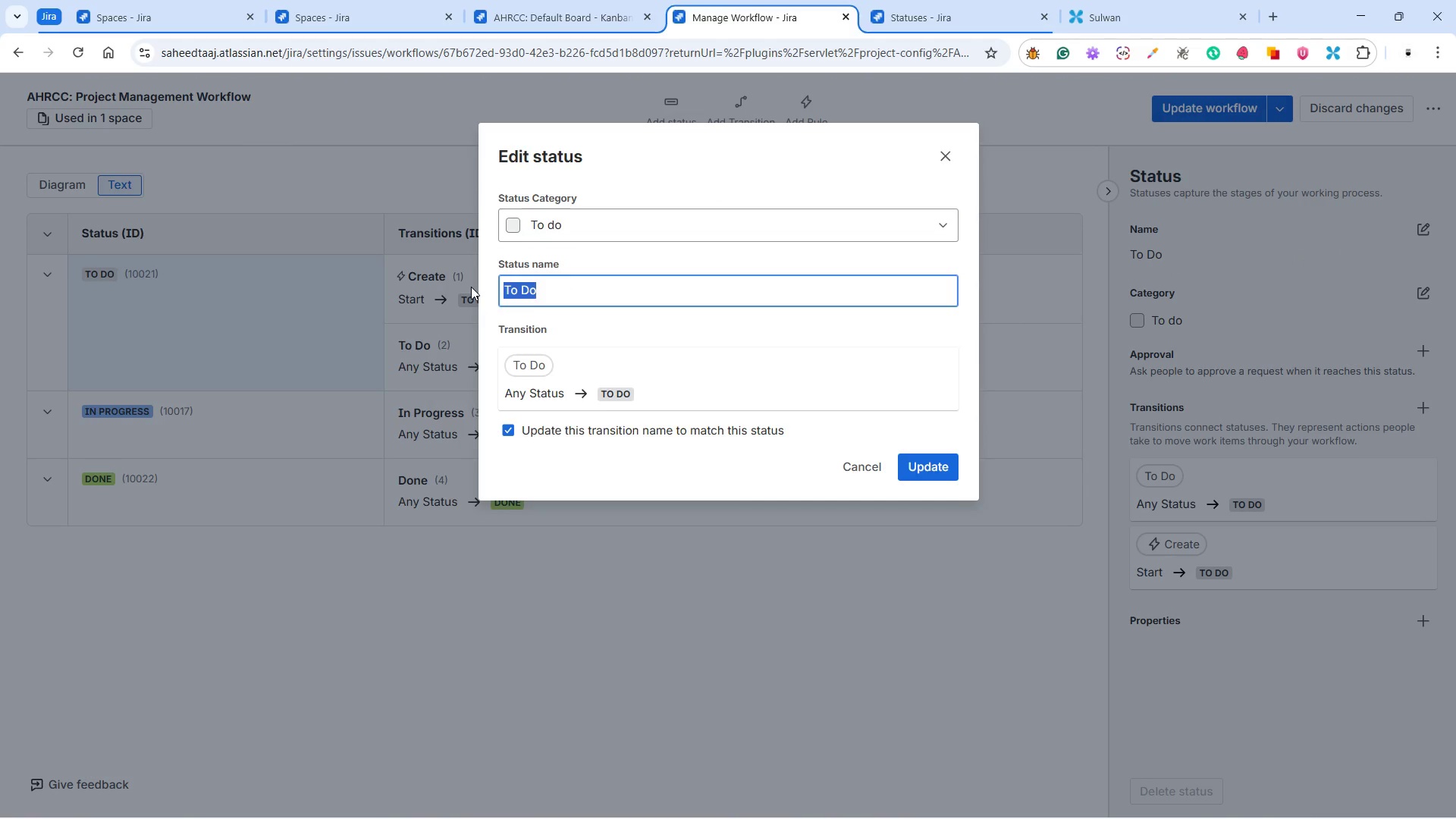 
type(Enrol)
 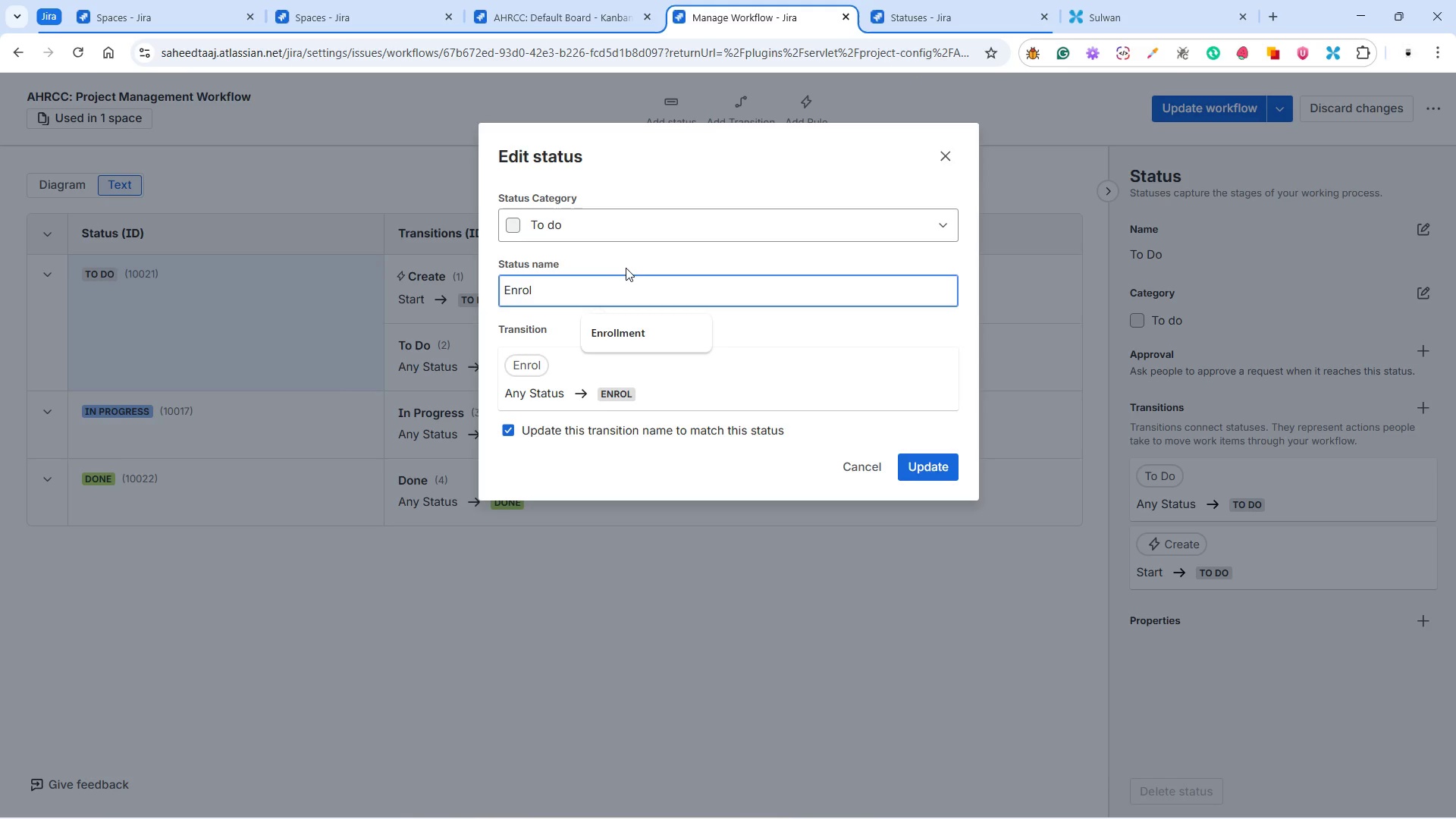 
left_click([599, 332])
 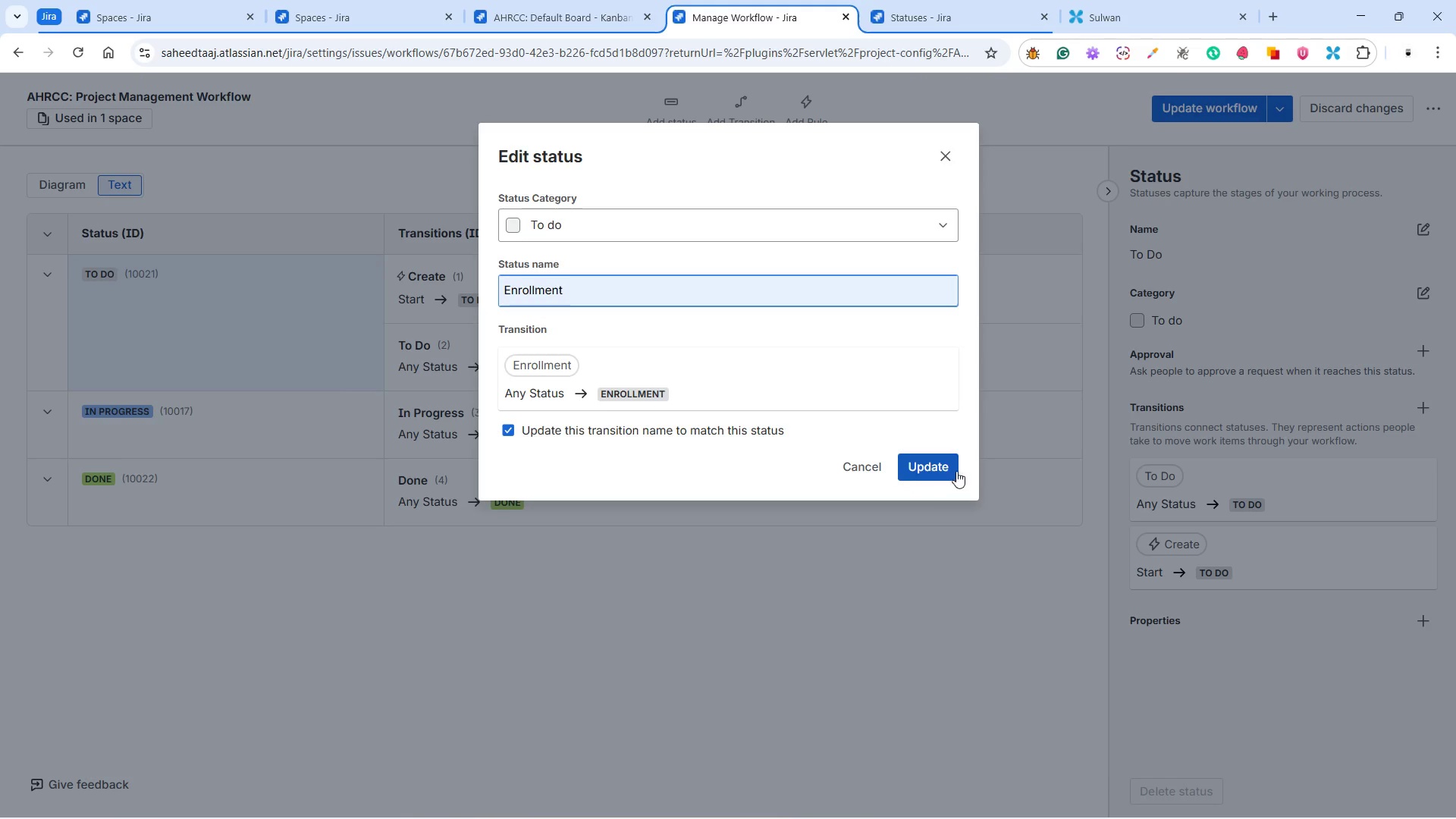 
left_click([928, 463])
 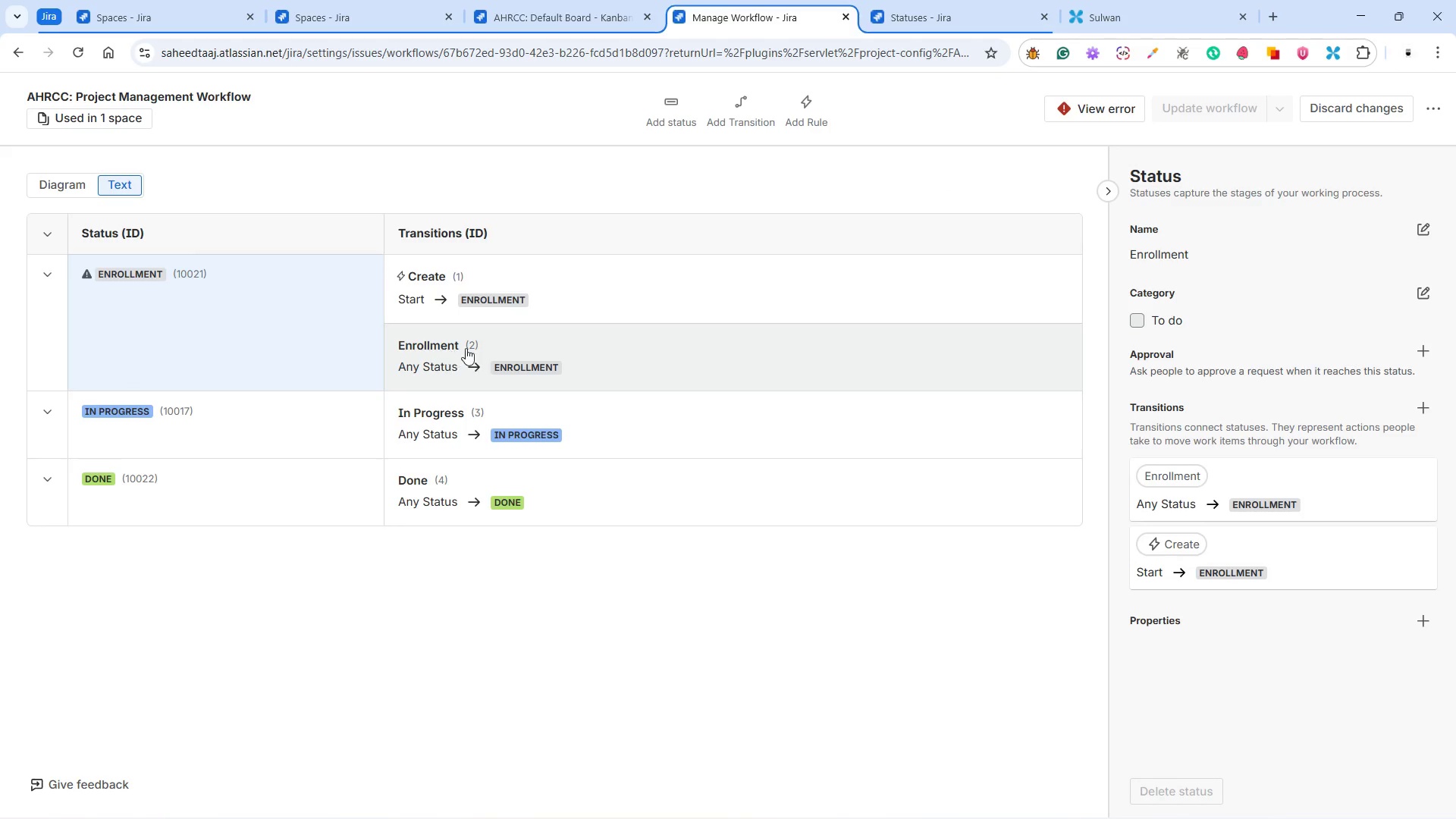 
wait(9.03)
 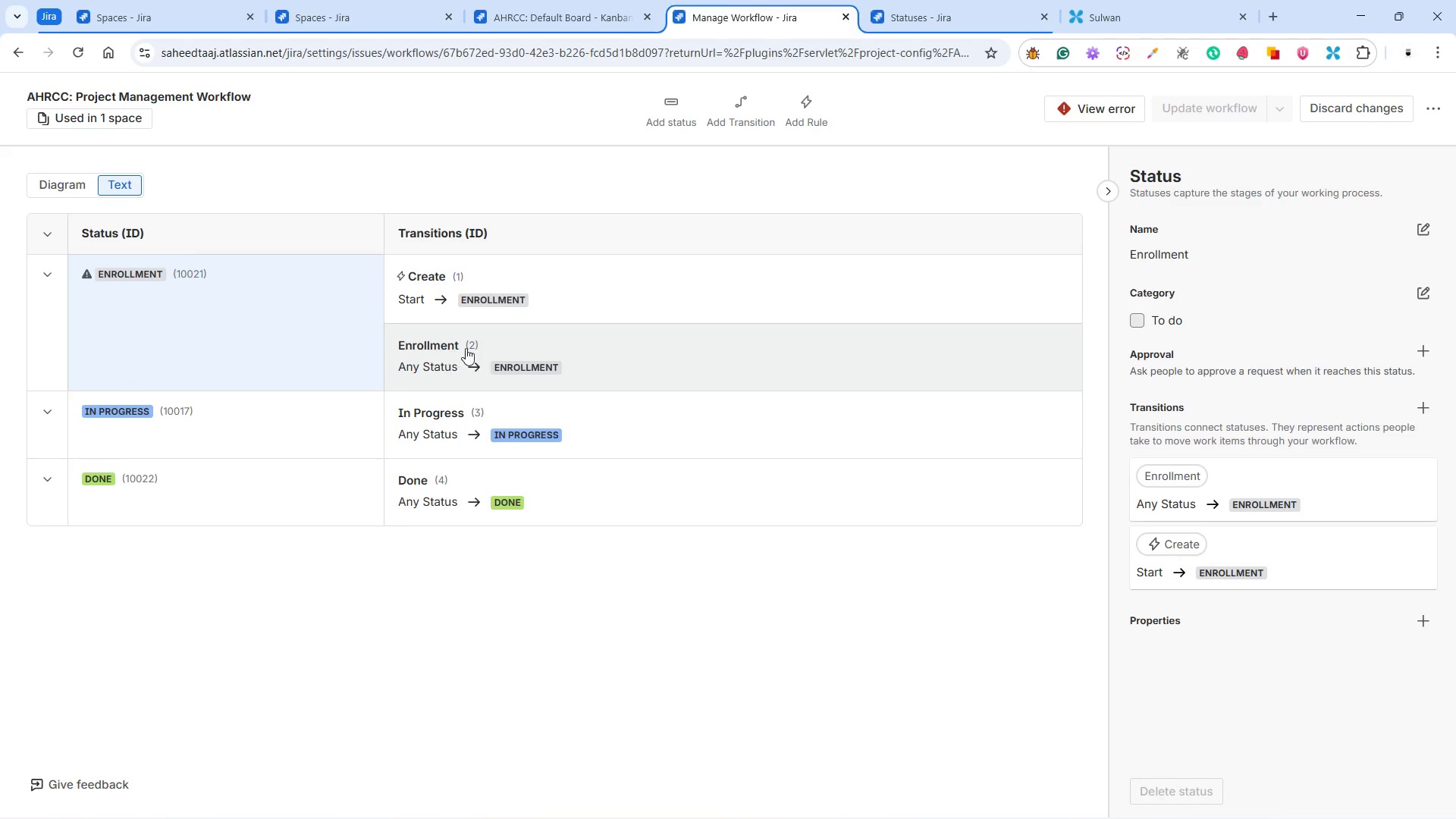 
left_click([934, 350])
 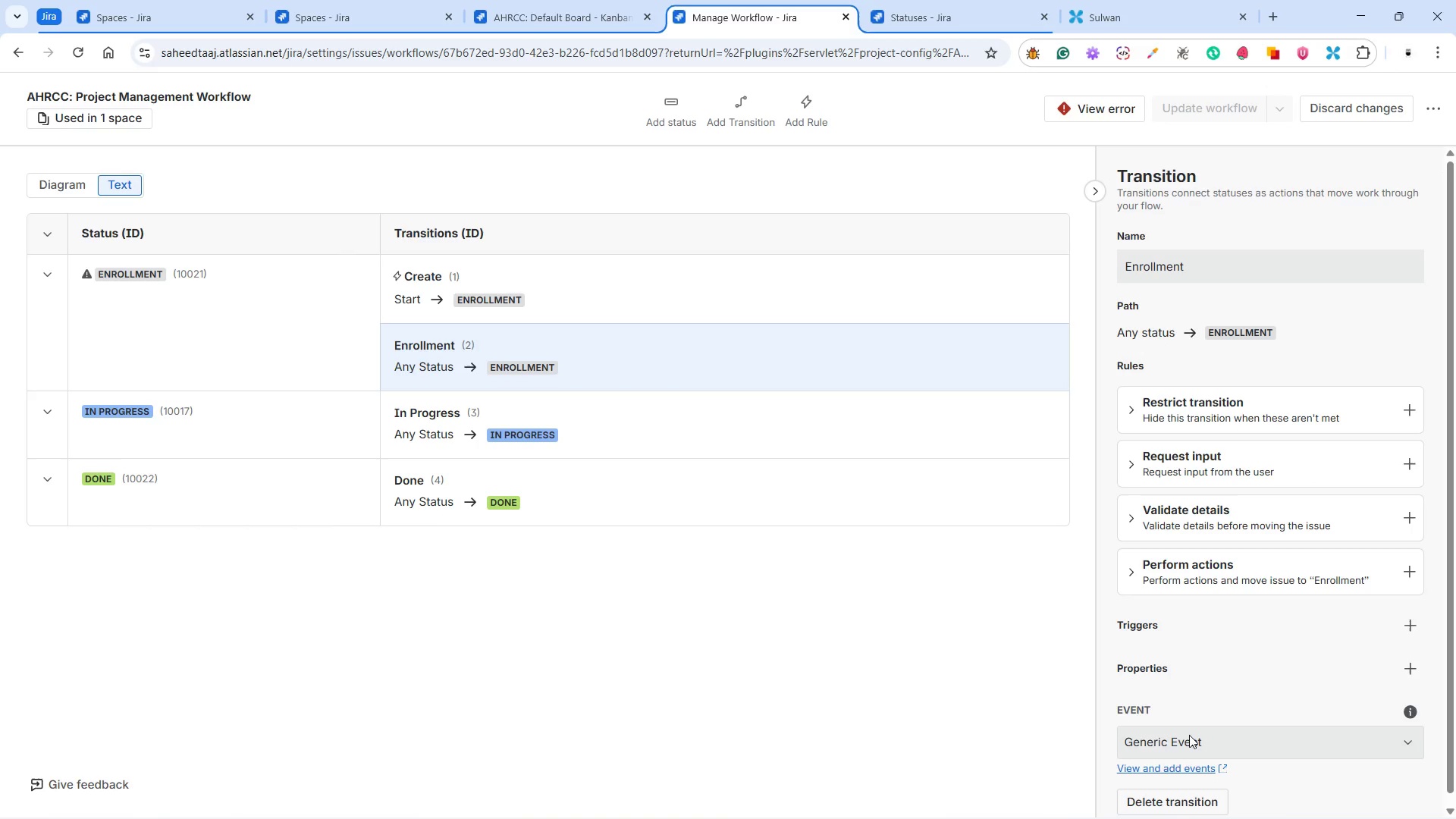 
scroll: coordinate [1192, 711], scroll_direction: down, amount: 15.0
 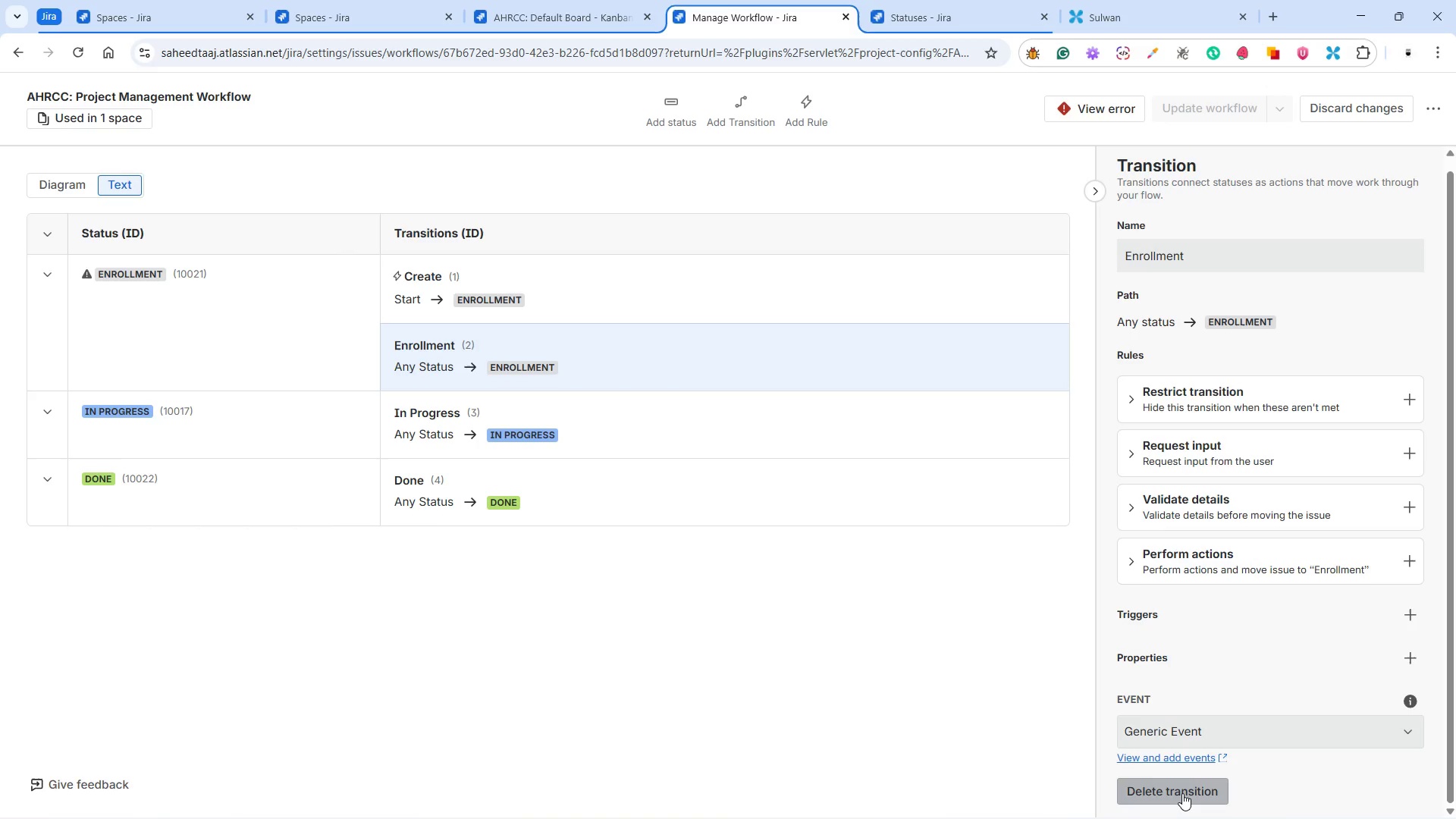 
left_click([1182, 793])
 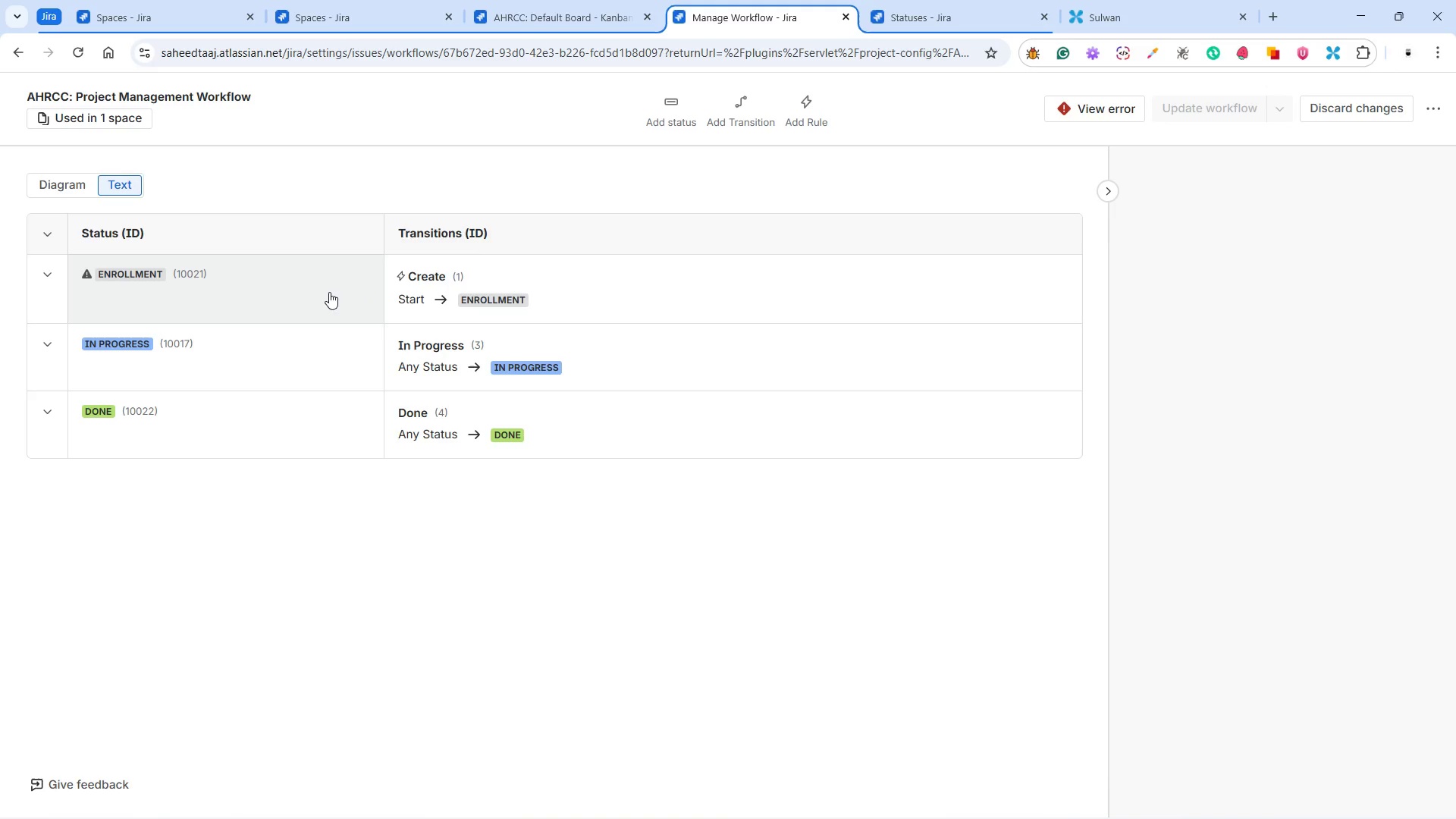 
wait(5.05)
 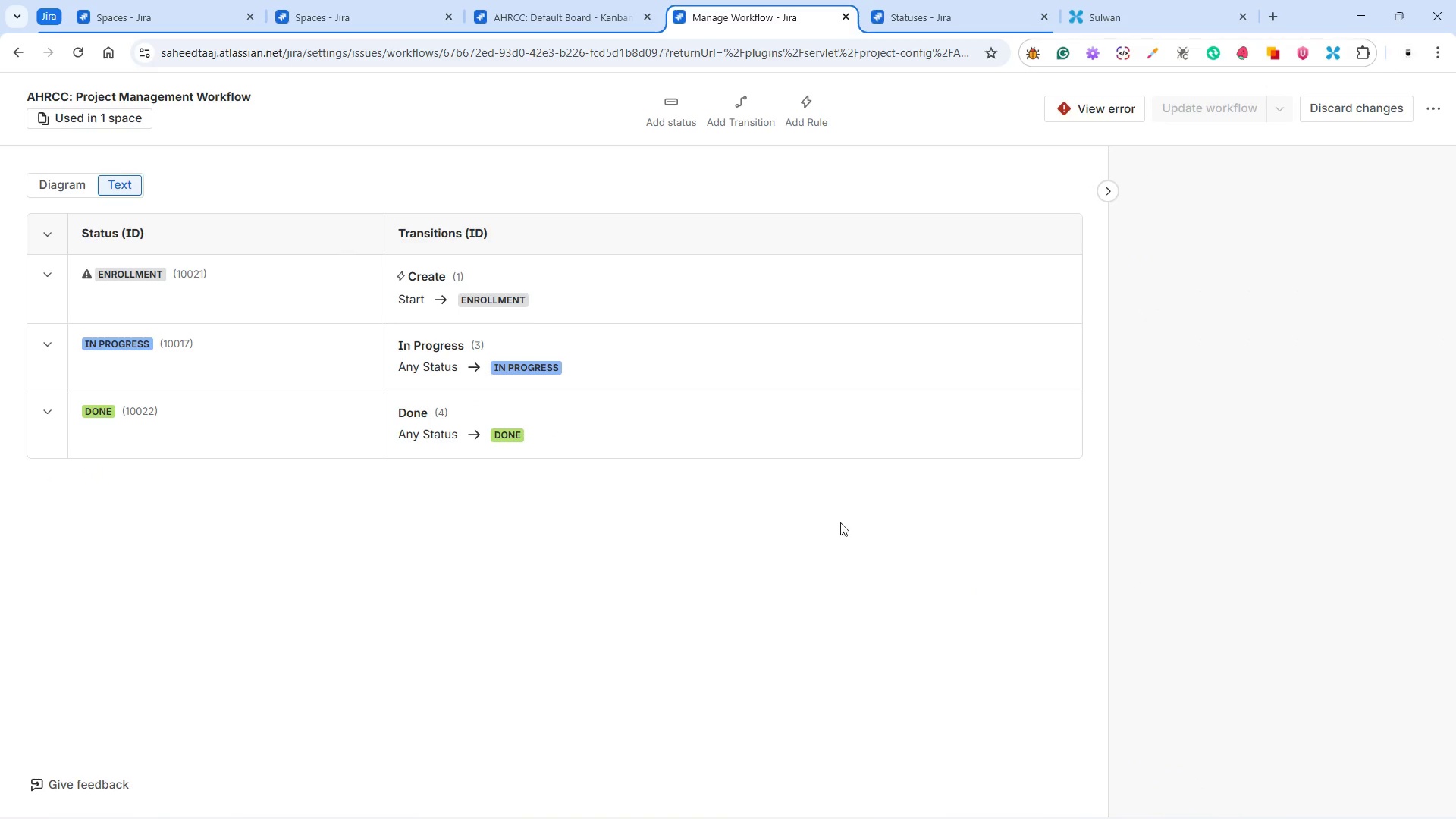 
left_click([328, 292])
 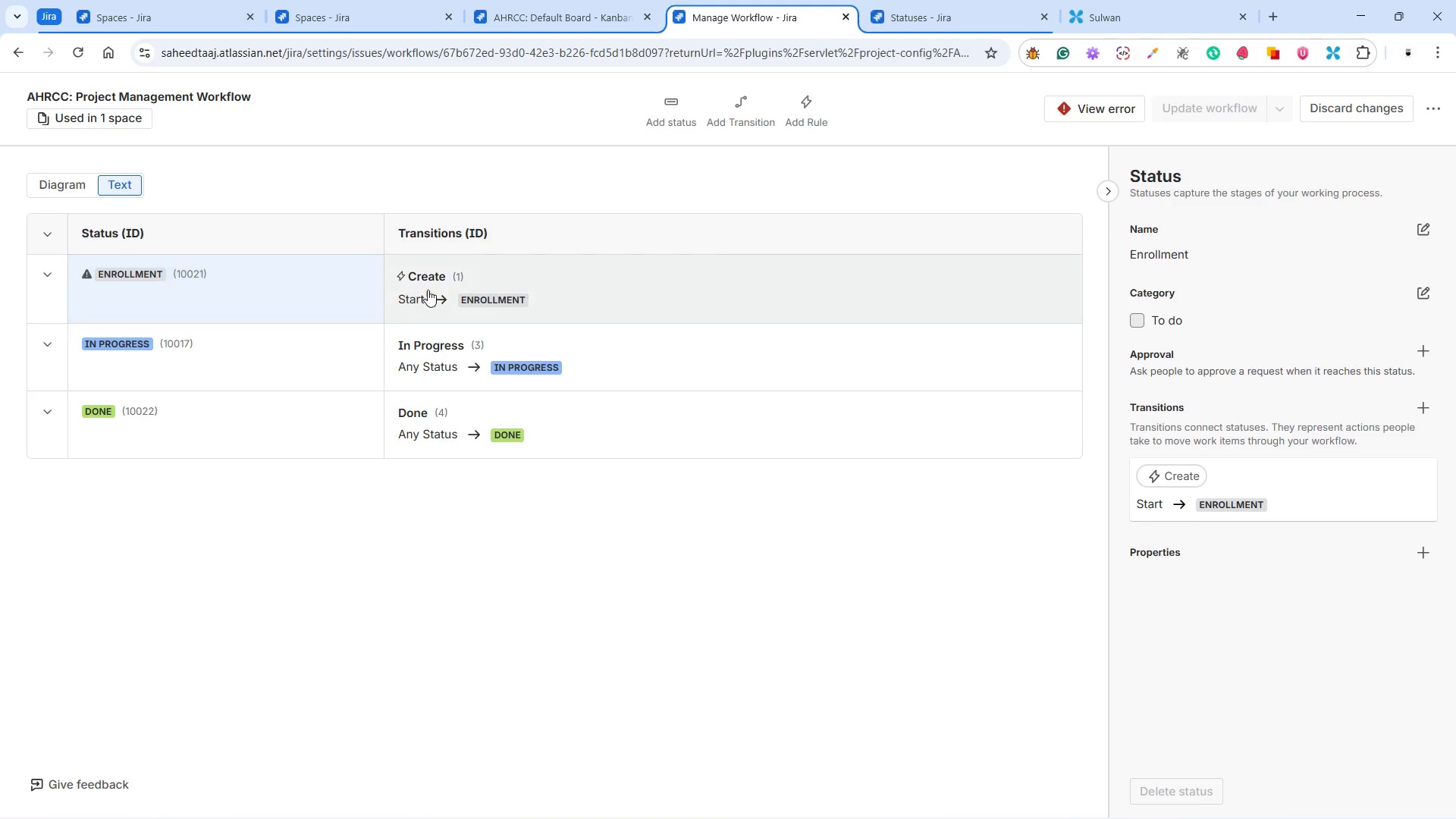 
wait(6.72)
 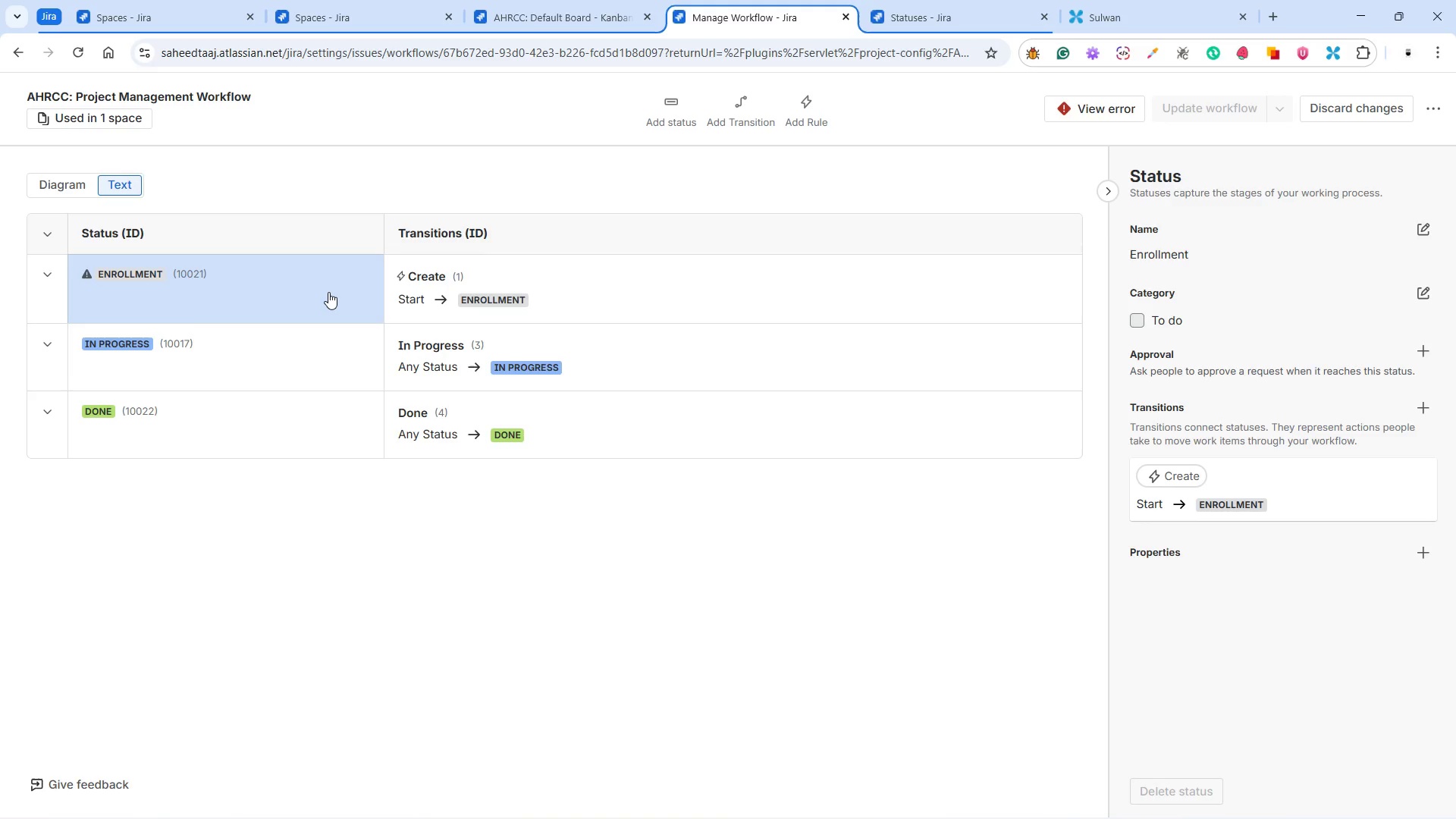 
left_click([598, 289])
 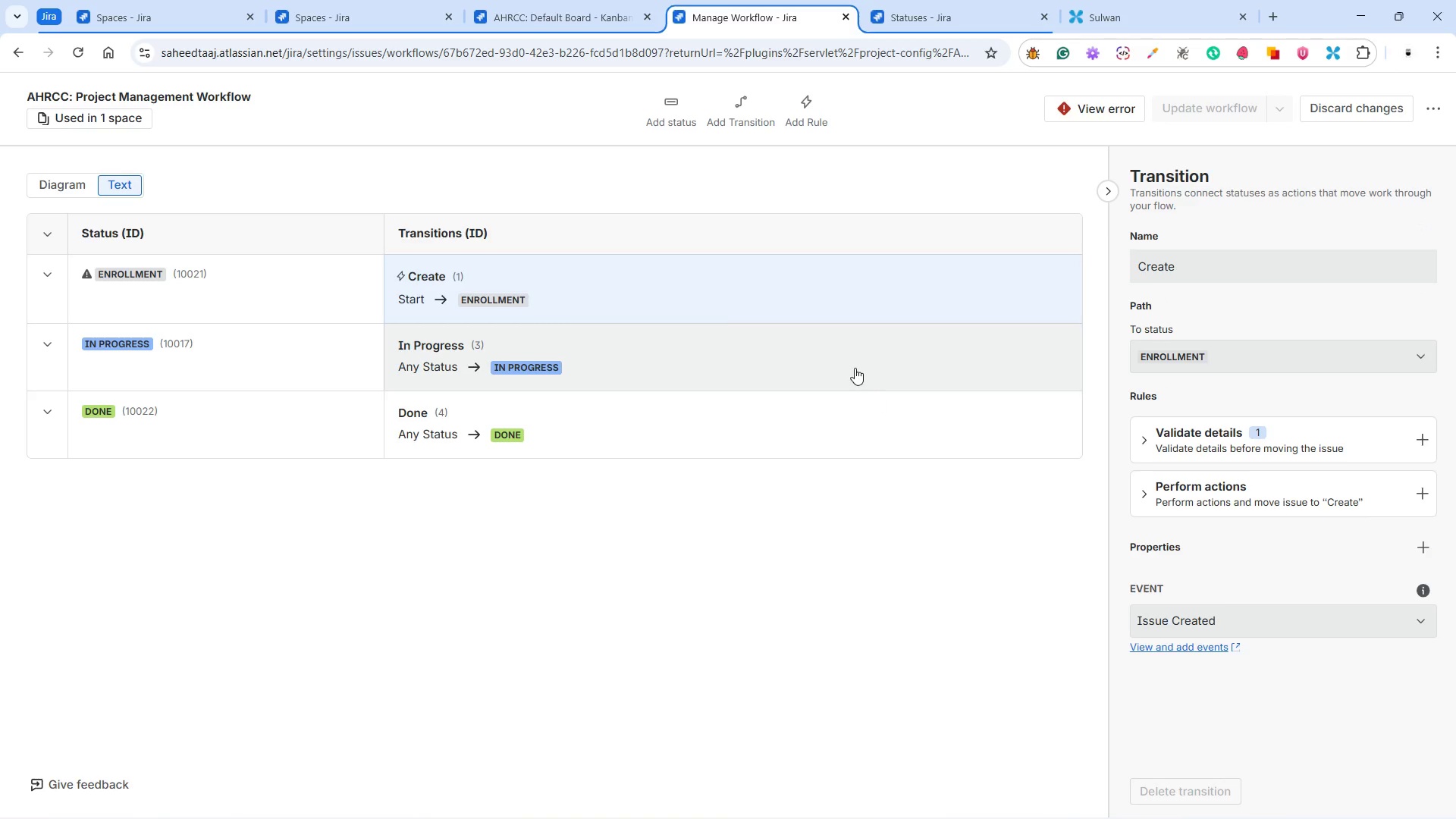 
left_click([755, 108])
 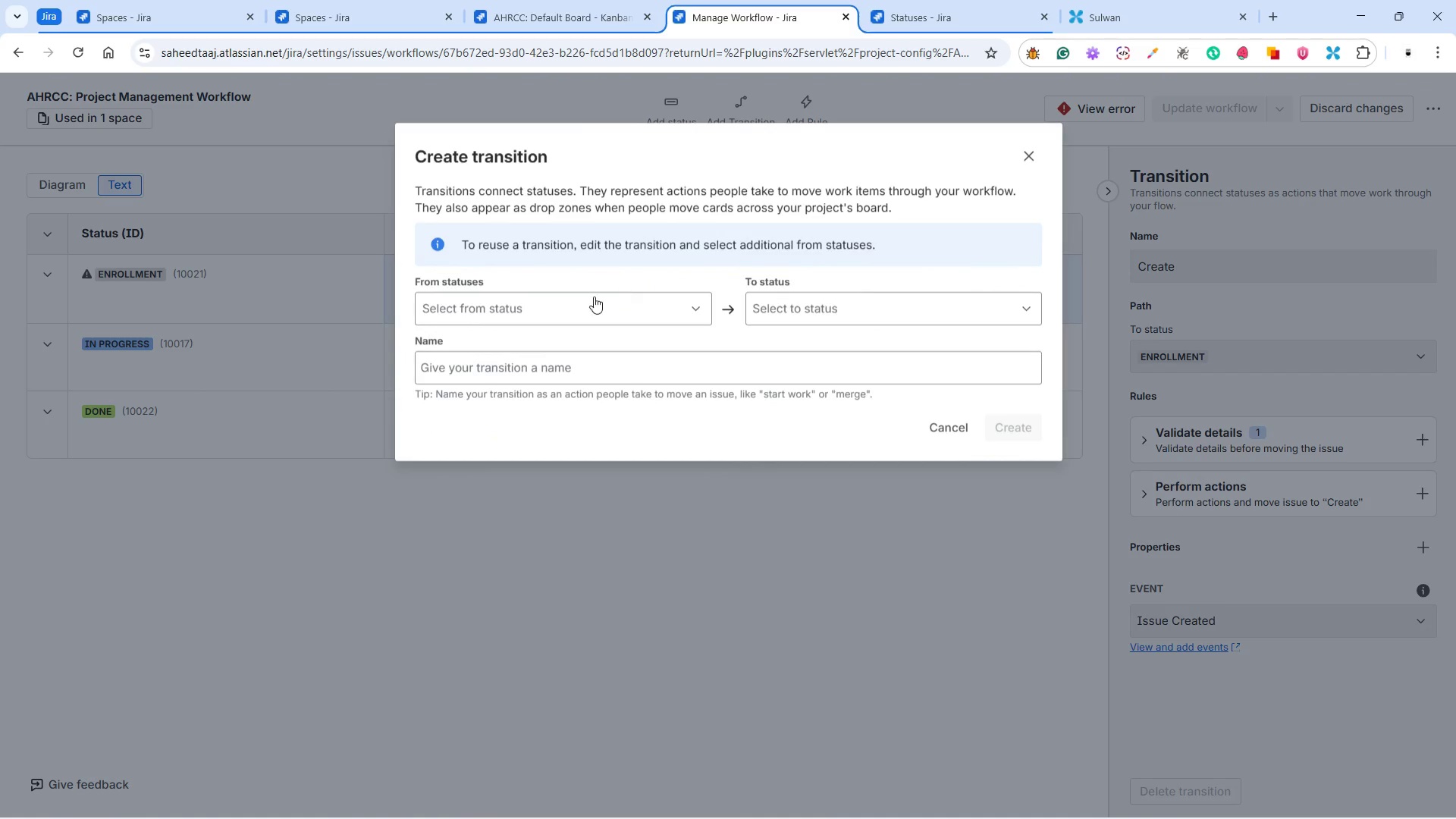 
left_click([582, 301])
 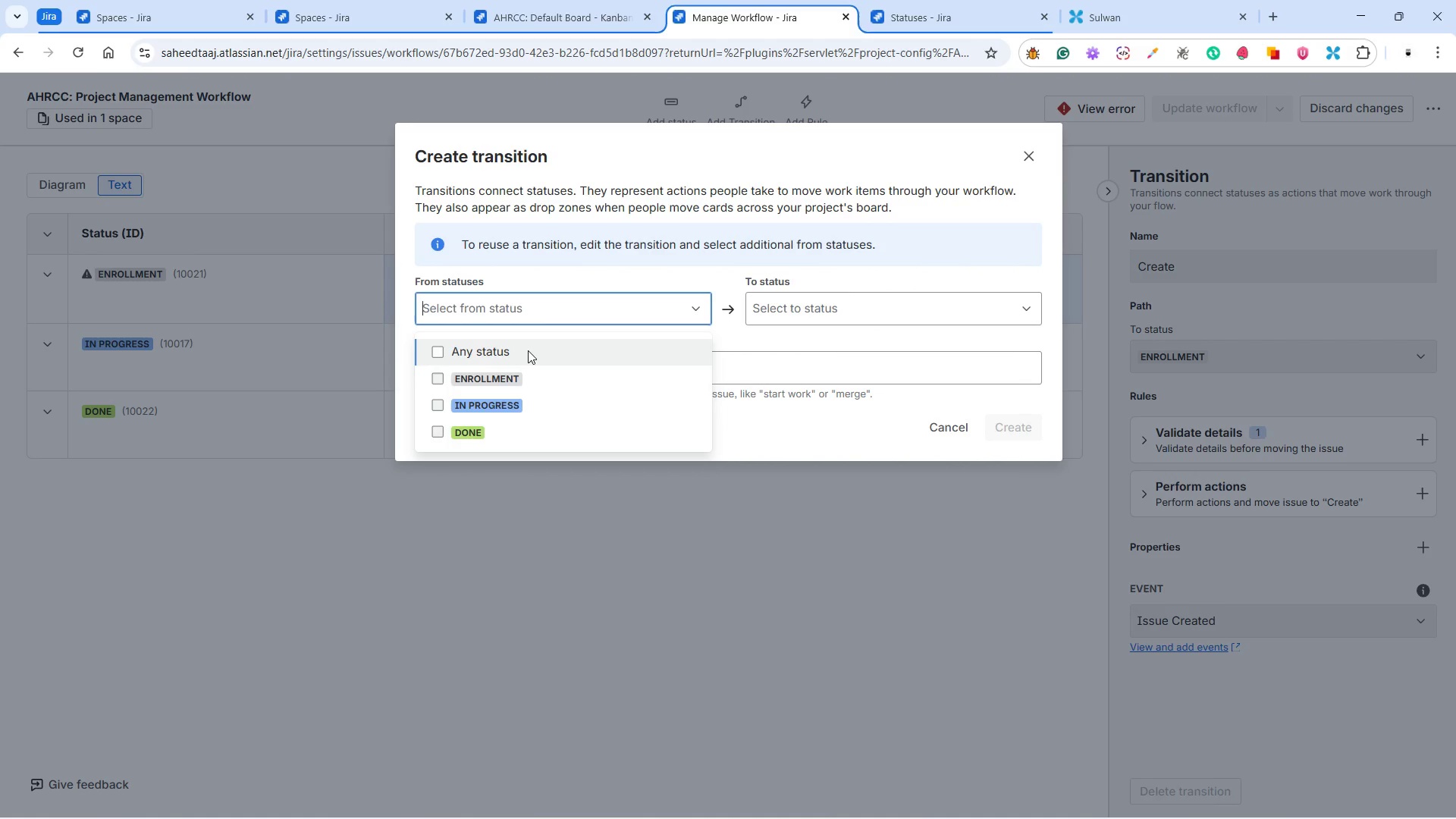 
left_click([525, 350])
 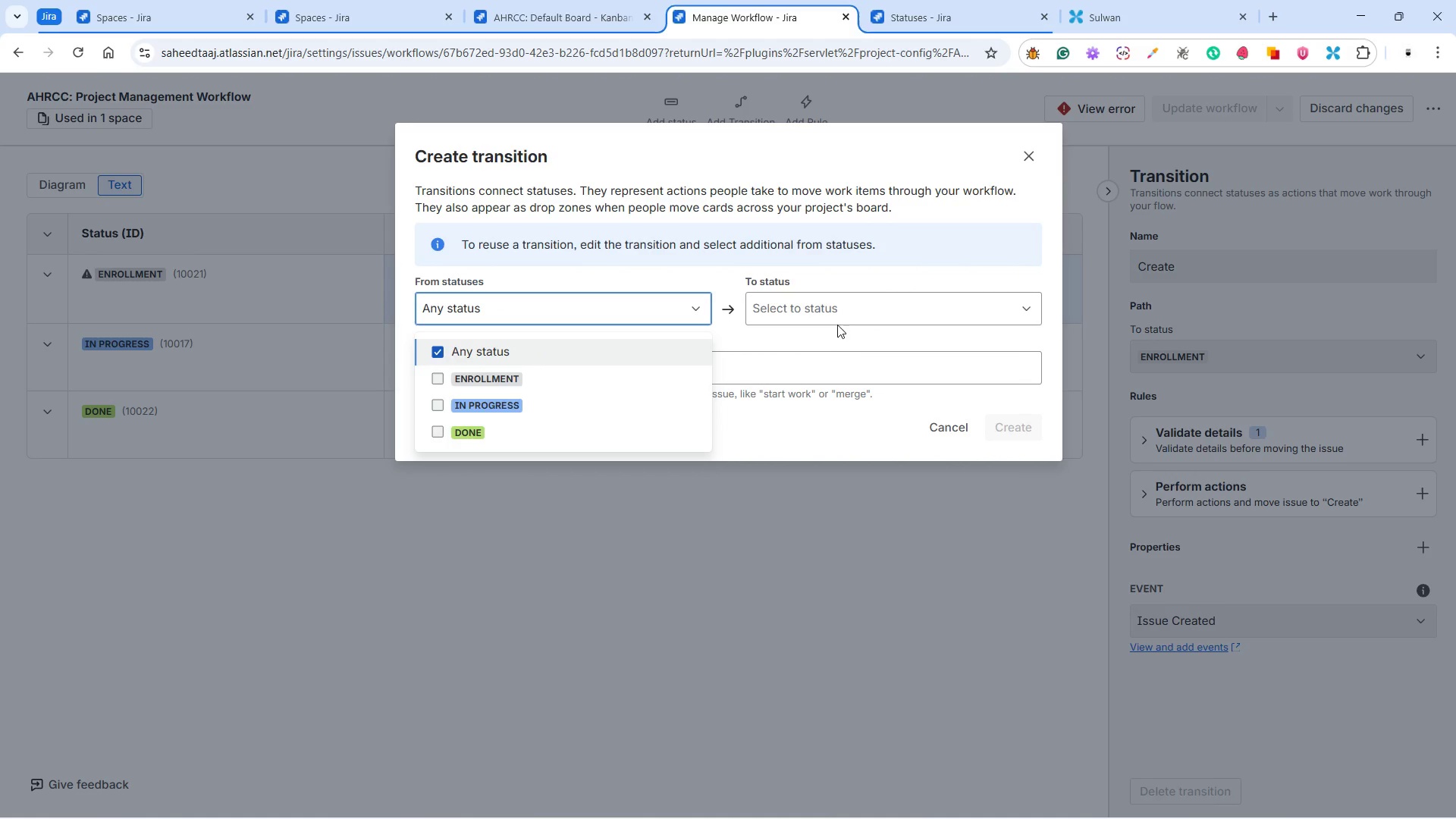 
left_click([833, 309])
 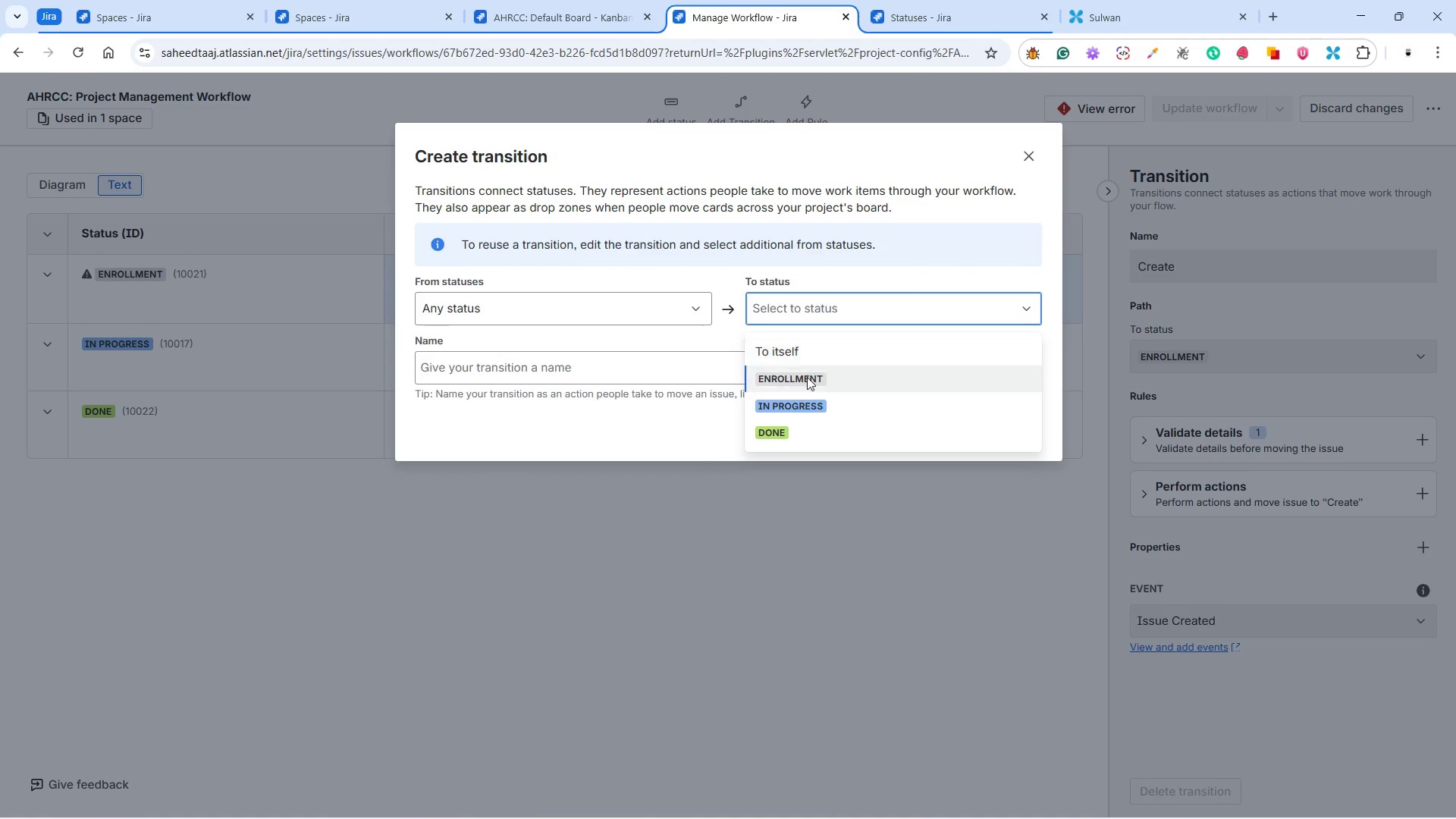 
left_click([804, 383])
 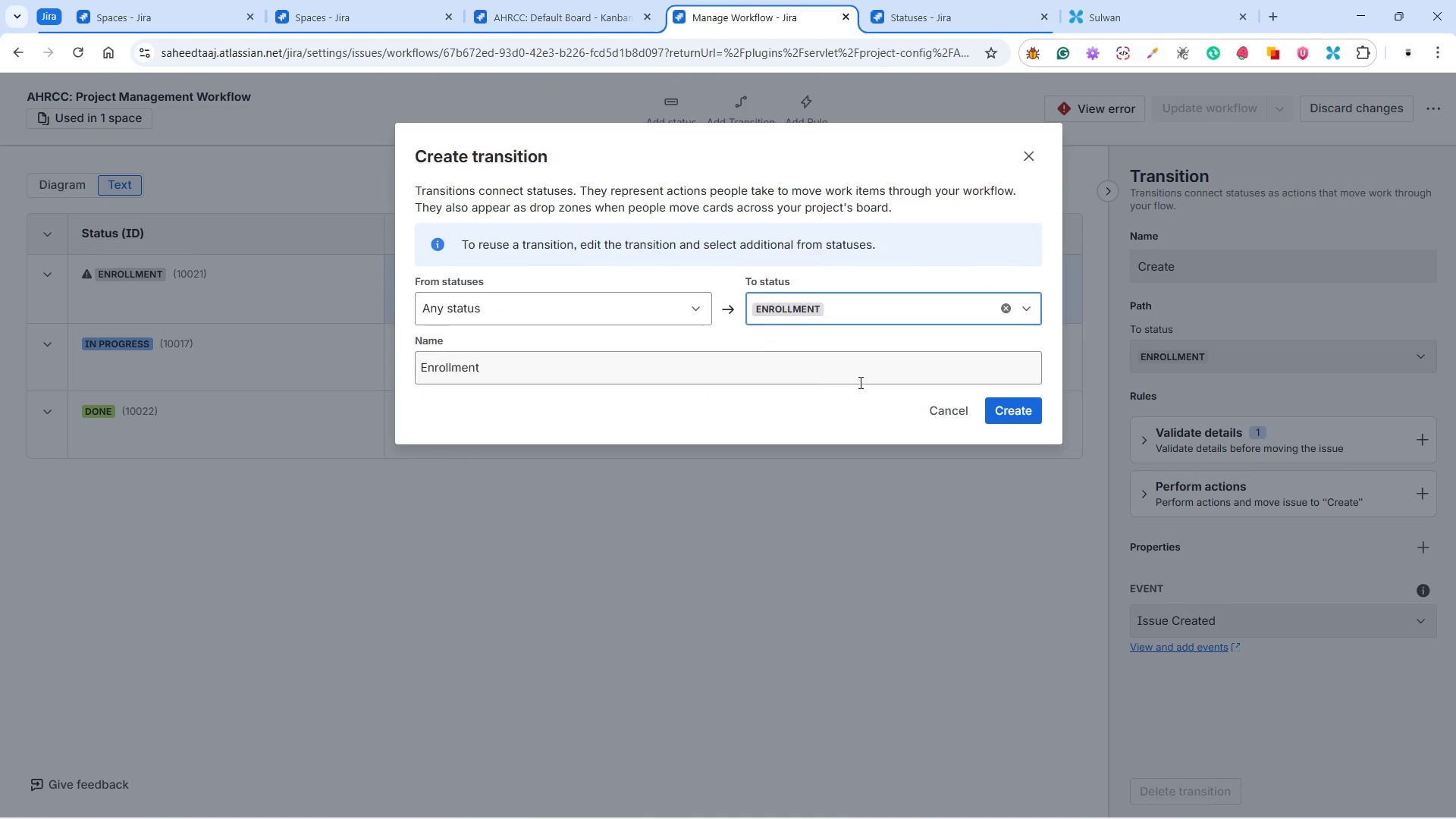 
left_click([1011, 416])
 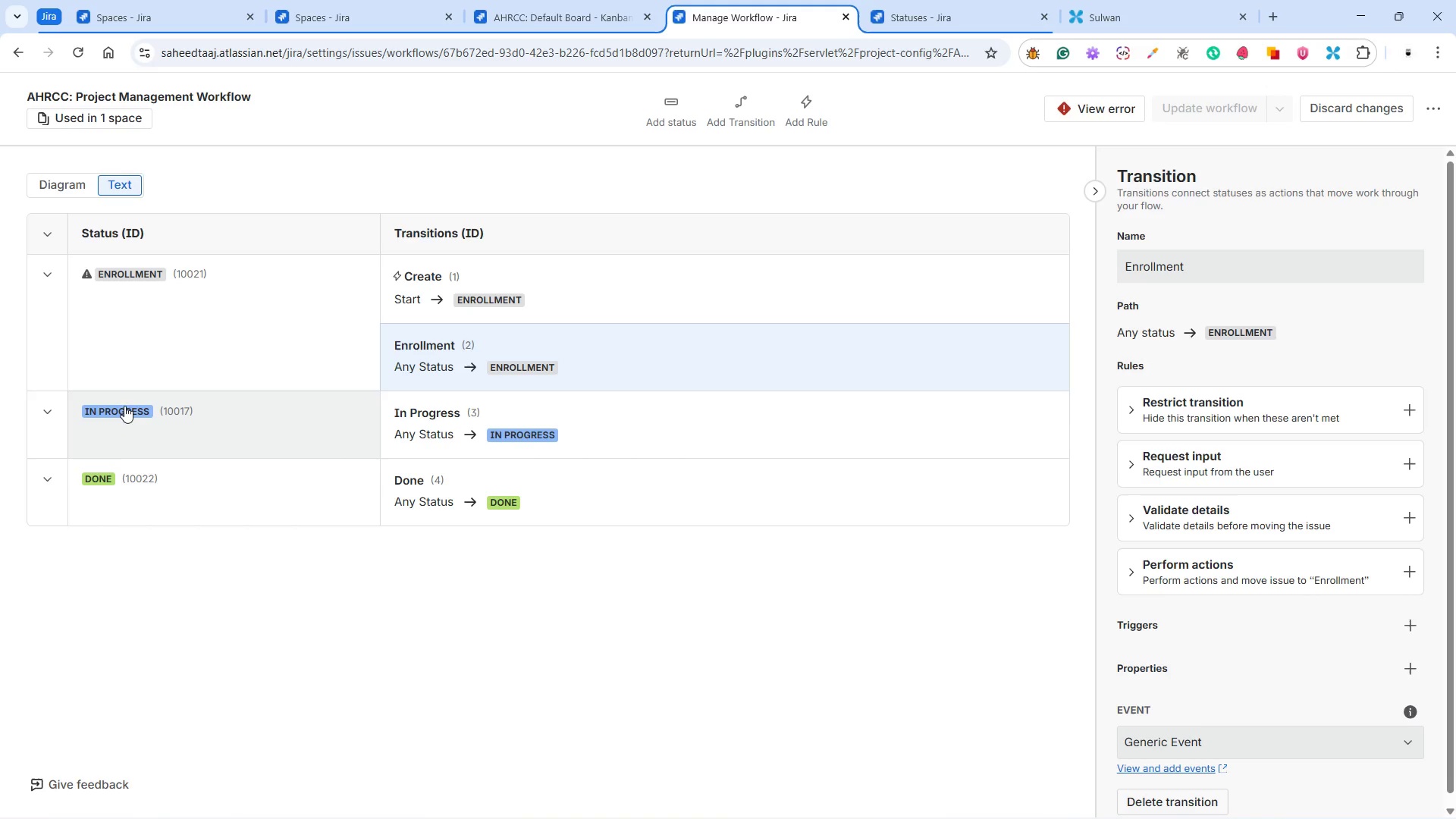 
wait(9.58)
 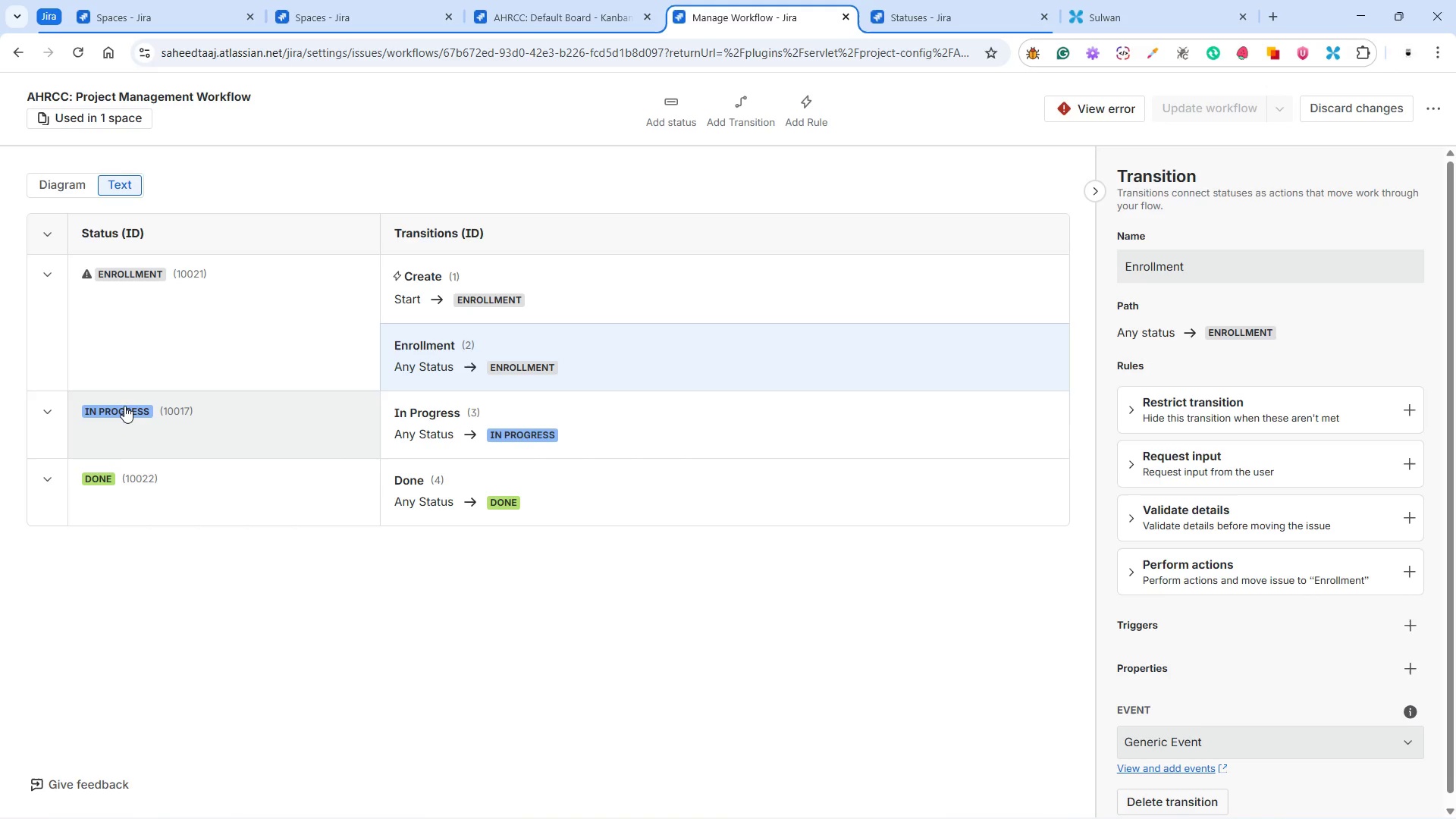 
left_click([248, 410])
 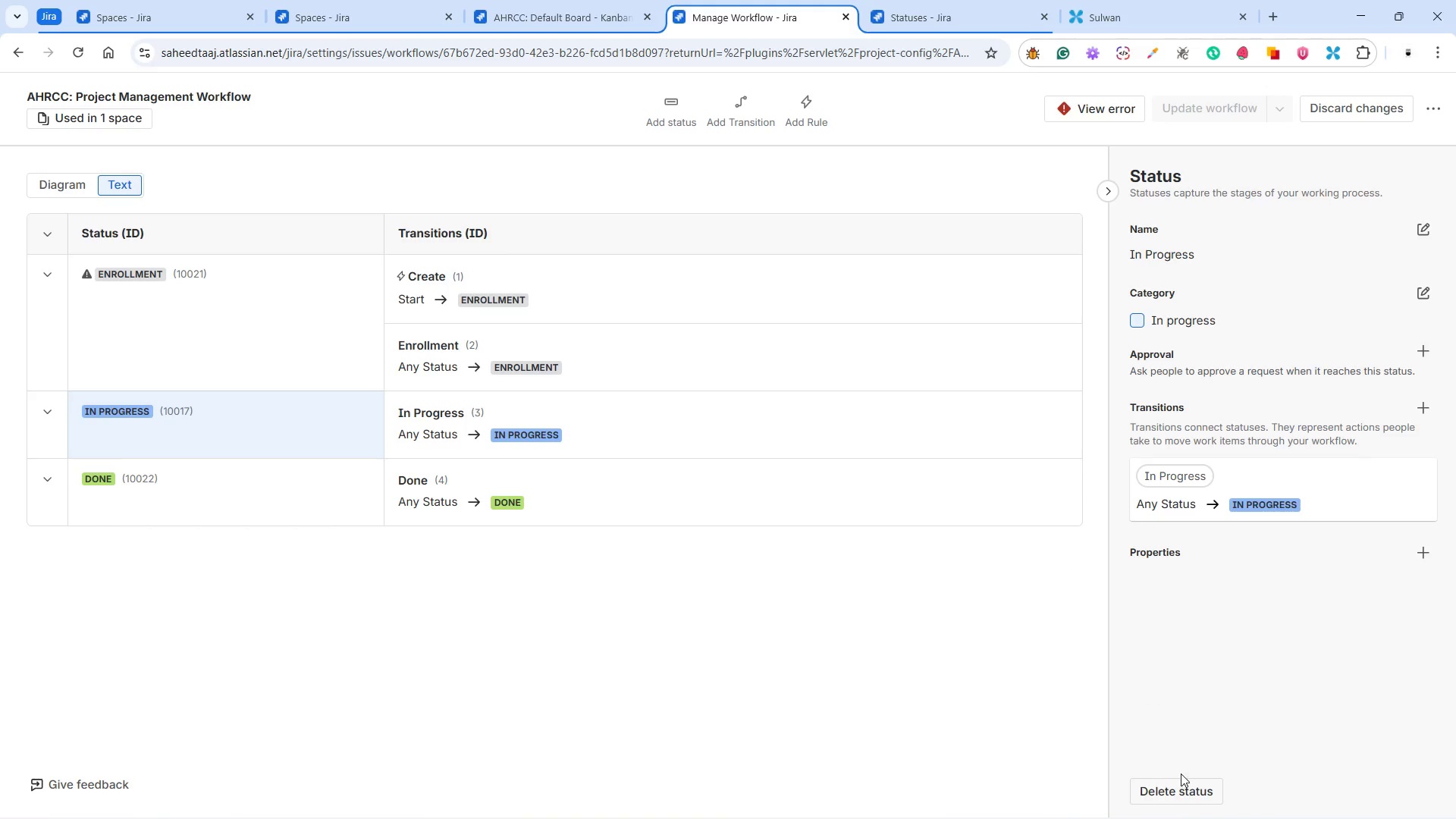 
wait(7.16)
 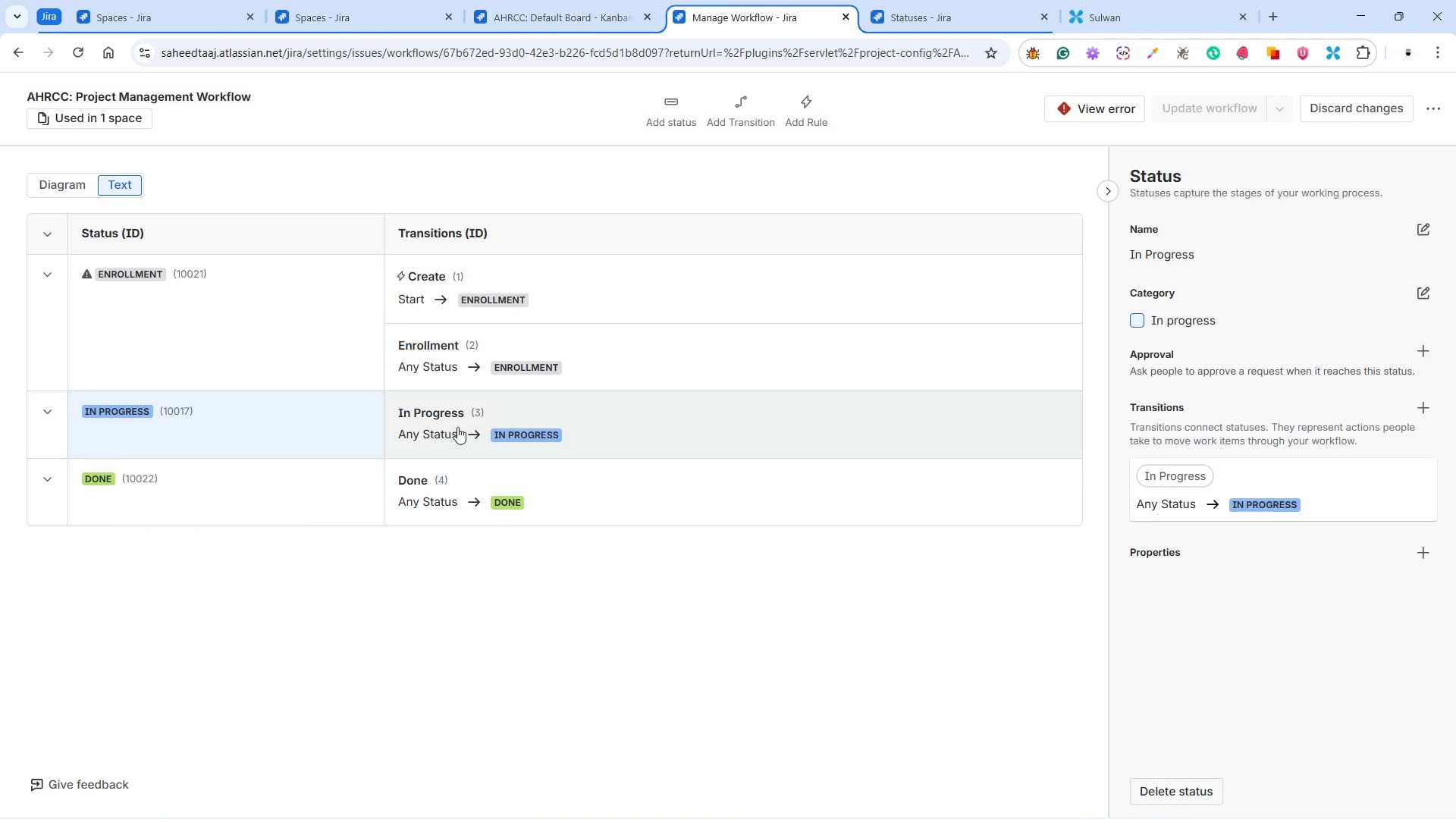 
left_click([1178, 788])
 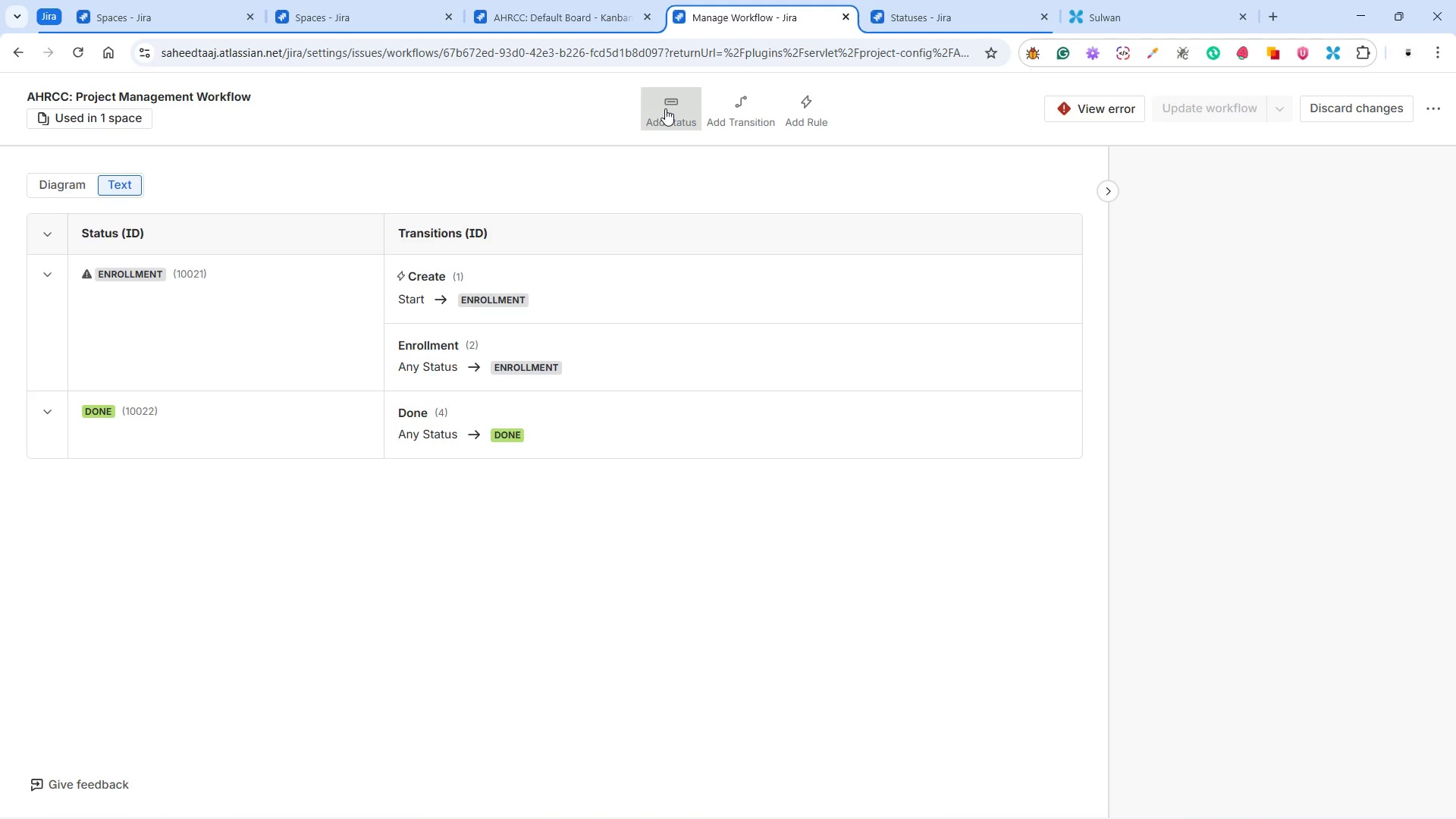 
left_click([665, 108])
 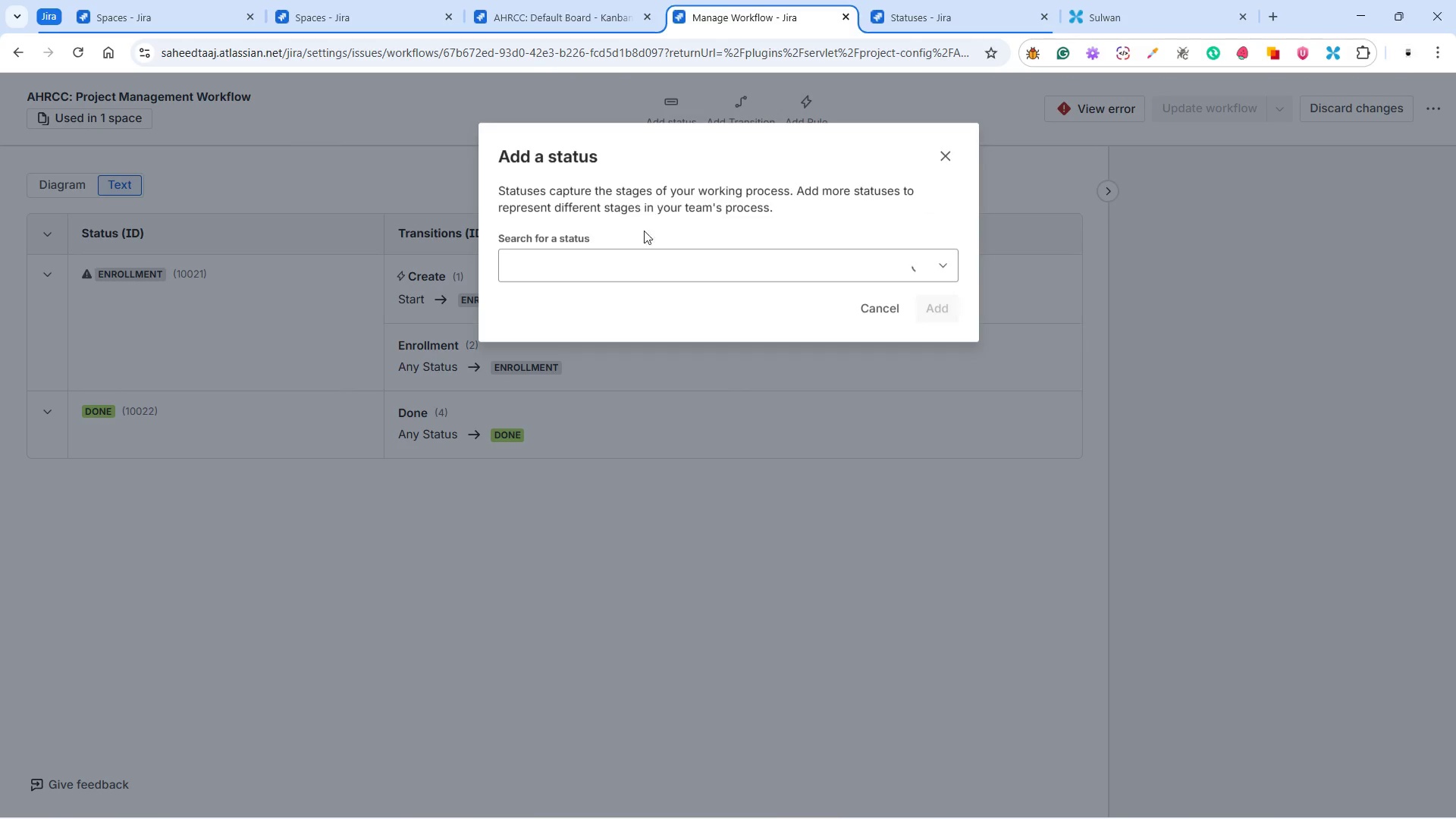 
left_click([604, 259])
 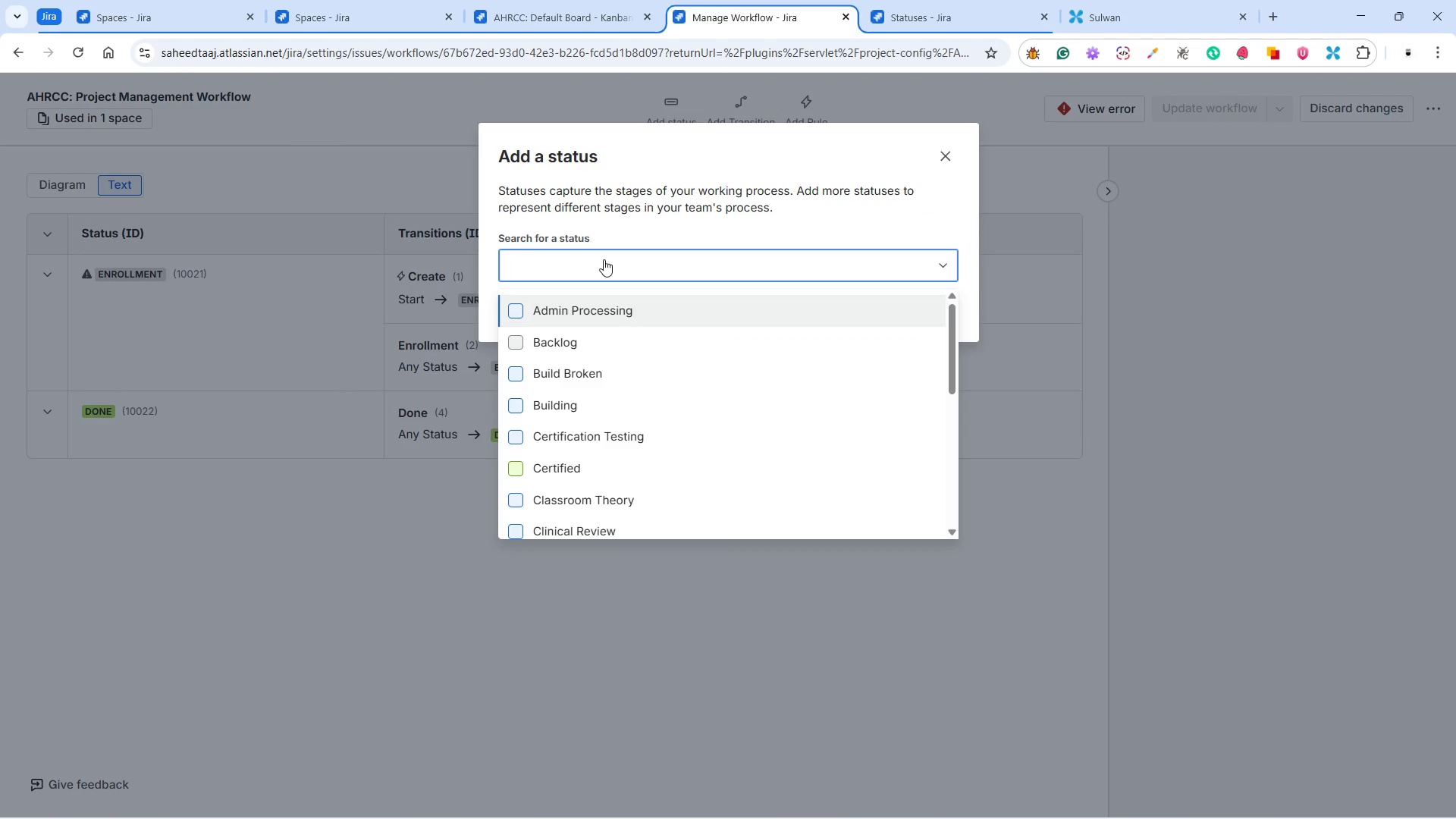 
type(Ck)
key(Backspace)
type(lass)
 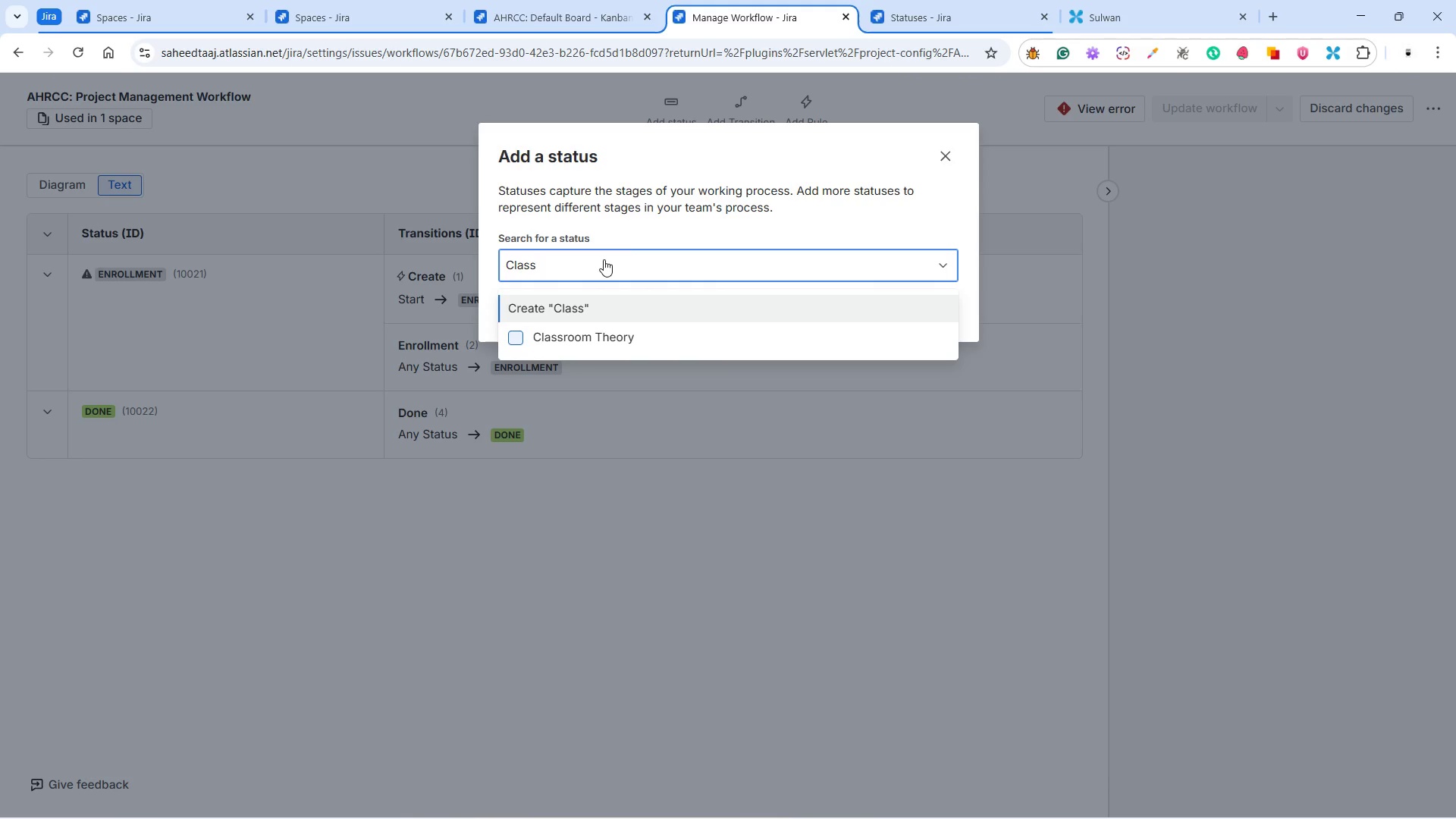 
type(room)
 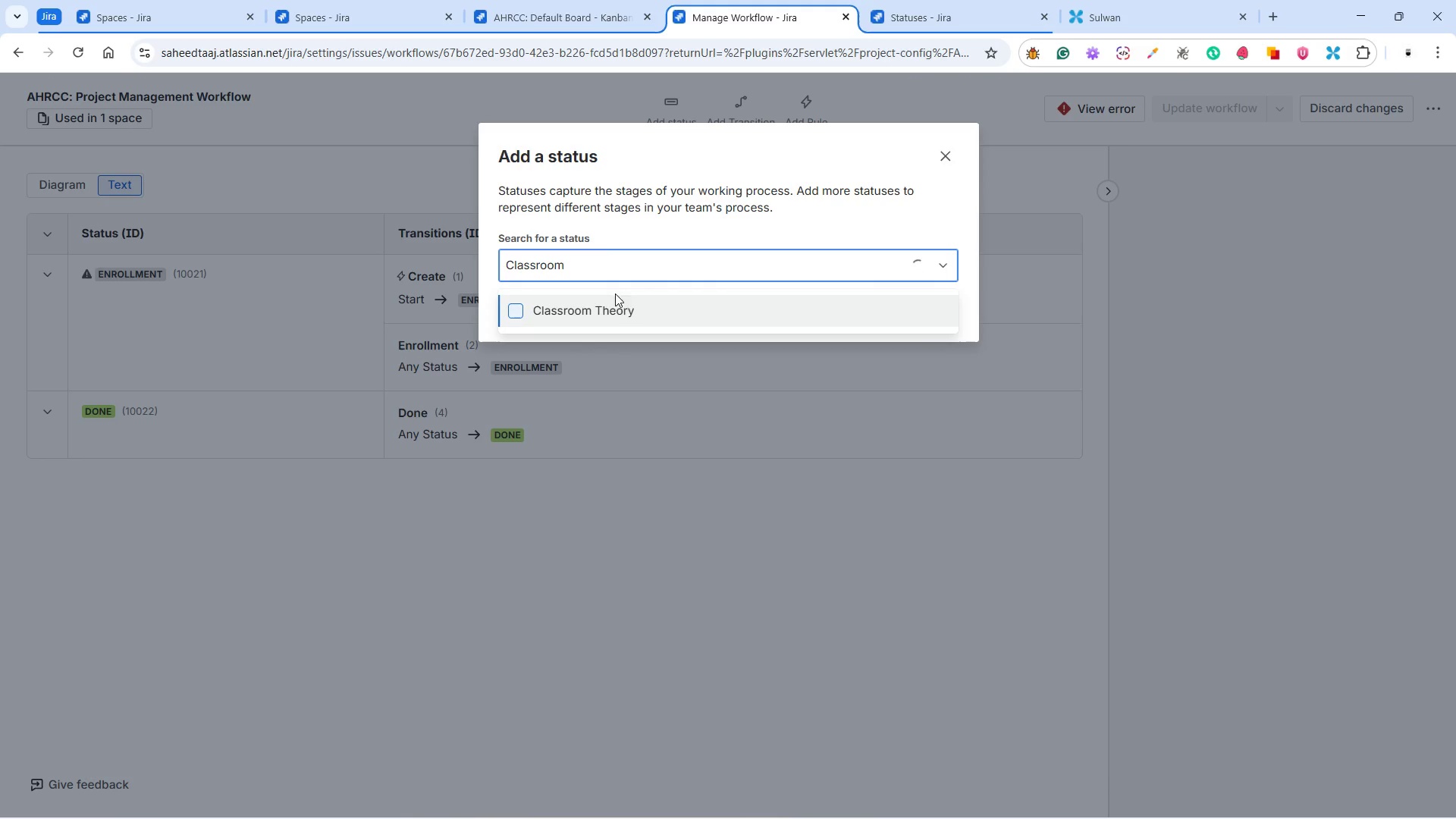 
left_click([626, 302])
 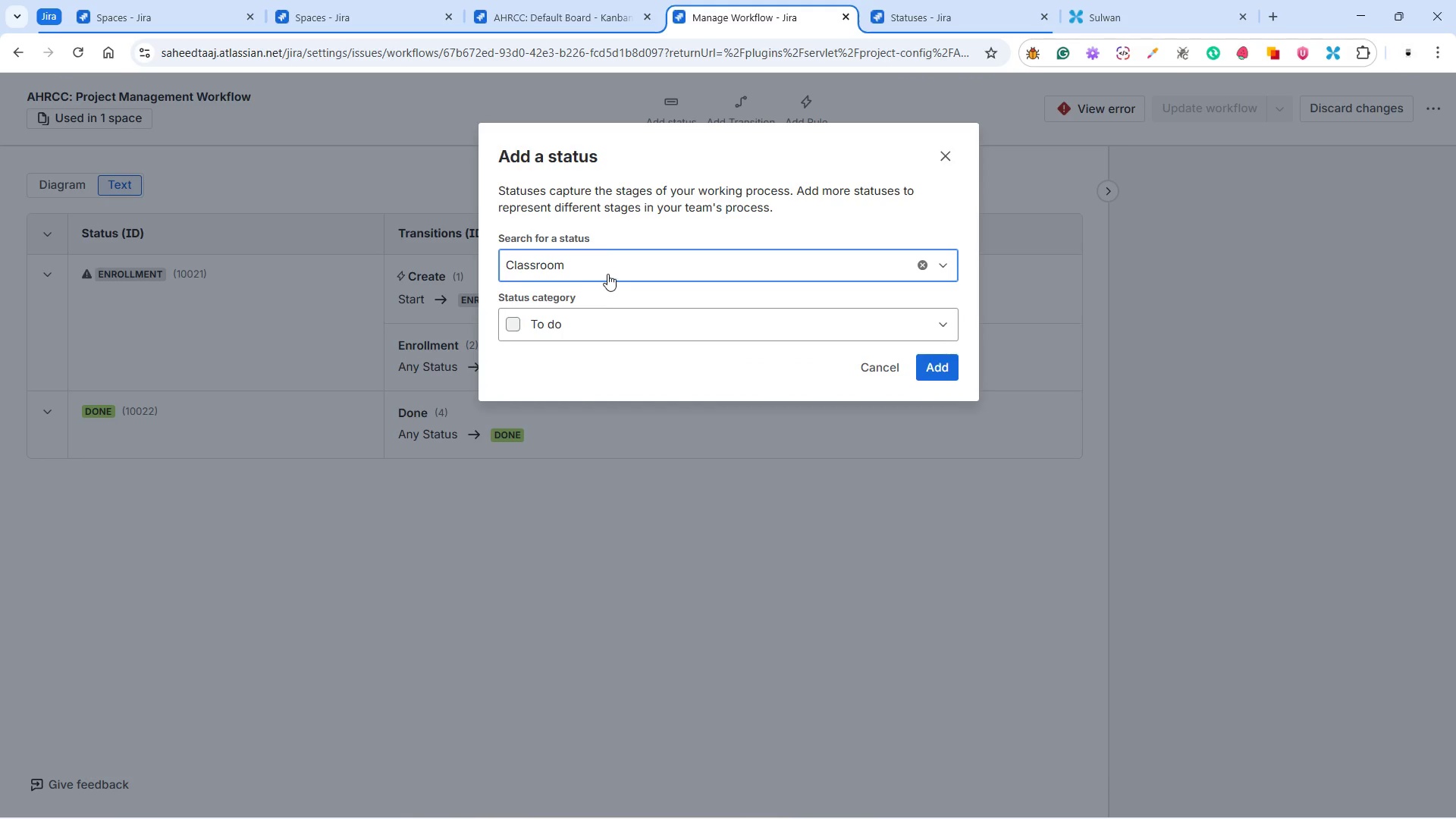 
left_click([607, 262])
 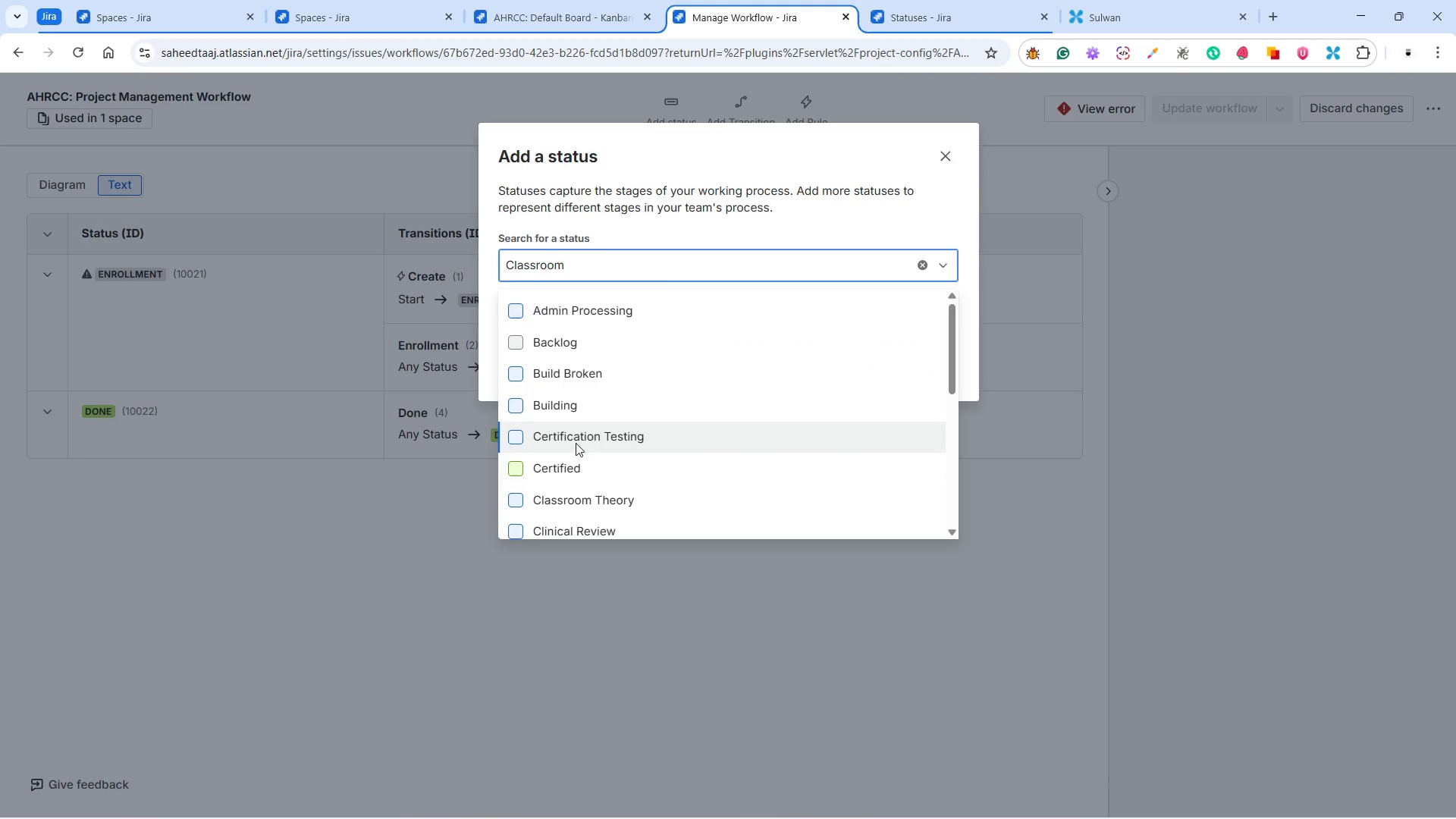 
left_click([566, 510])
 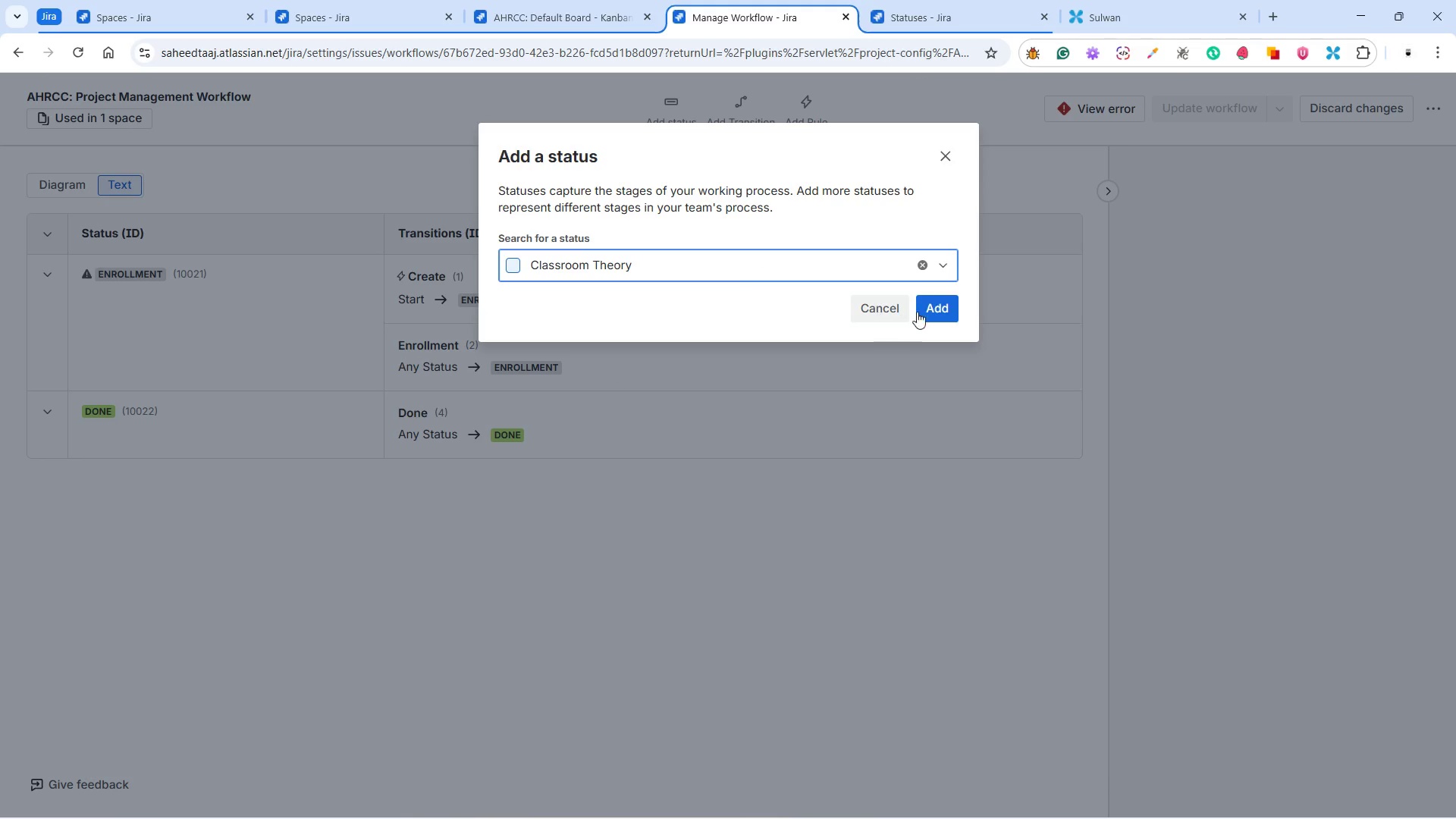 
left_click([935, 307])
 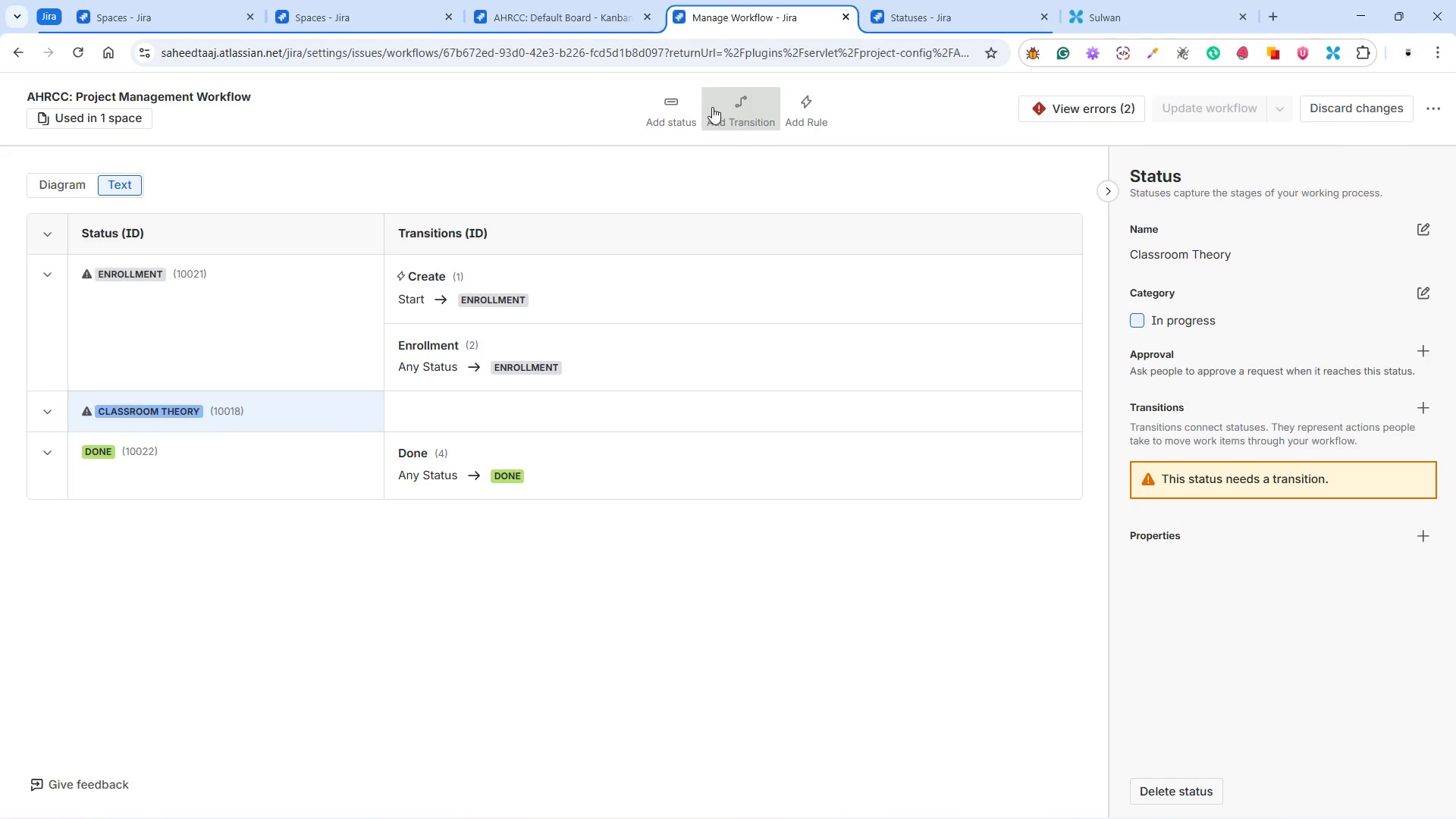 
wait(5.16)
 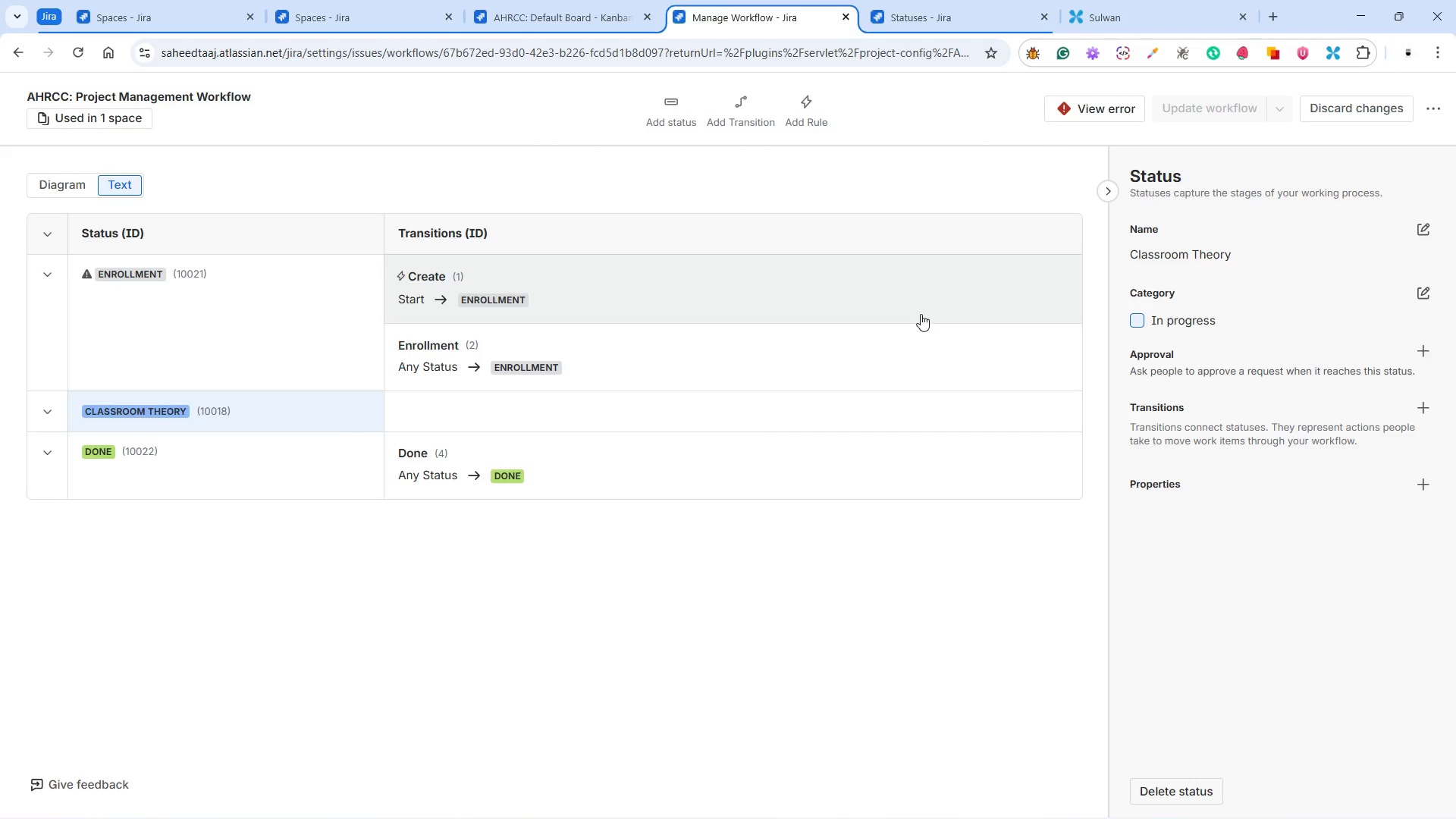 
left_click([679, 107])
 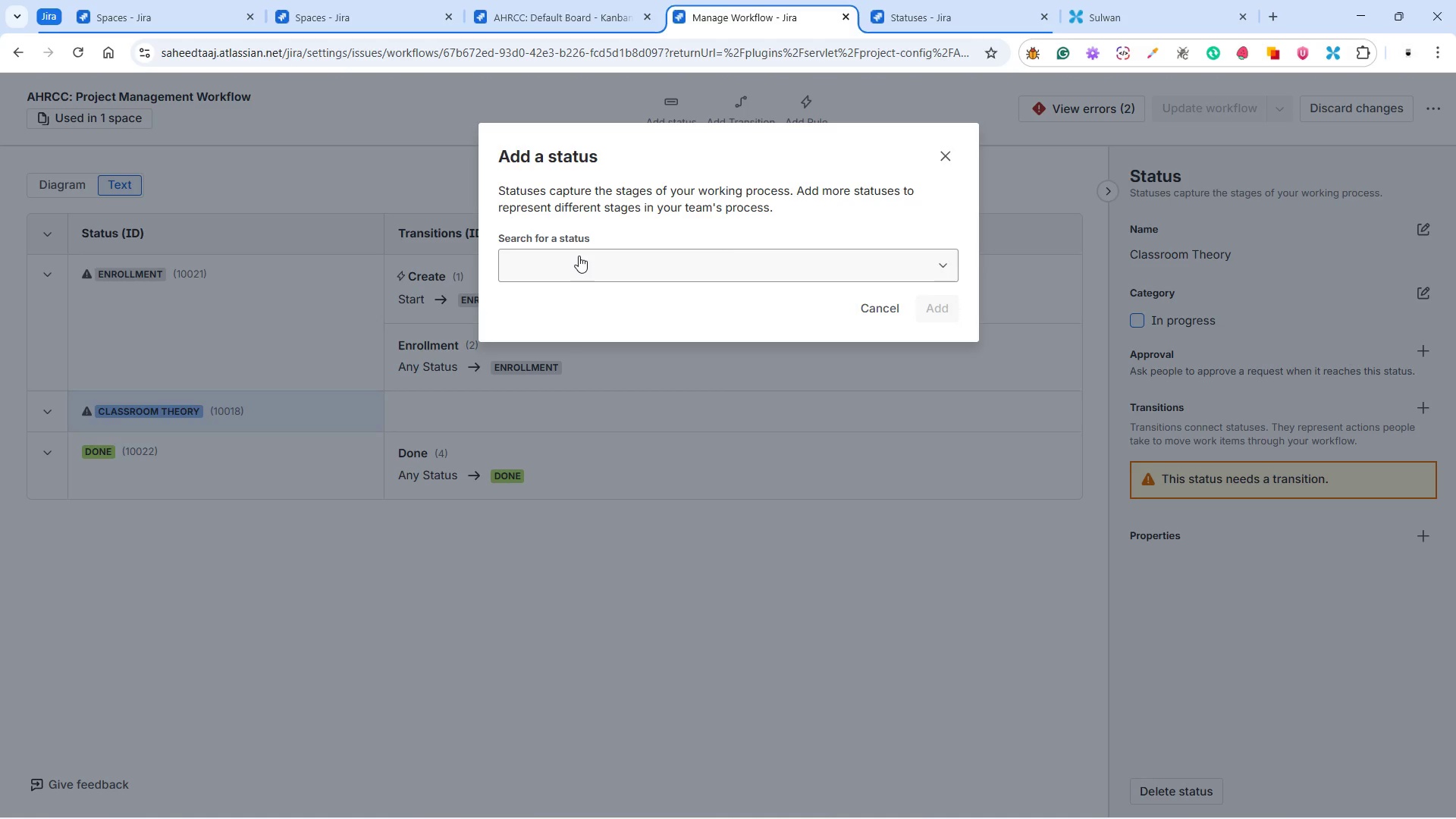 
left_click([579, 256])
 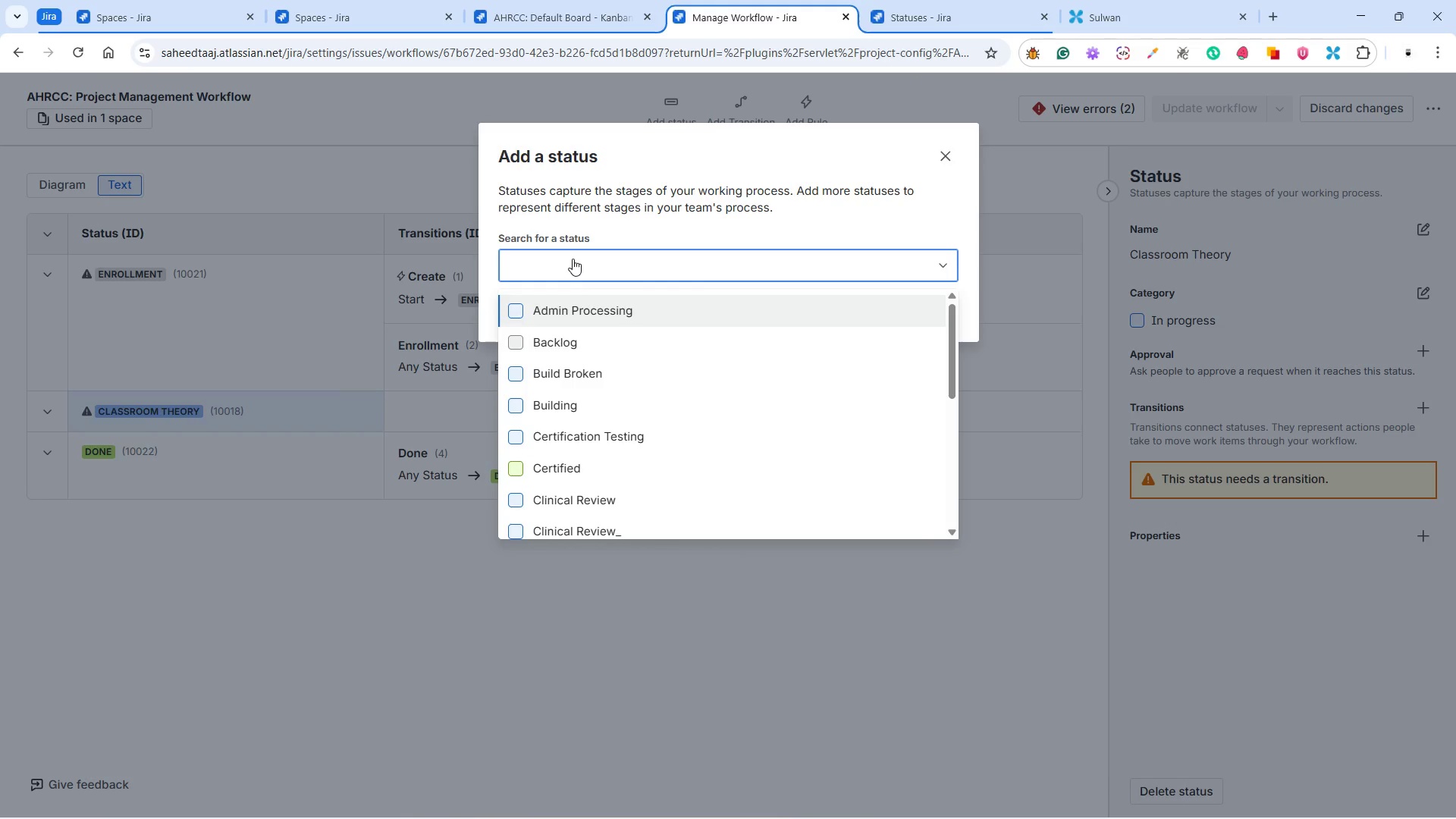 
type(Field)
 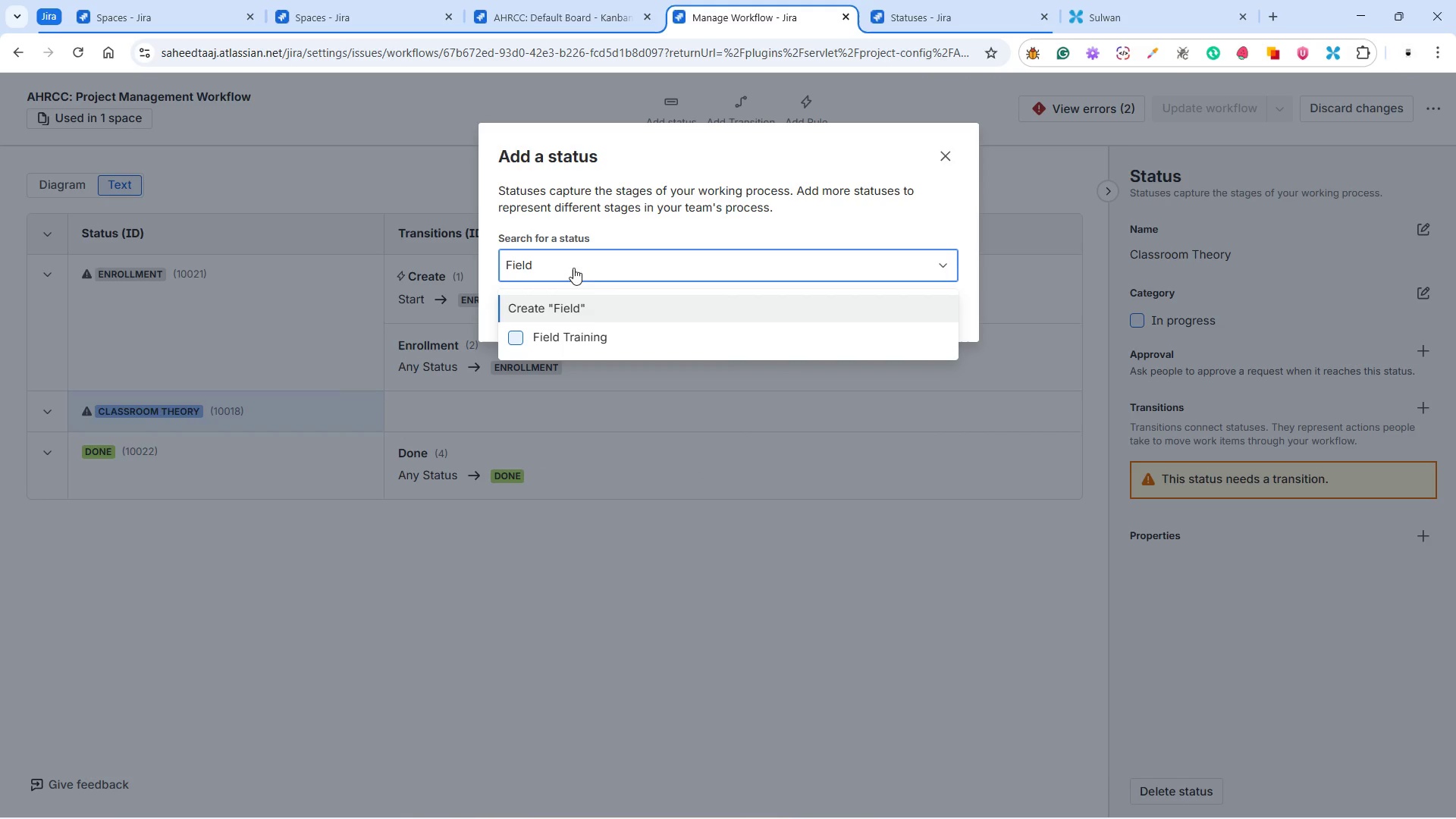 
left_click([583, 338])
 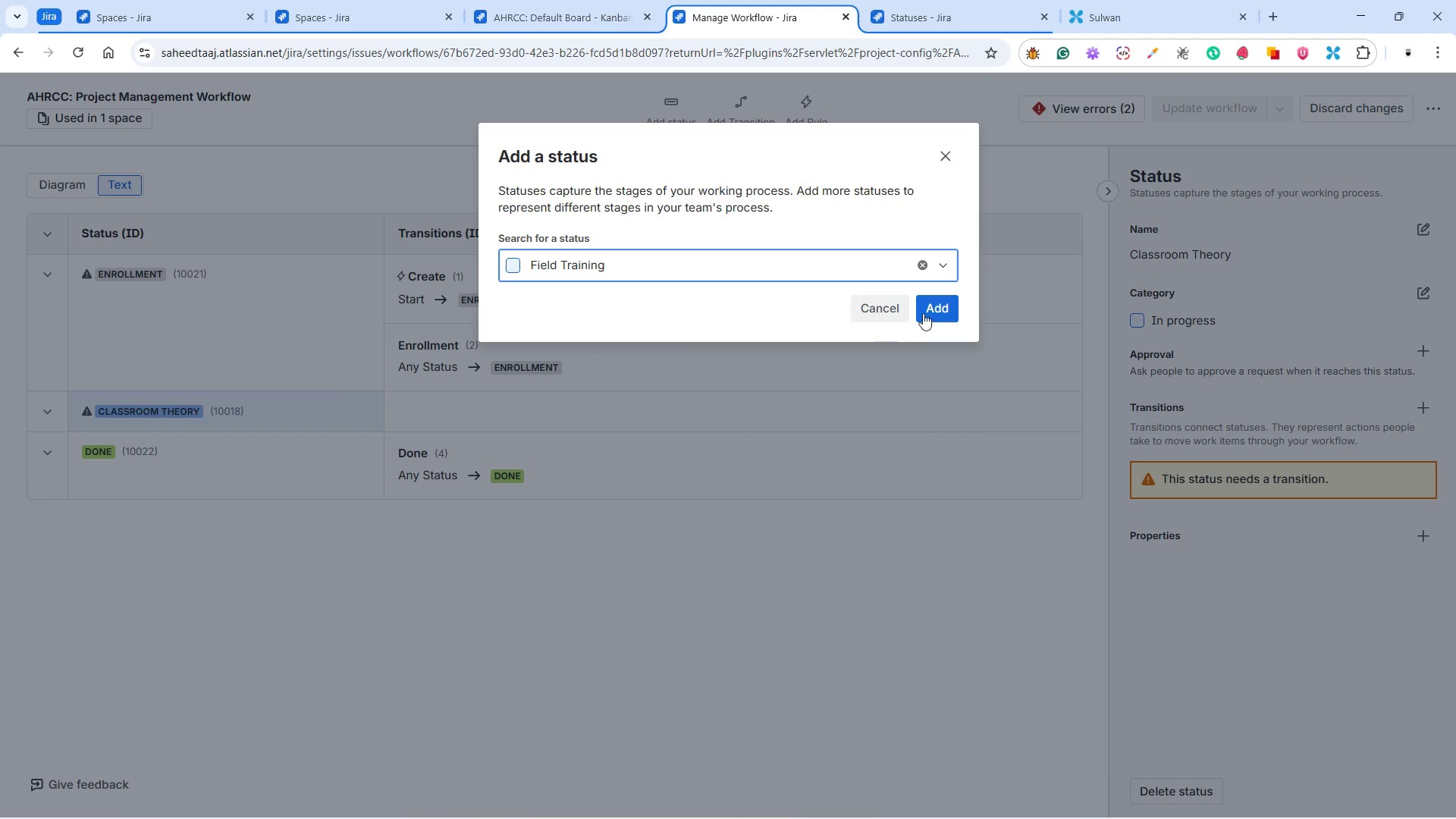 
left_click([935, 309])
 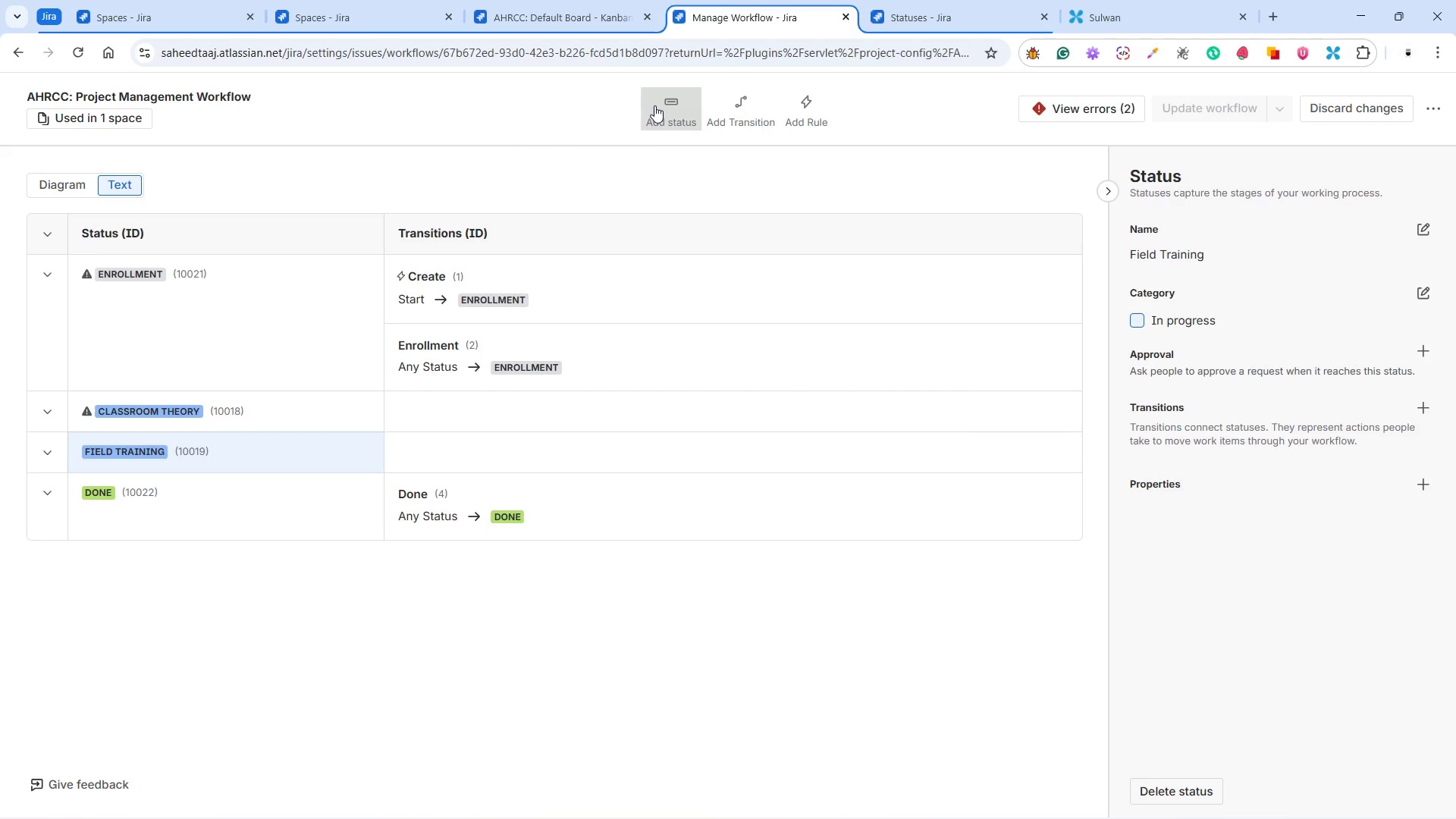 
left_click([657, 102])
 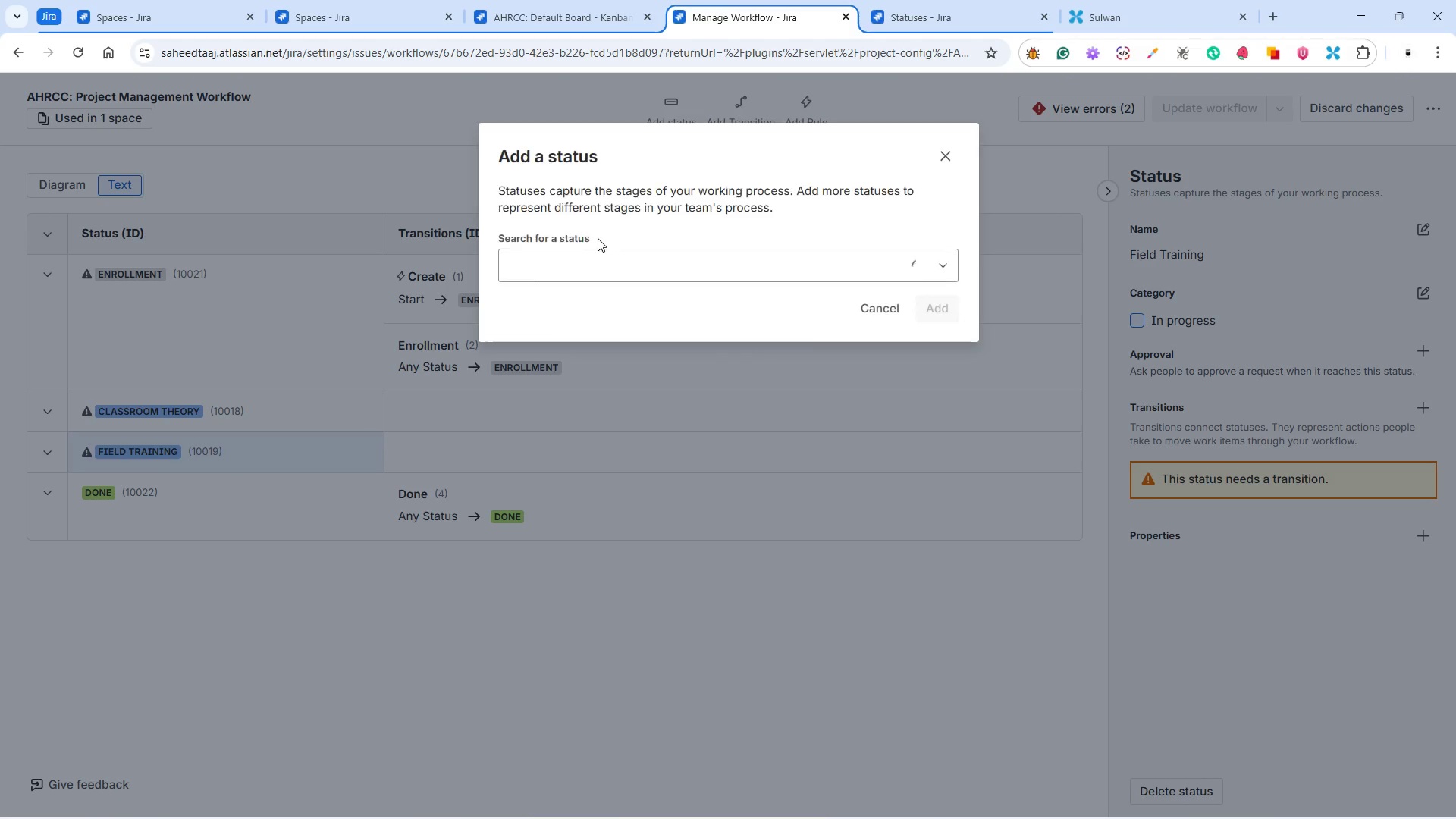 
left_click([550, 258])
 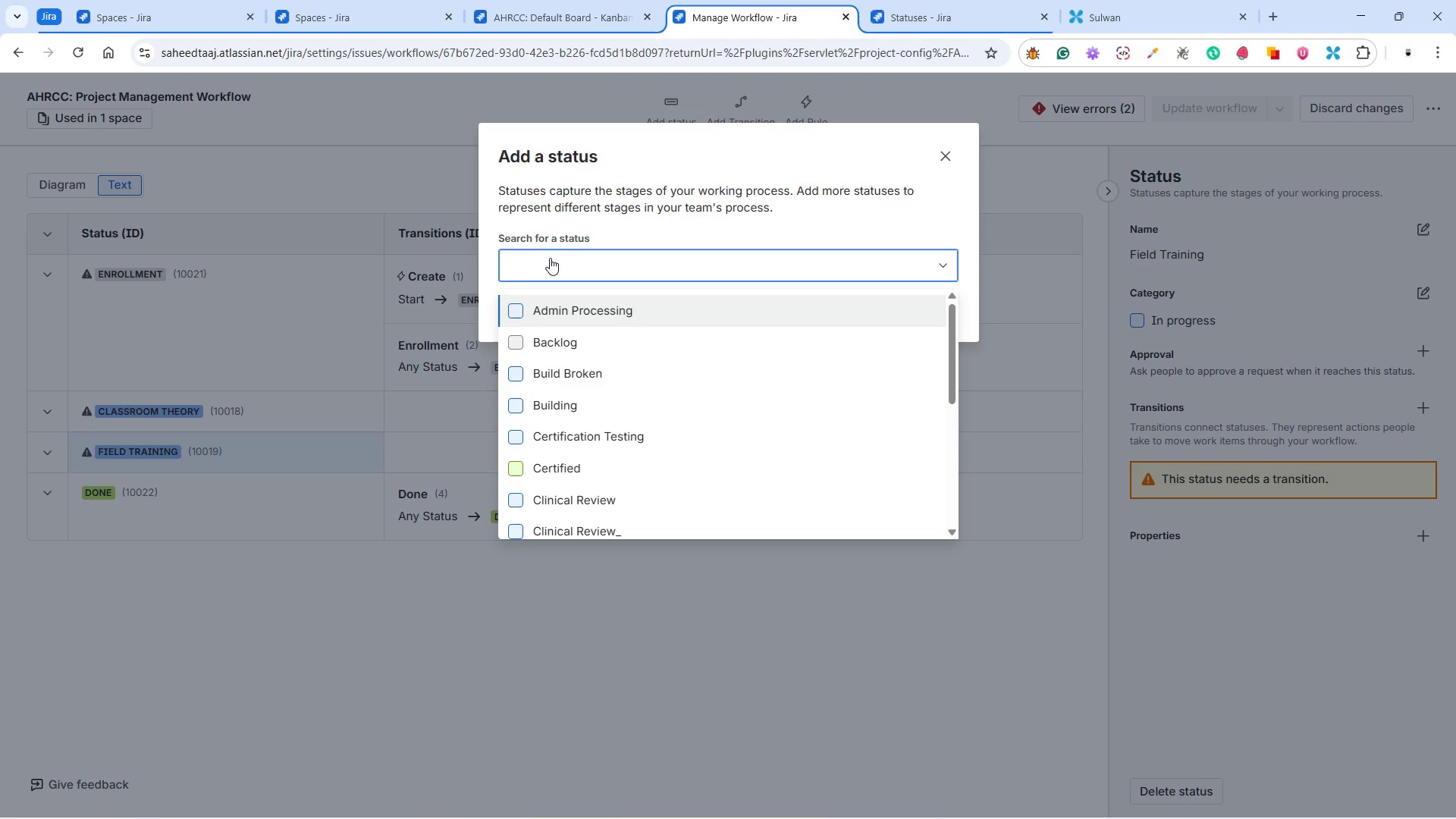 
type(Certification Tes)
 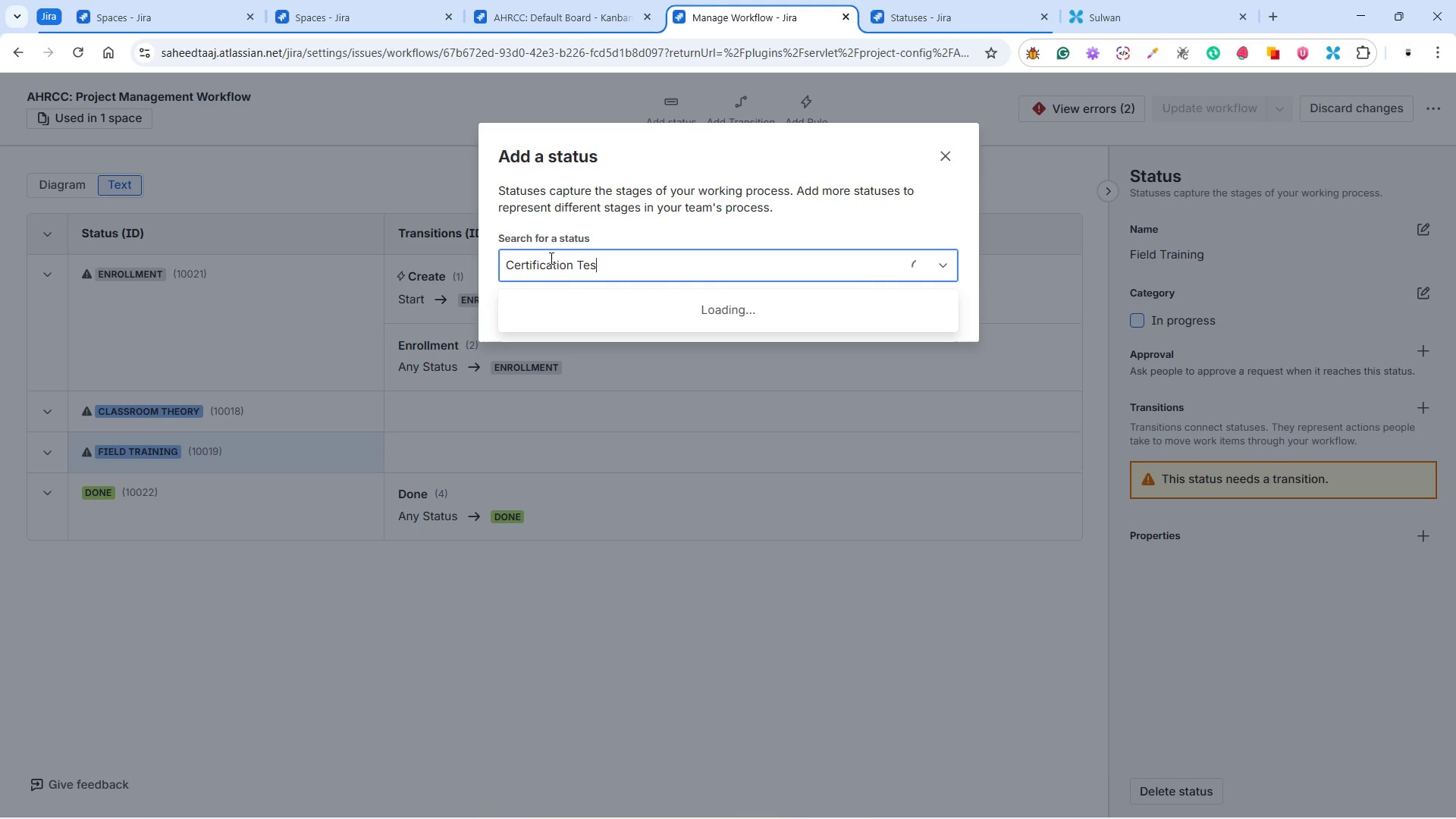 
left_click([555, 339])
 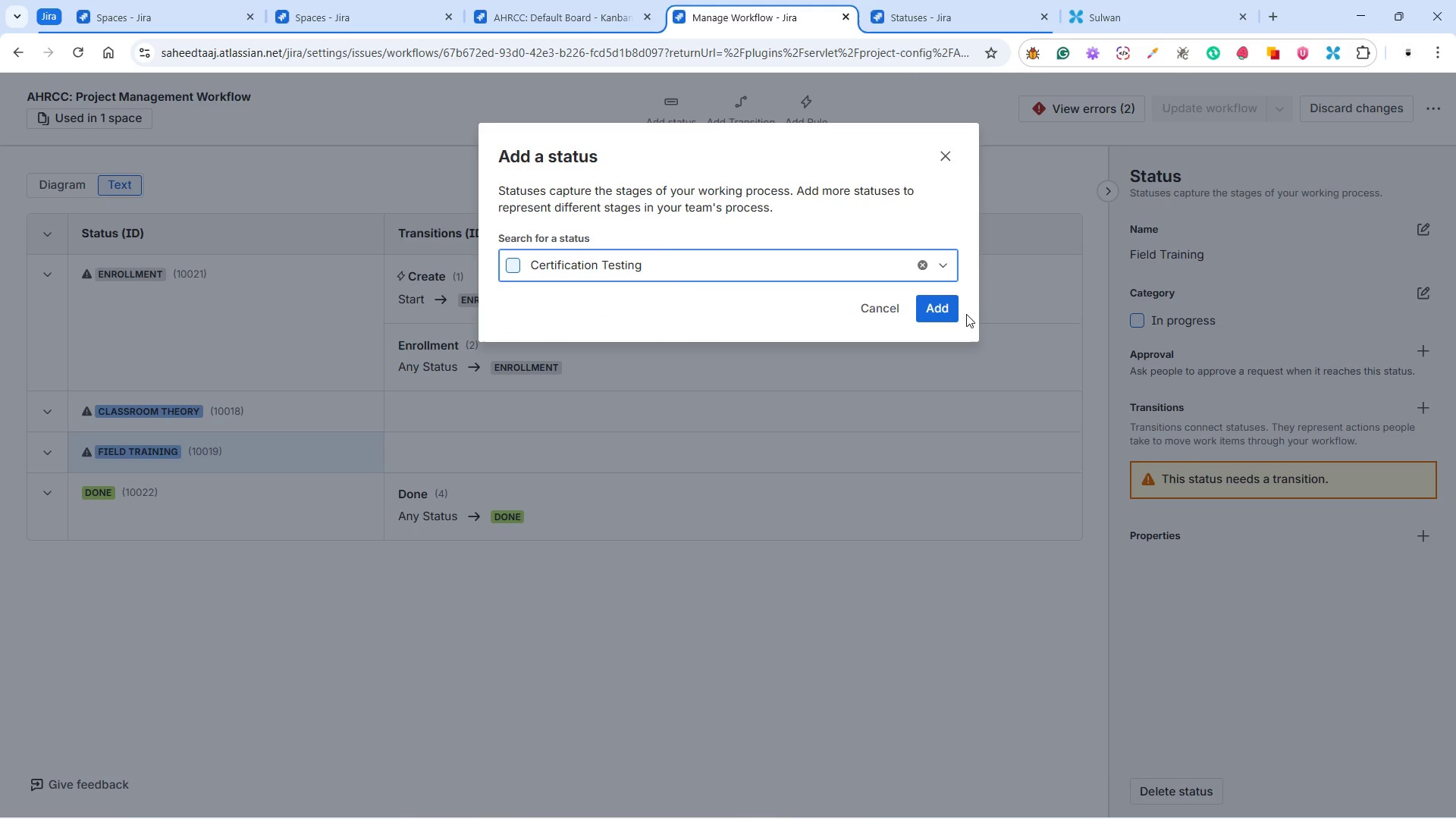 
left_click([948, 304])
 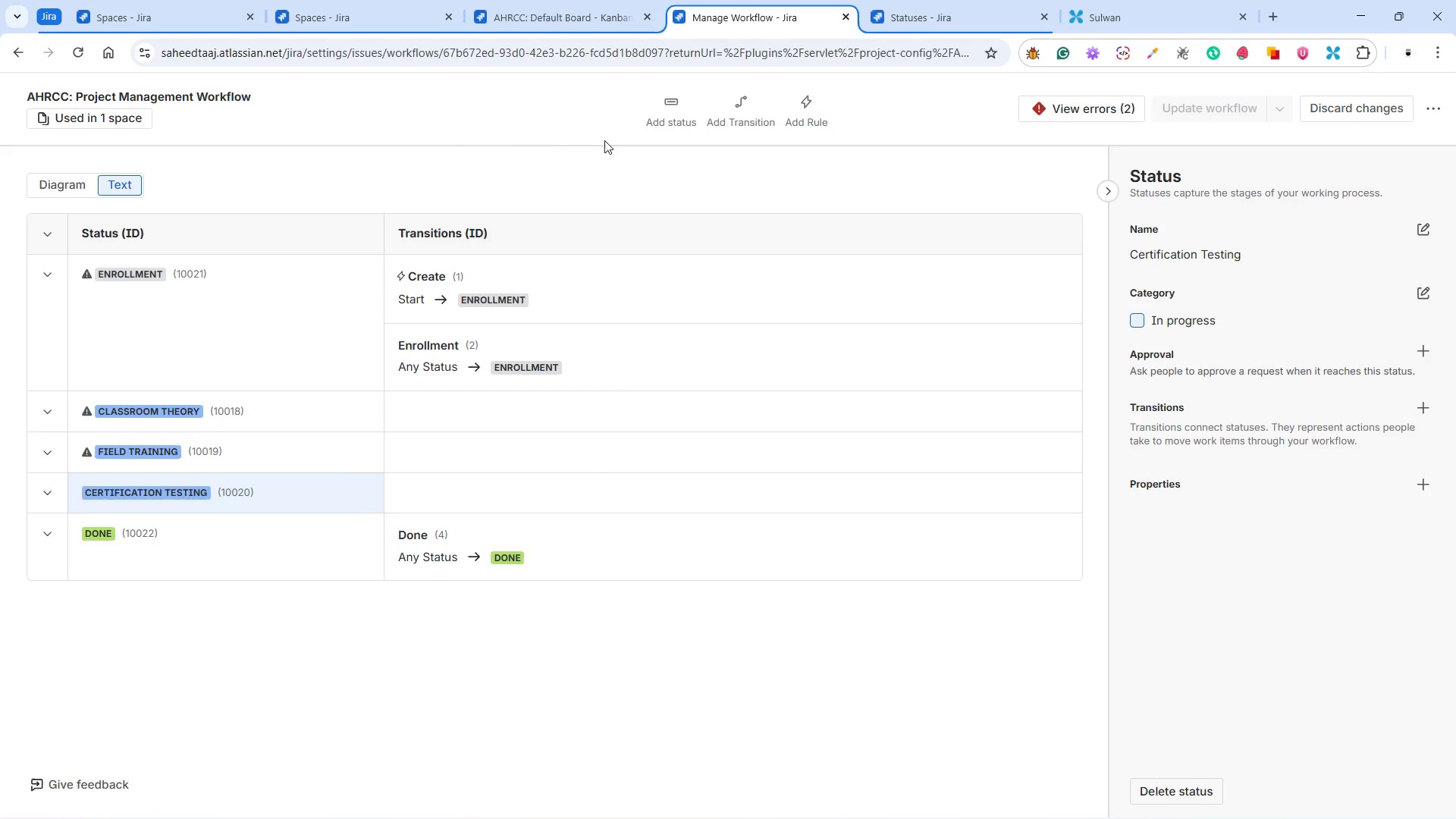 
left_click([664, 103])
 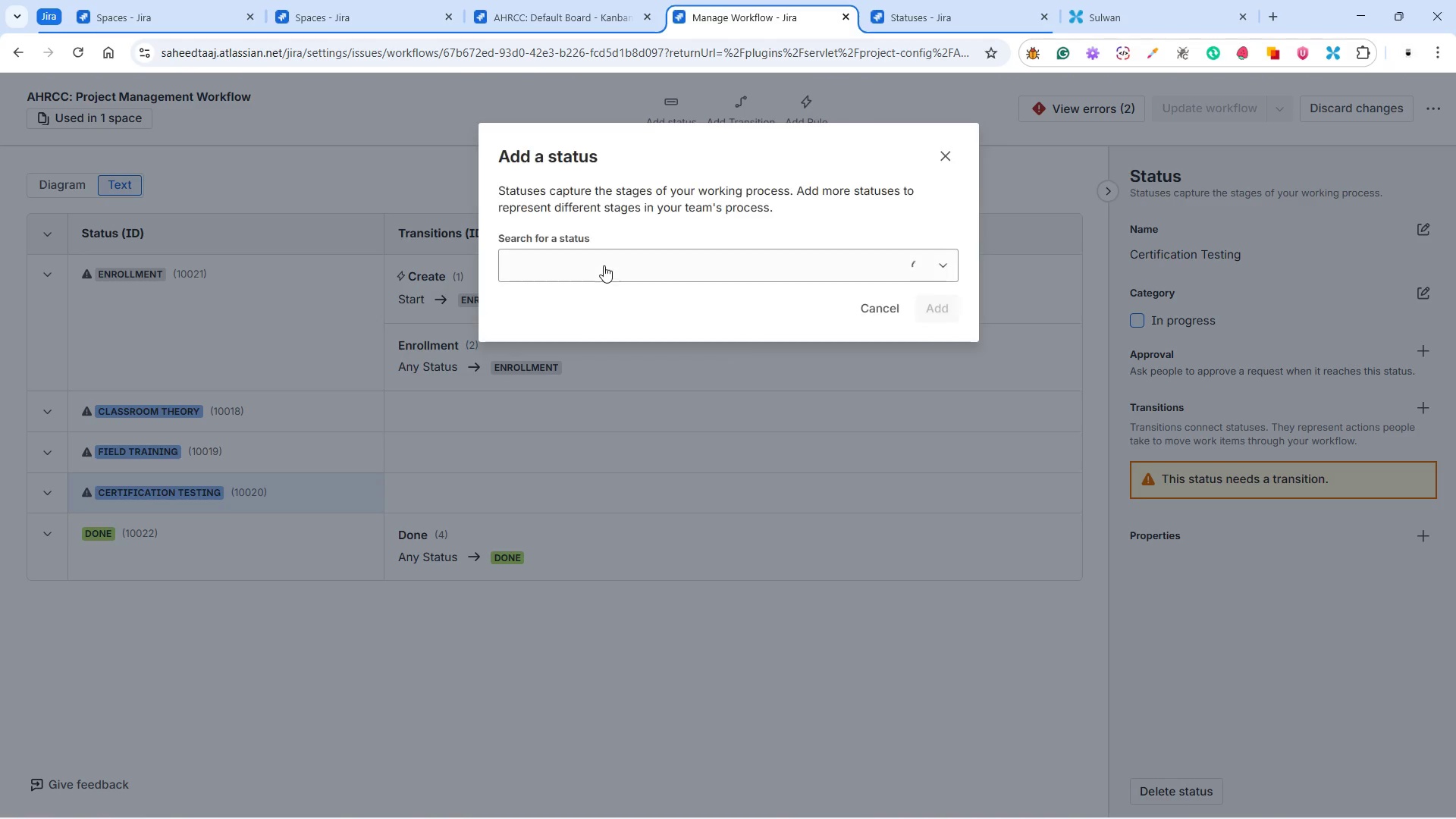 
left_click([592, 258])
 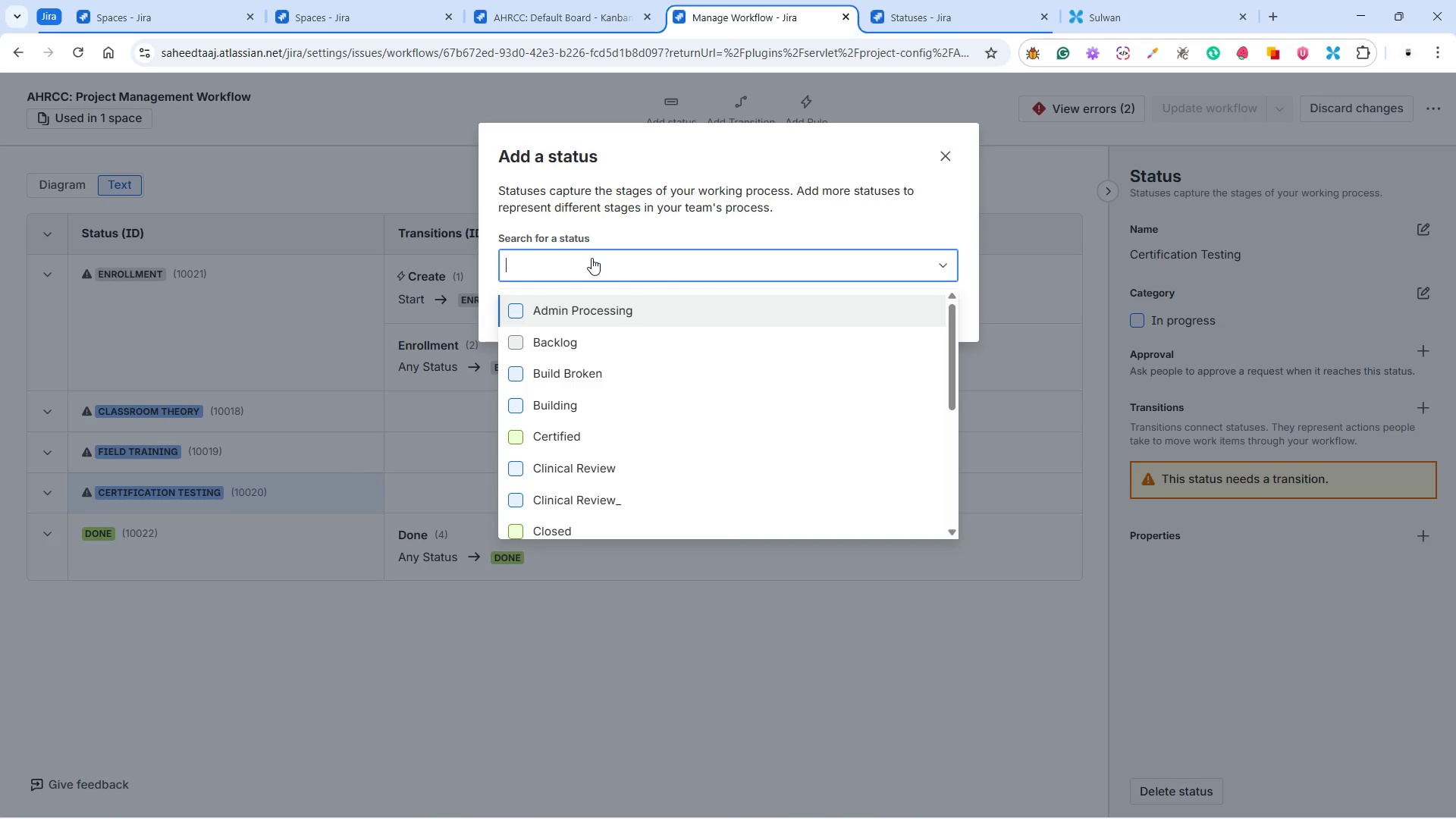 
type(Certifi)
 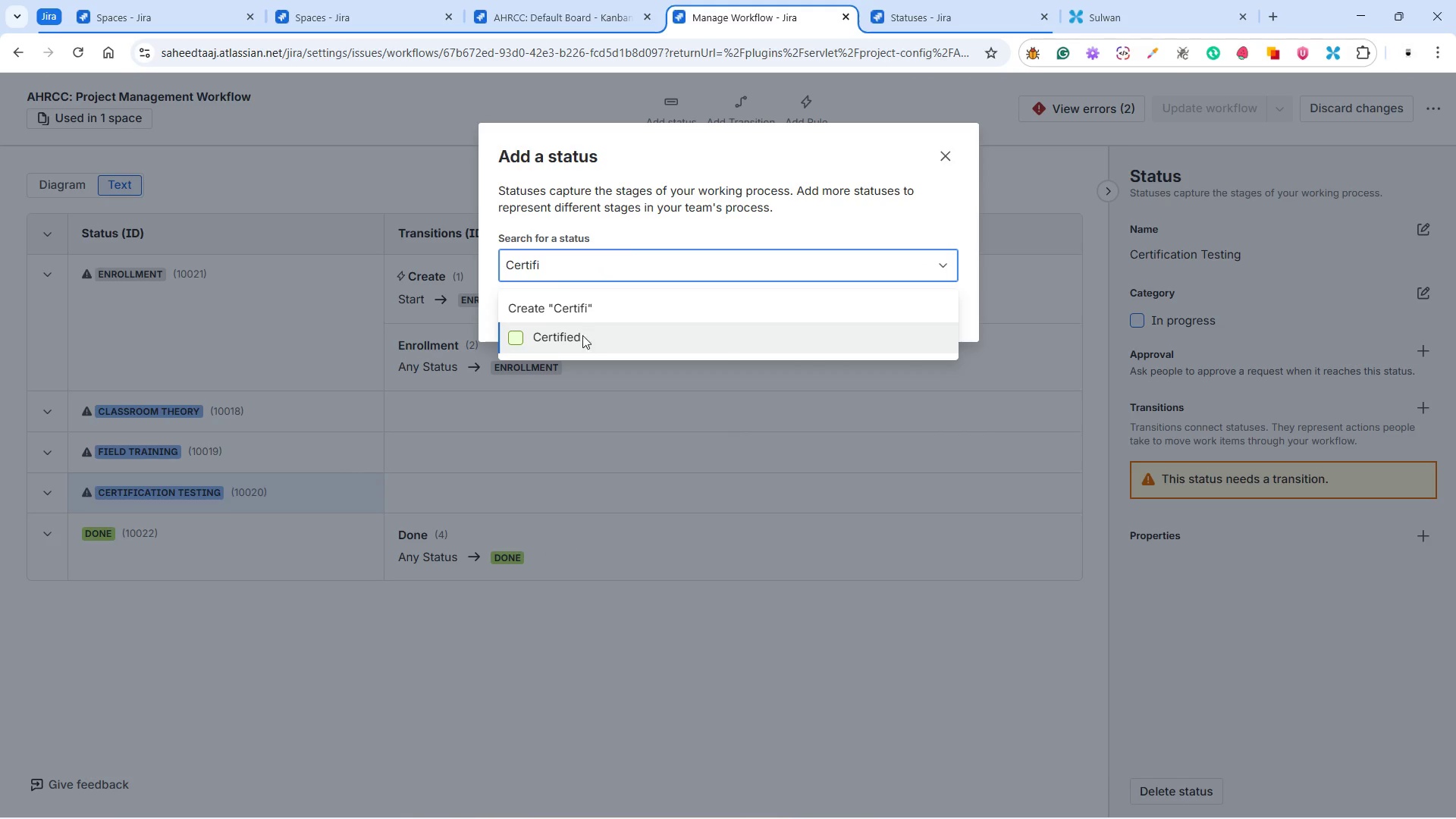 
left_click([572, 337])
 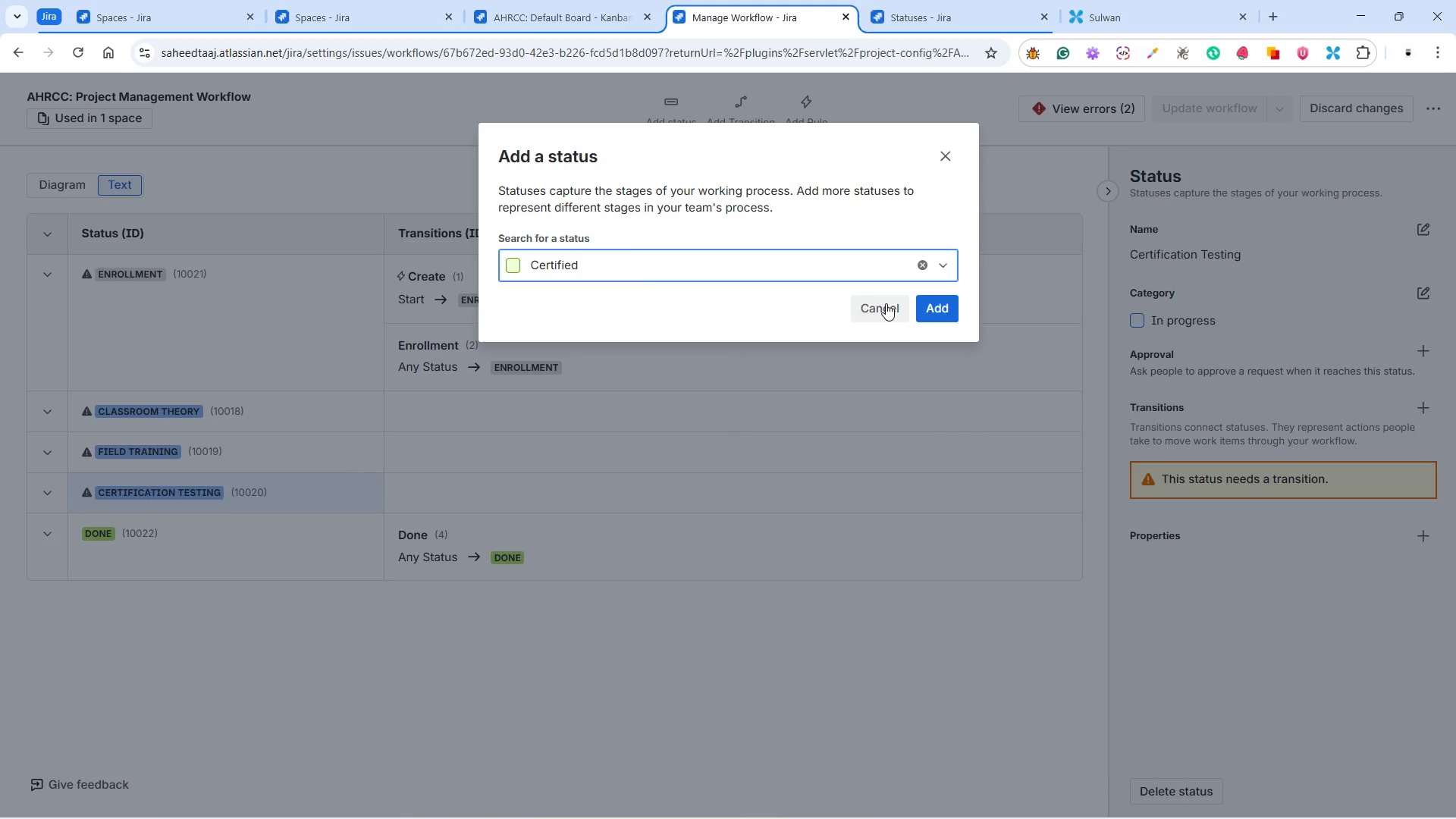 
wait(5.3)
 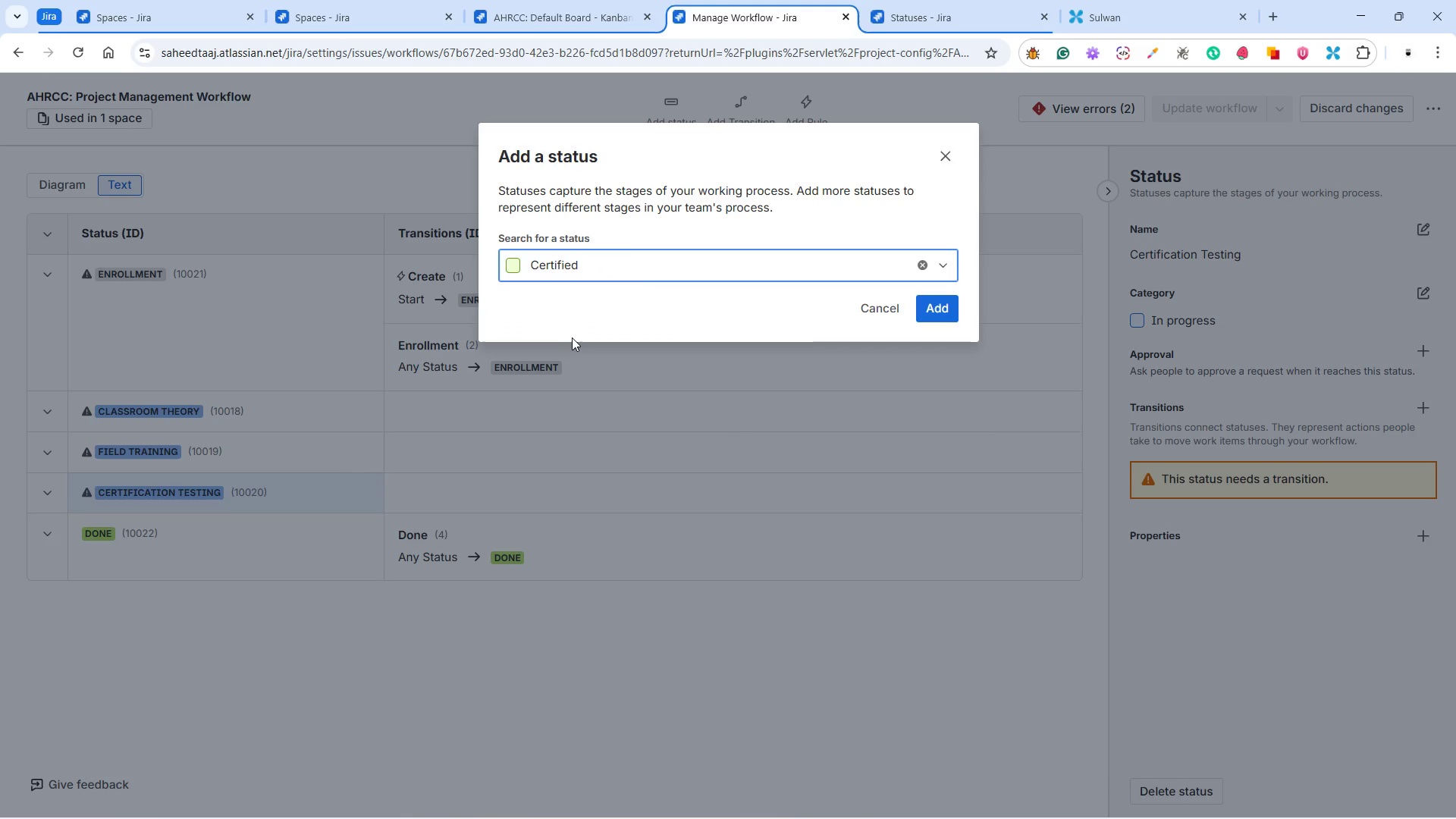 
left_click([886, 303])
 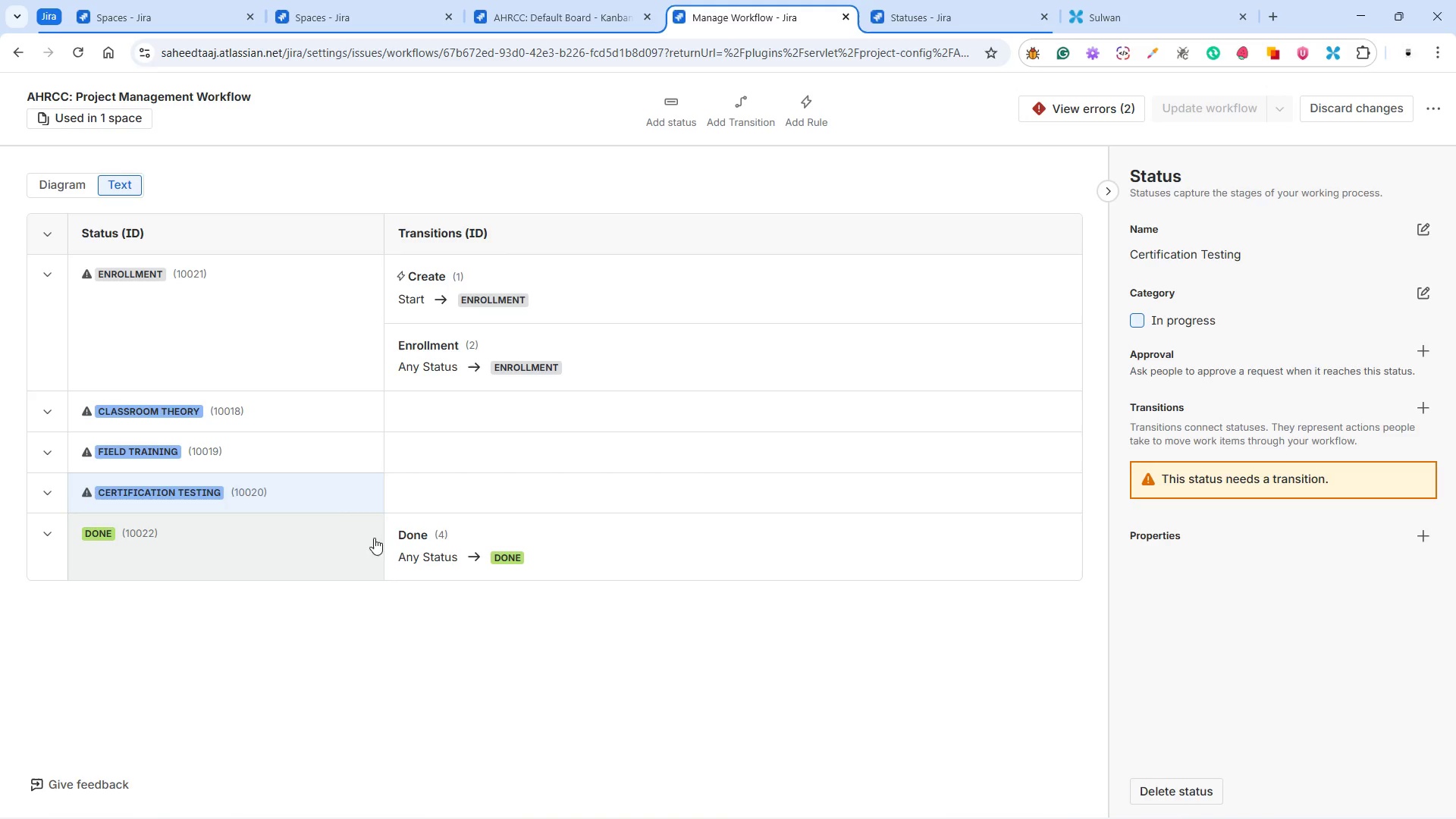 
left_click([293, 532])
 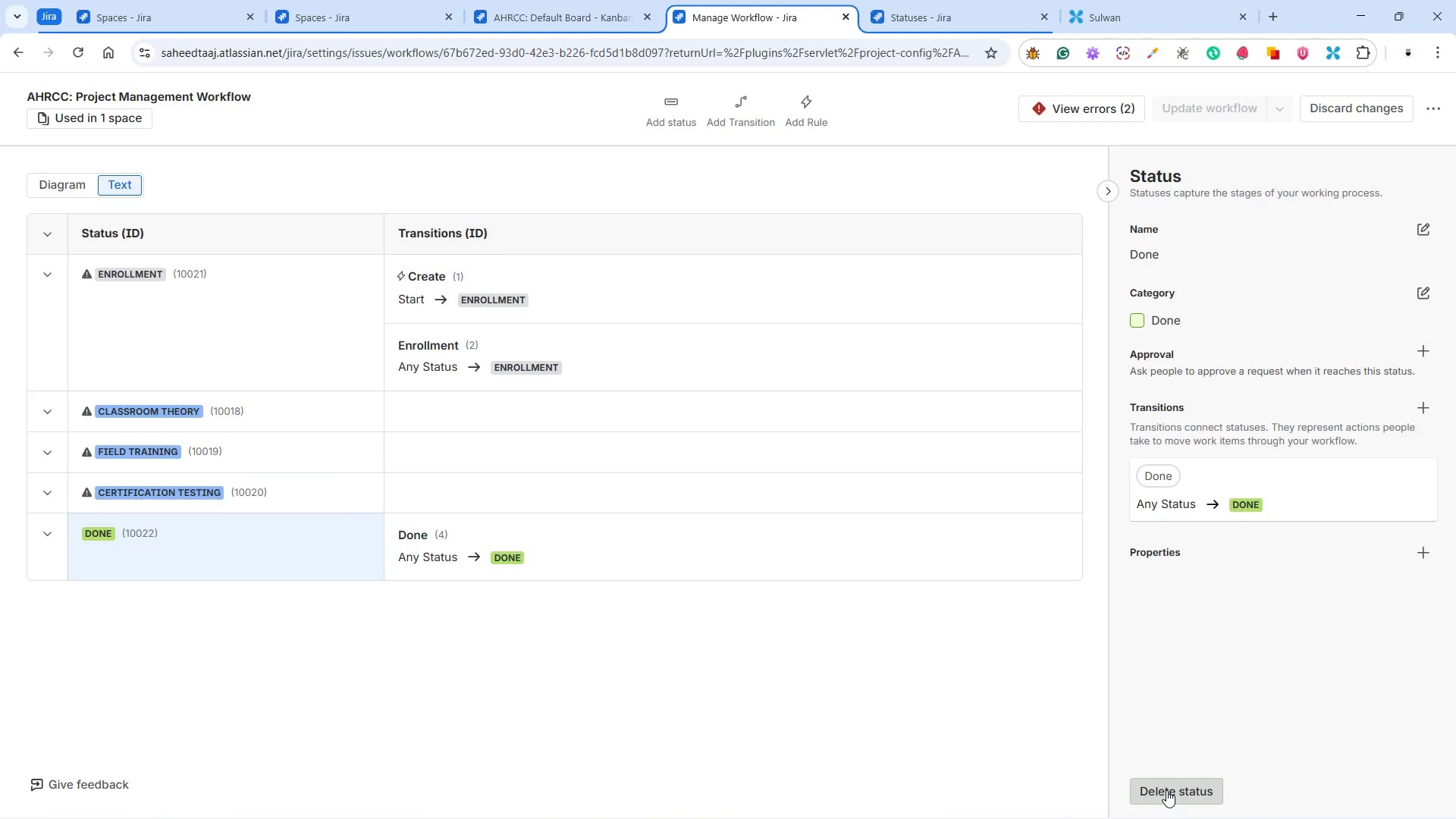 
left_click([1166, 790])
 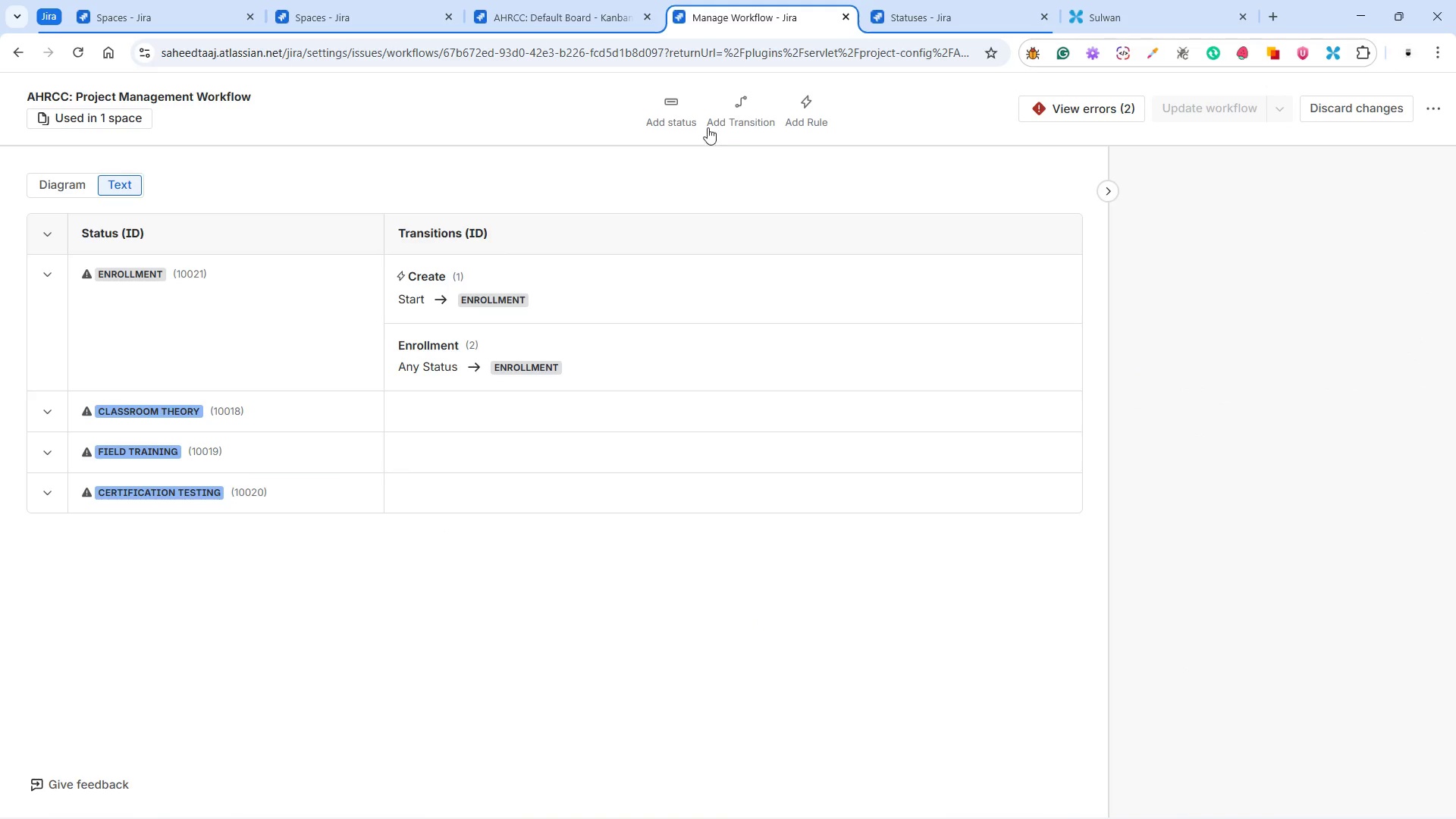 
left_click([731, 114])
 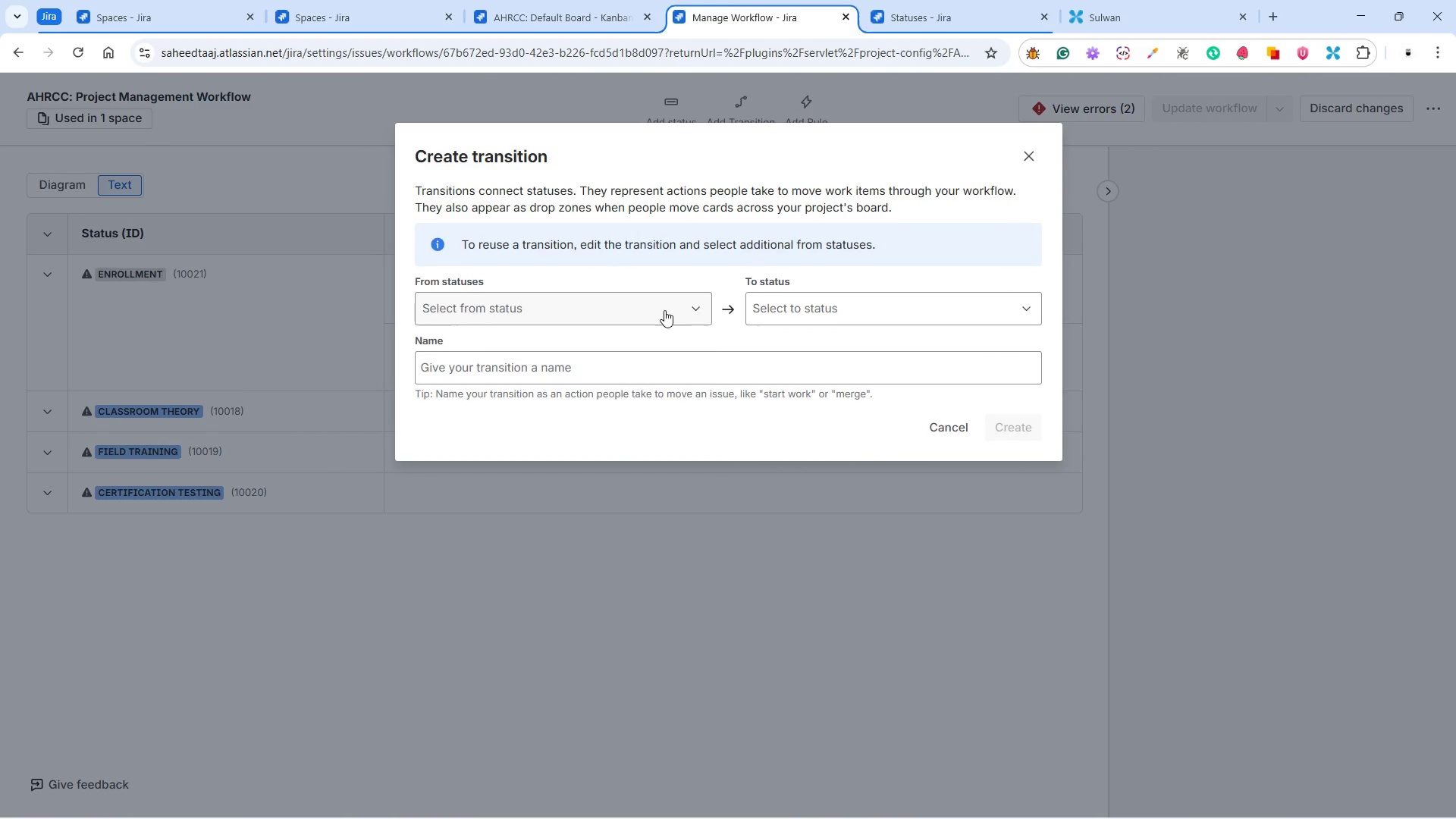 
double_click([663, 309])
 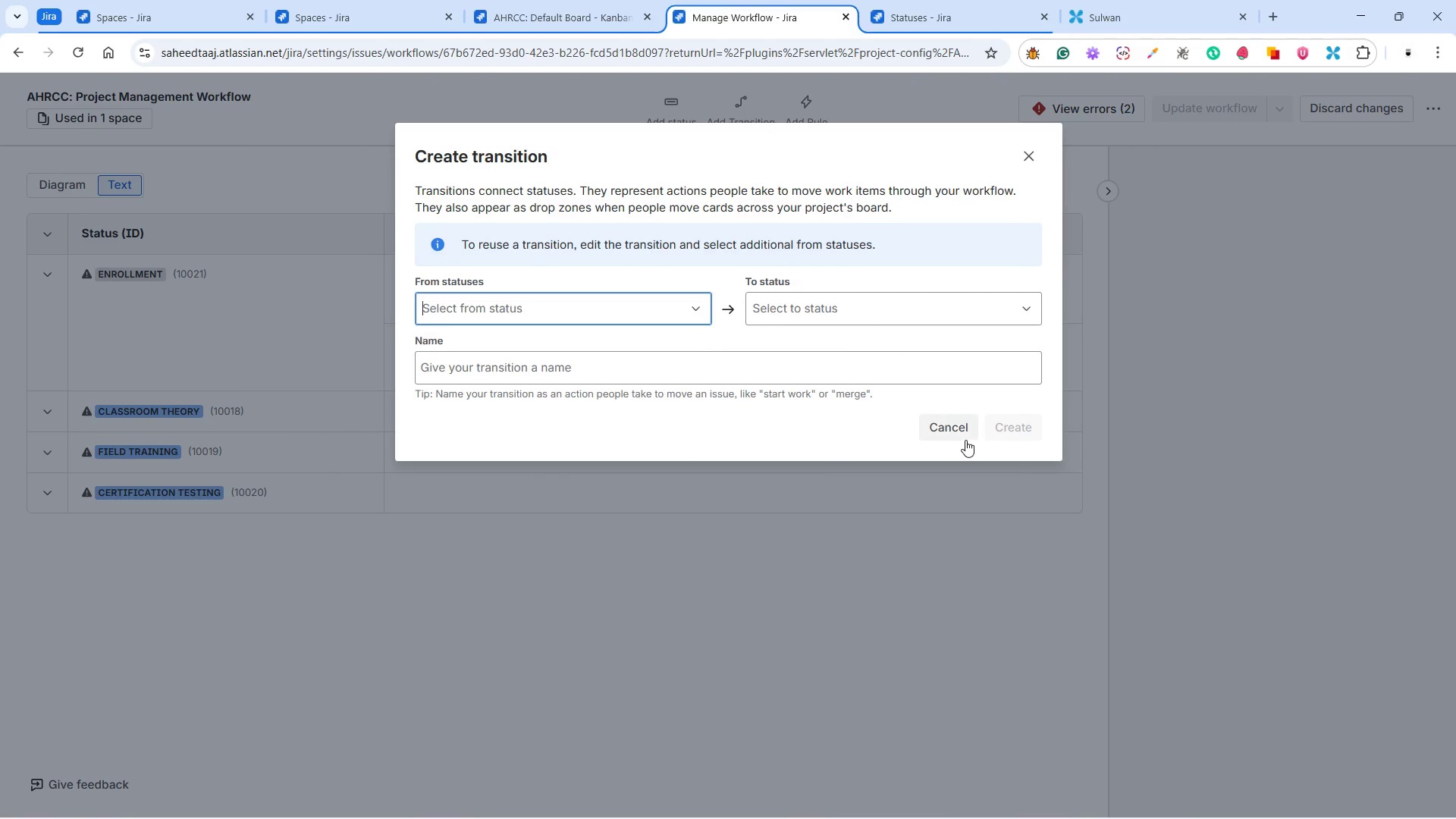 
left_click([937, 422])
 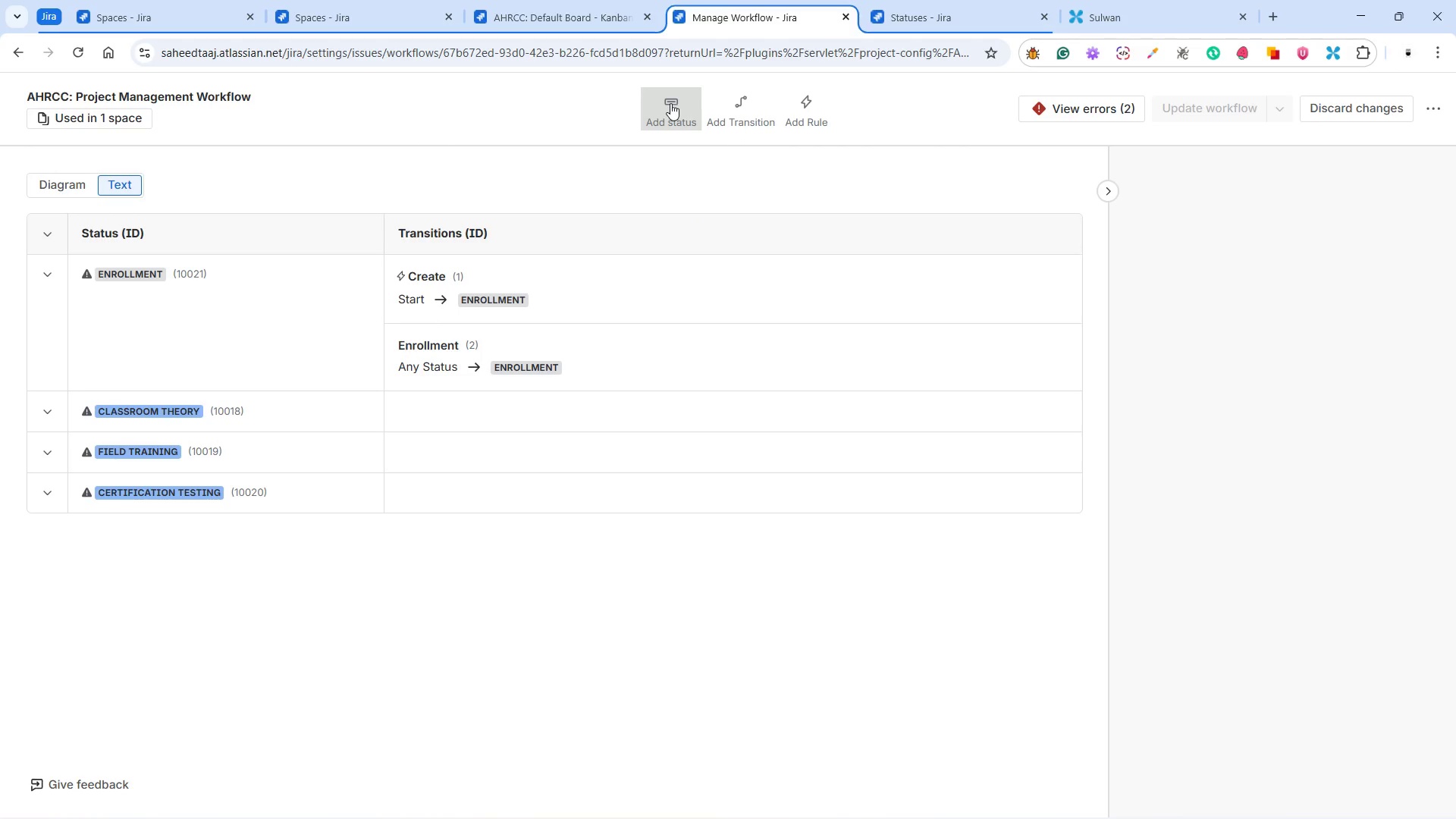 
left_click([670, 103])
 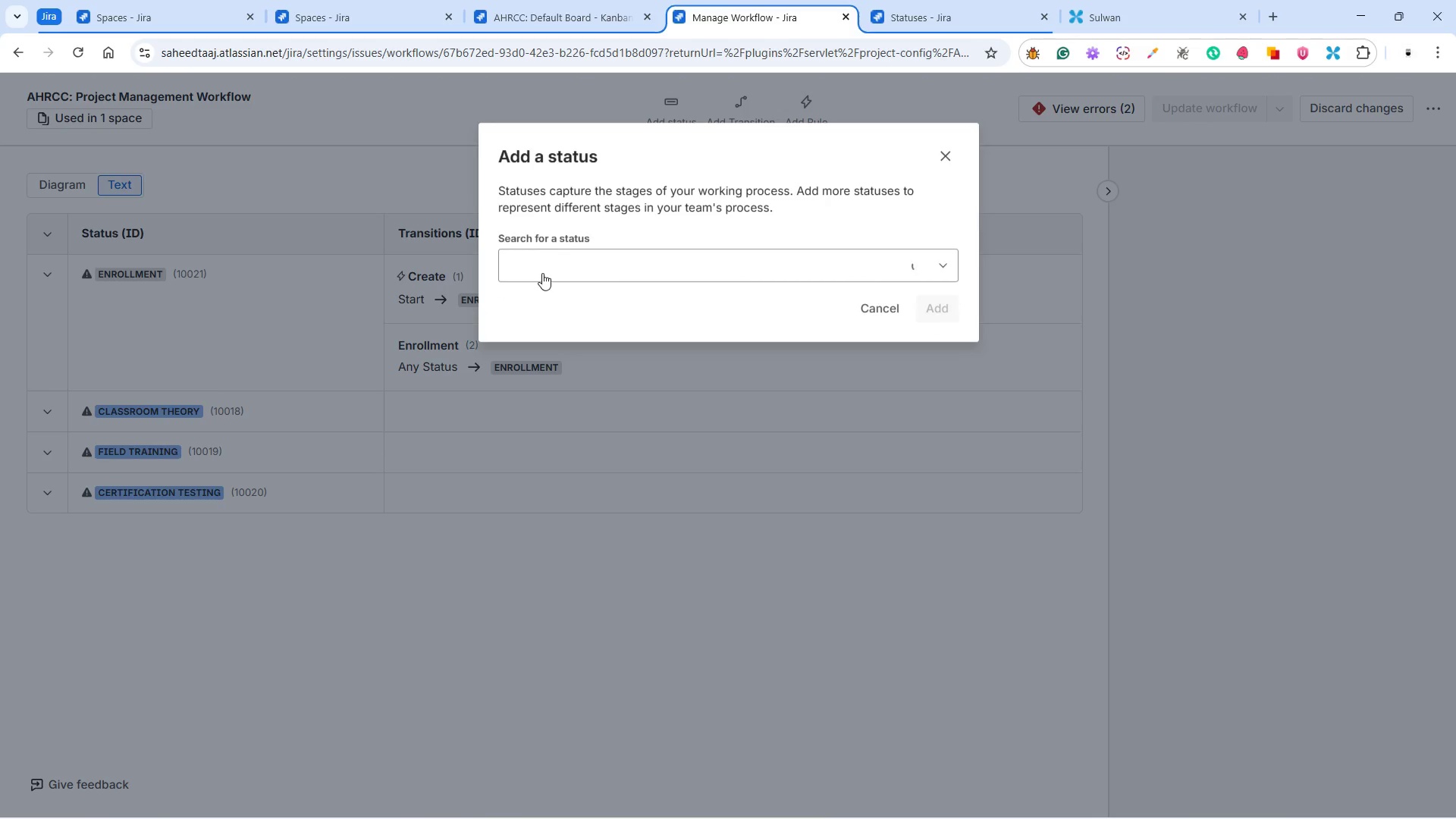 
left_click([544, 253])
 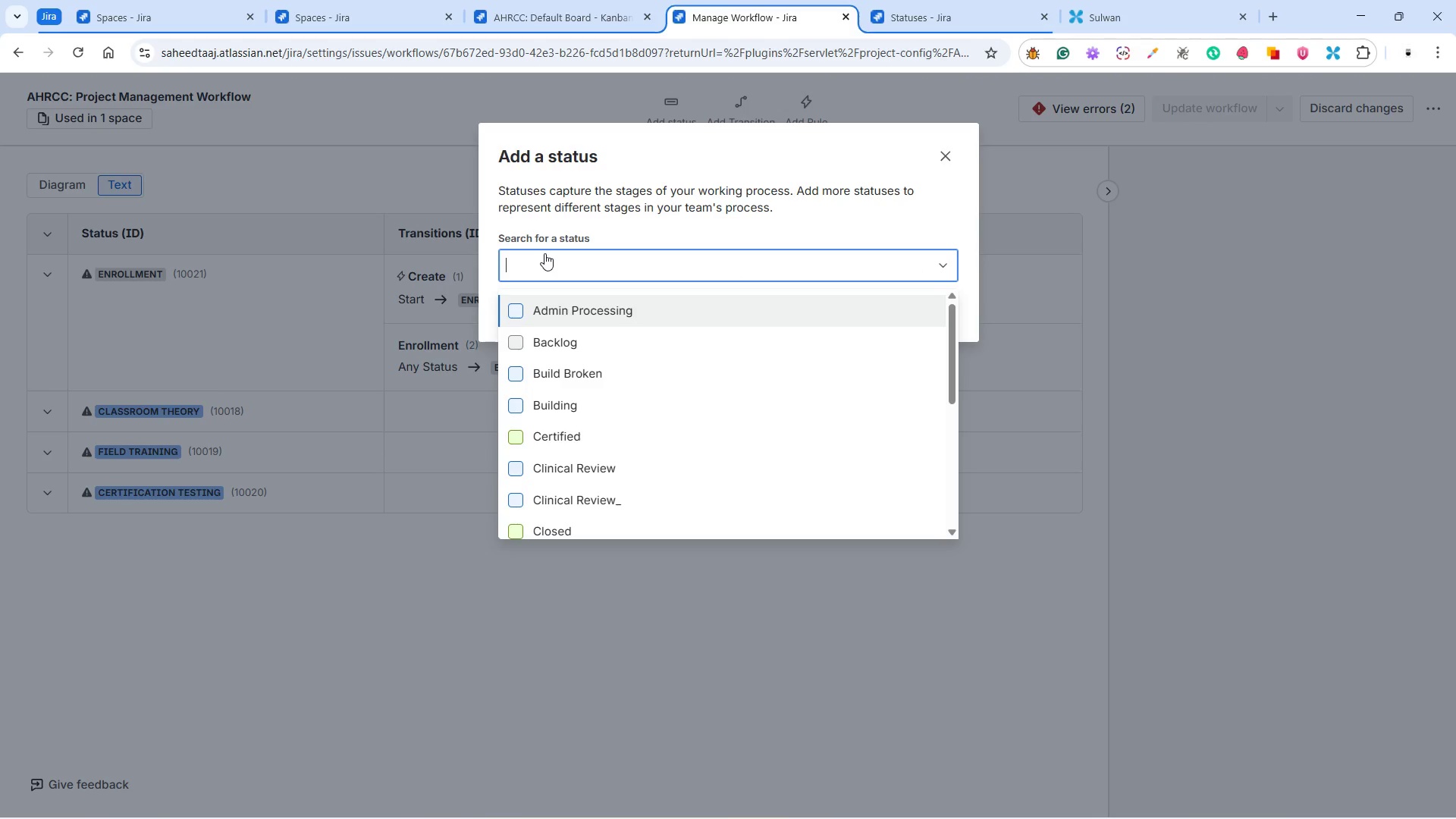 
type(Certifi)
 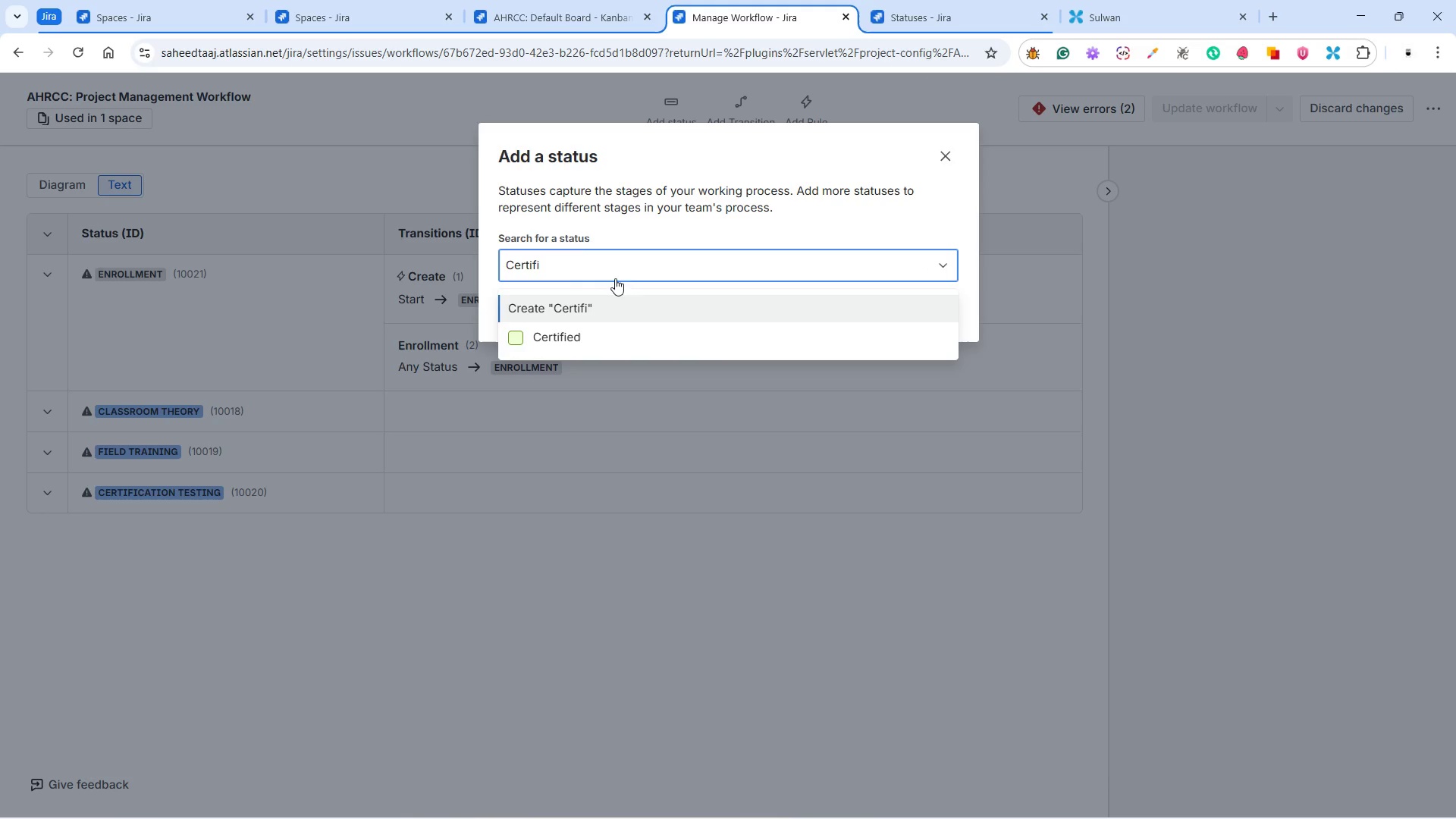 
left_click([576, 337])
 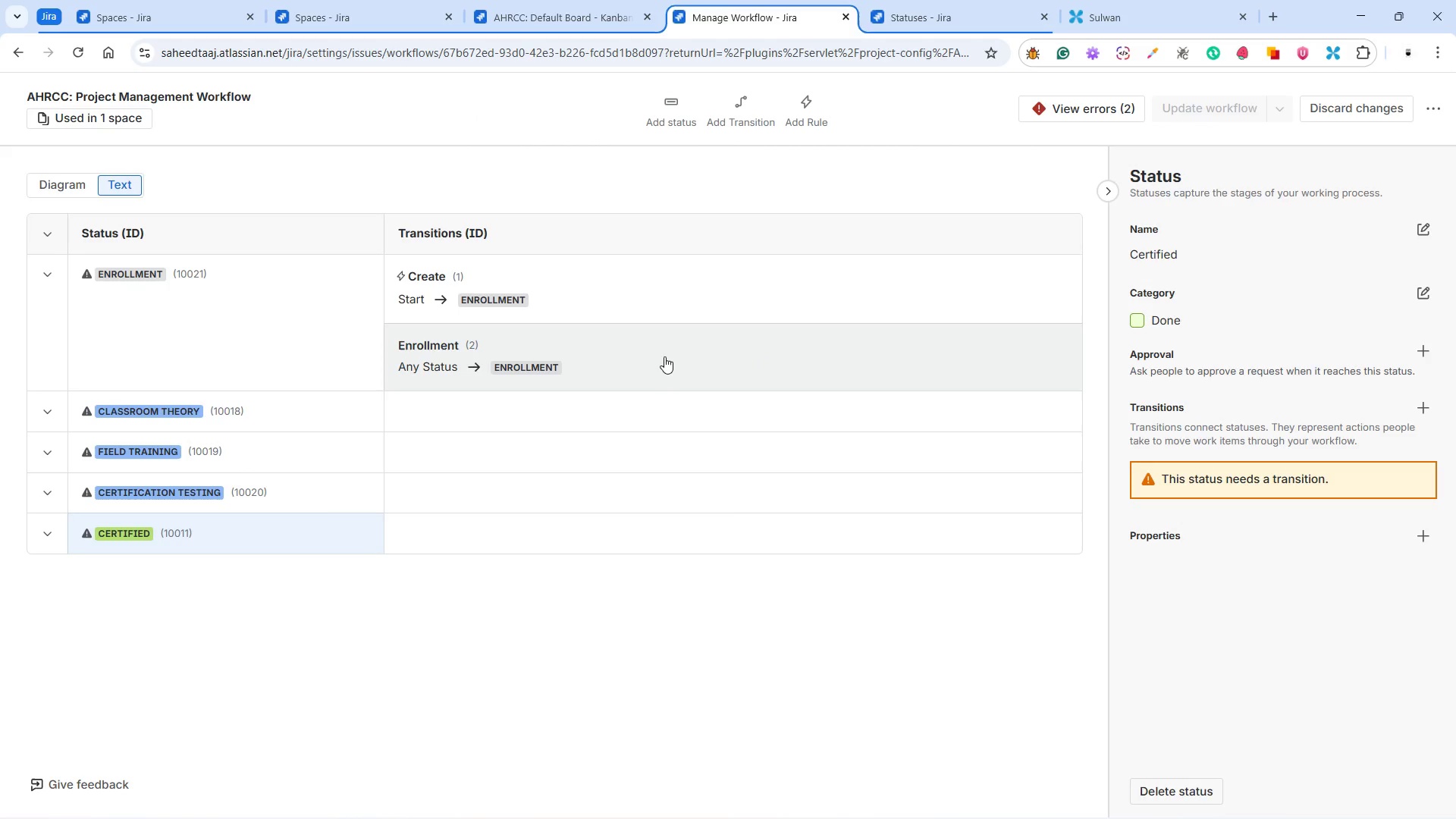 
left_click([662, 100])
 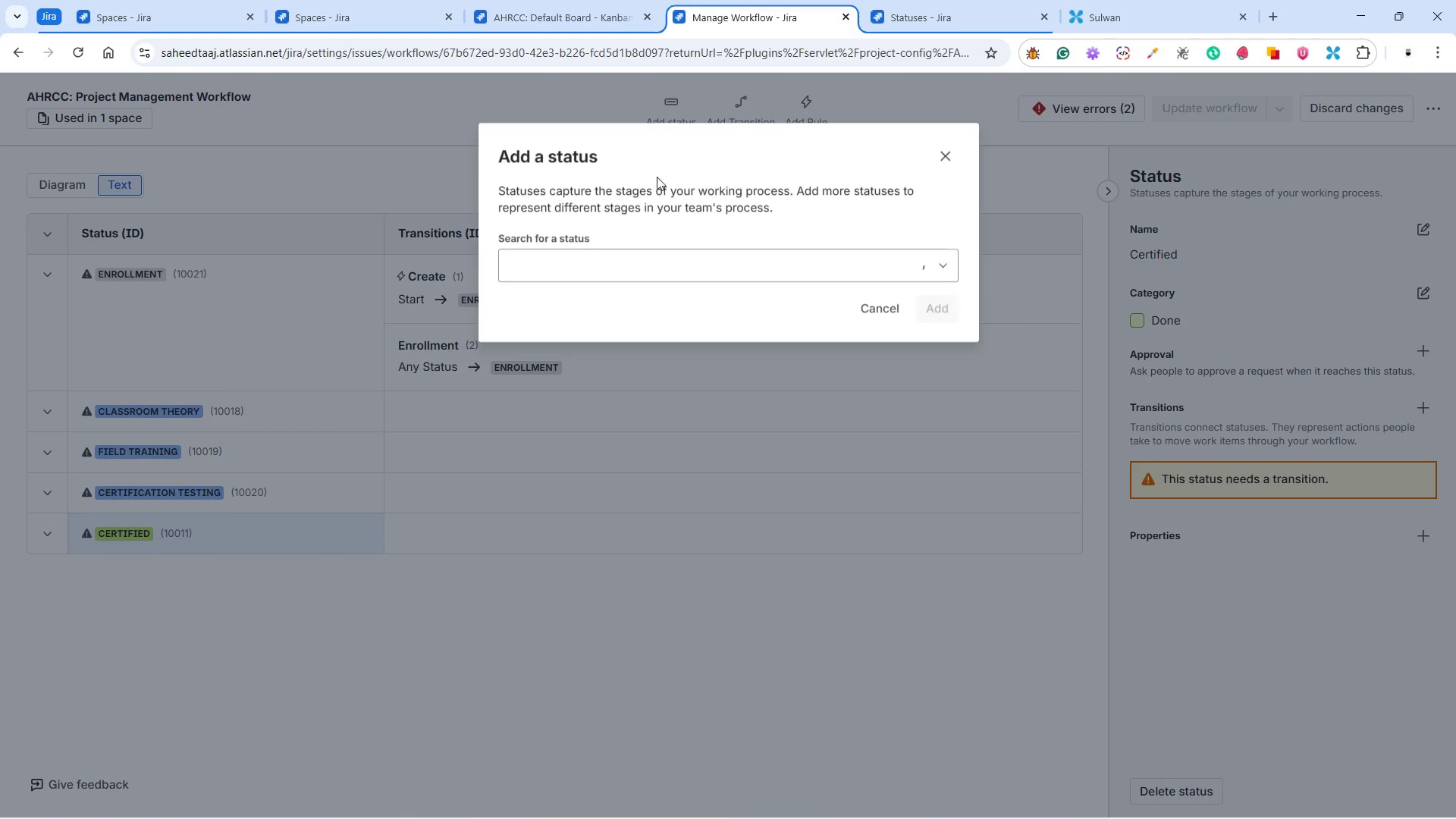 
hold_key(key=ShiftLeft, duration=0.52)
 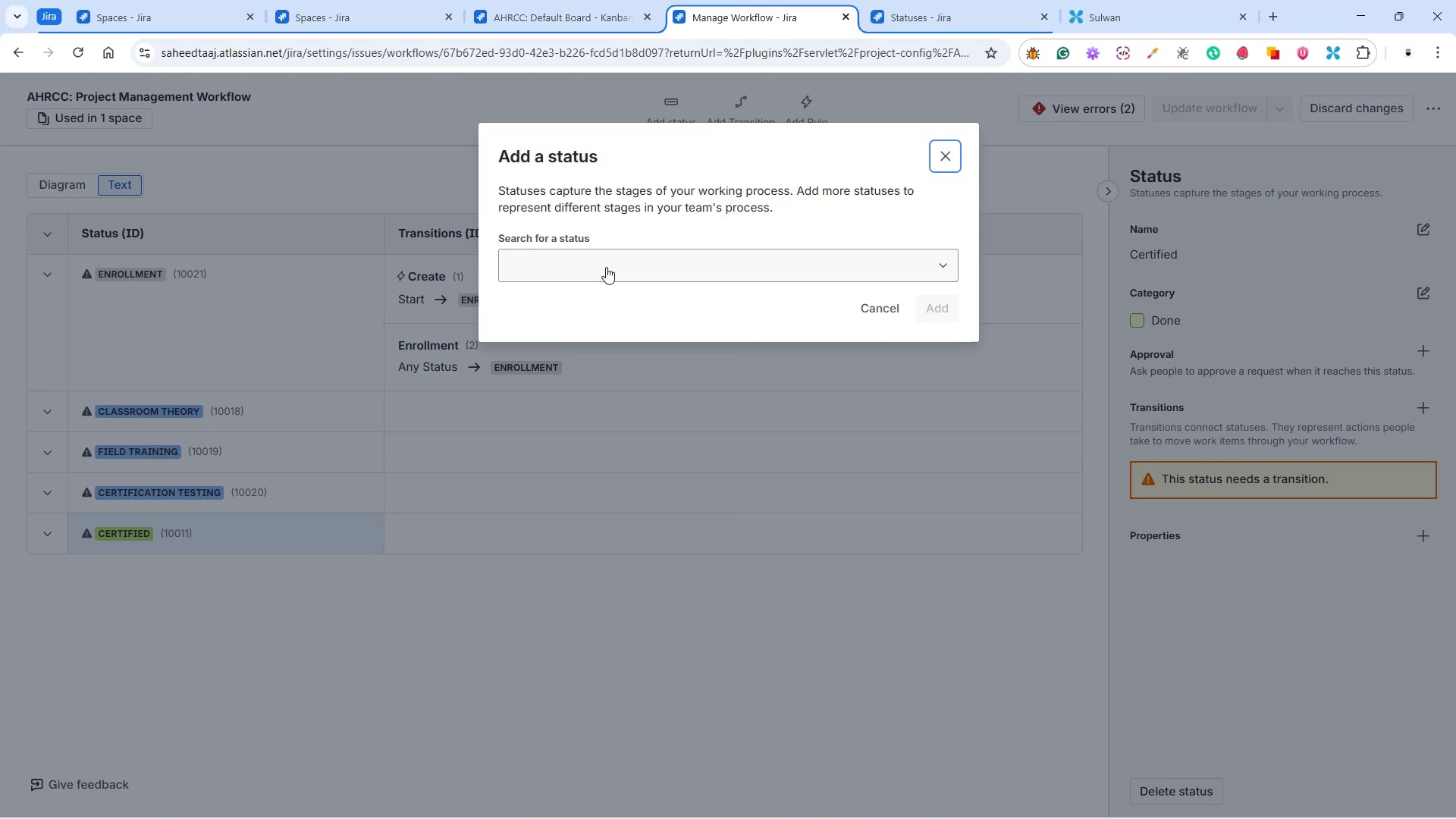 
left_click([606, 267])
 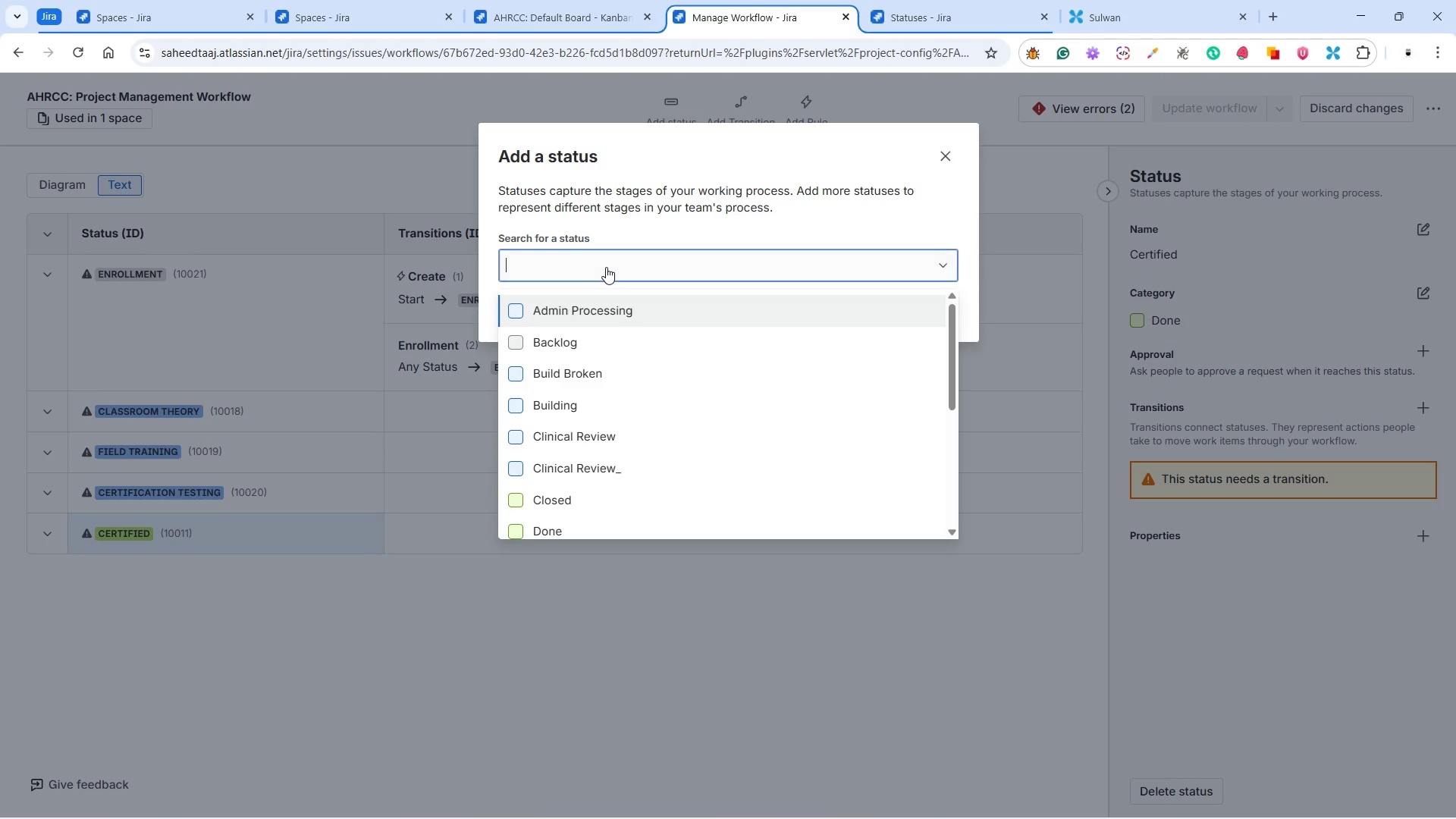 
type(At Risk)
 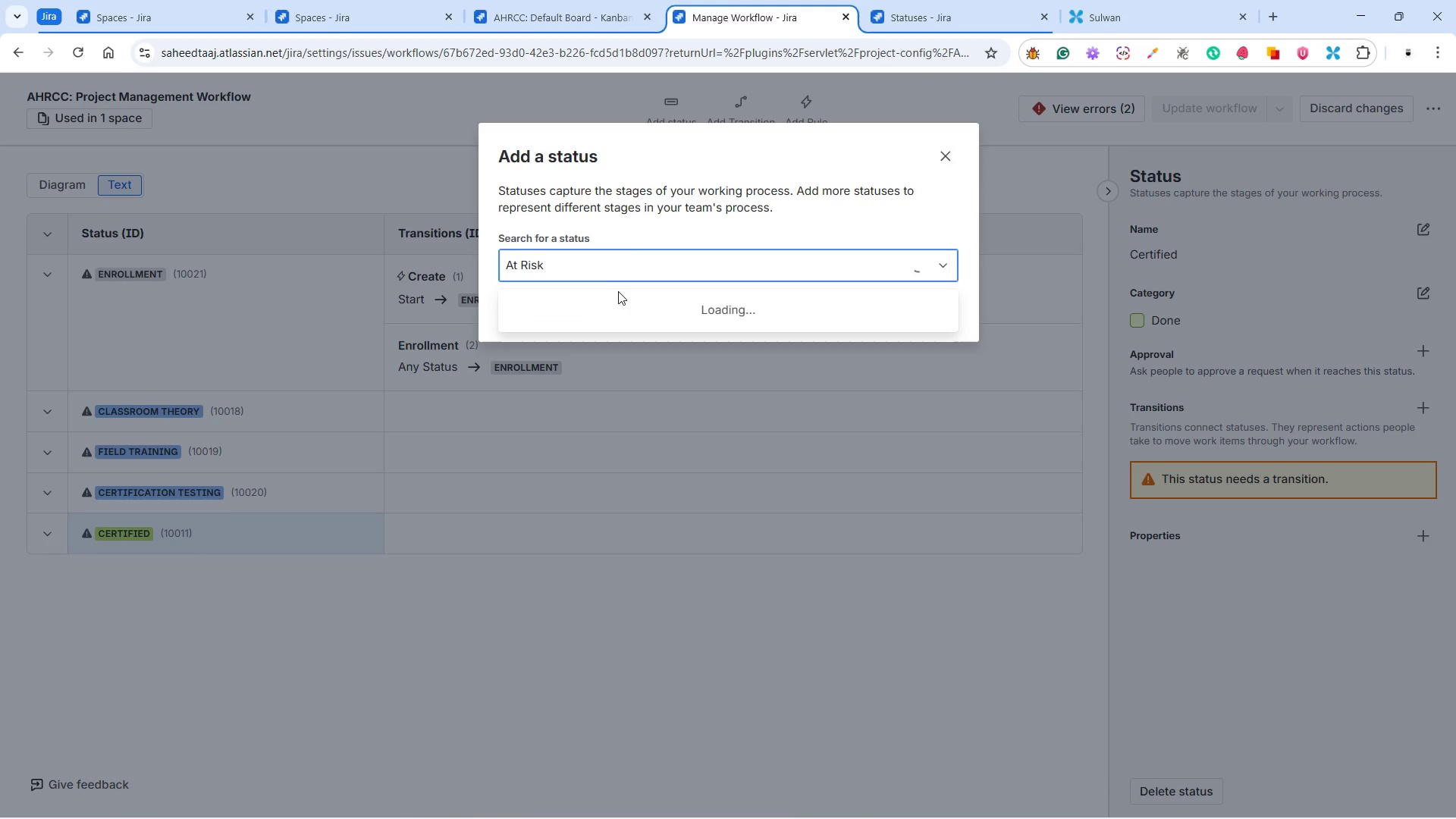 
left_click([565, 300])
 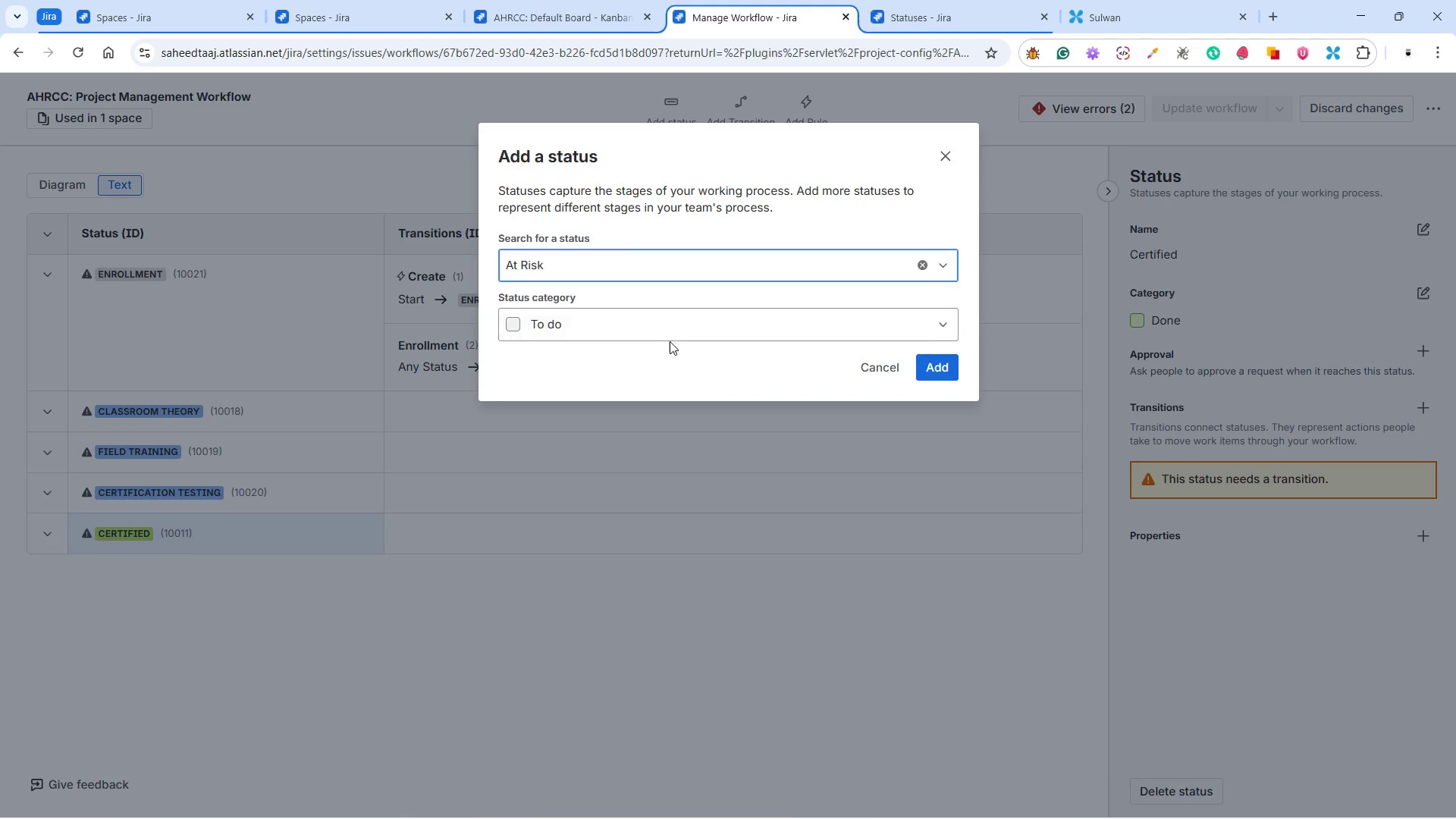 
left_click([662, 321])
 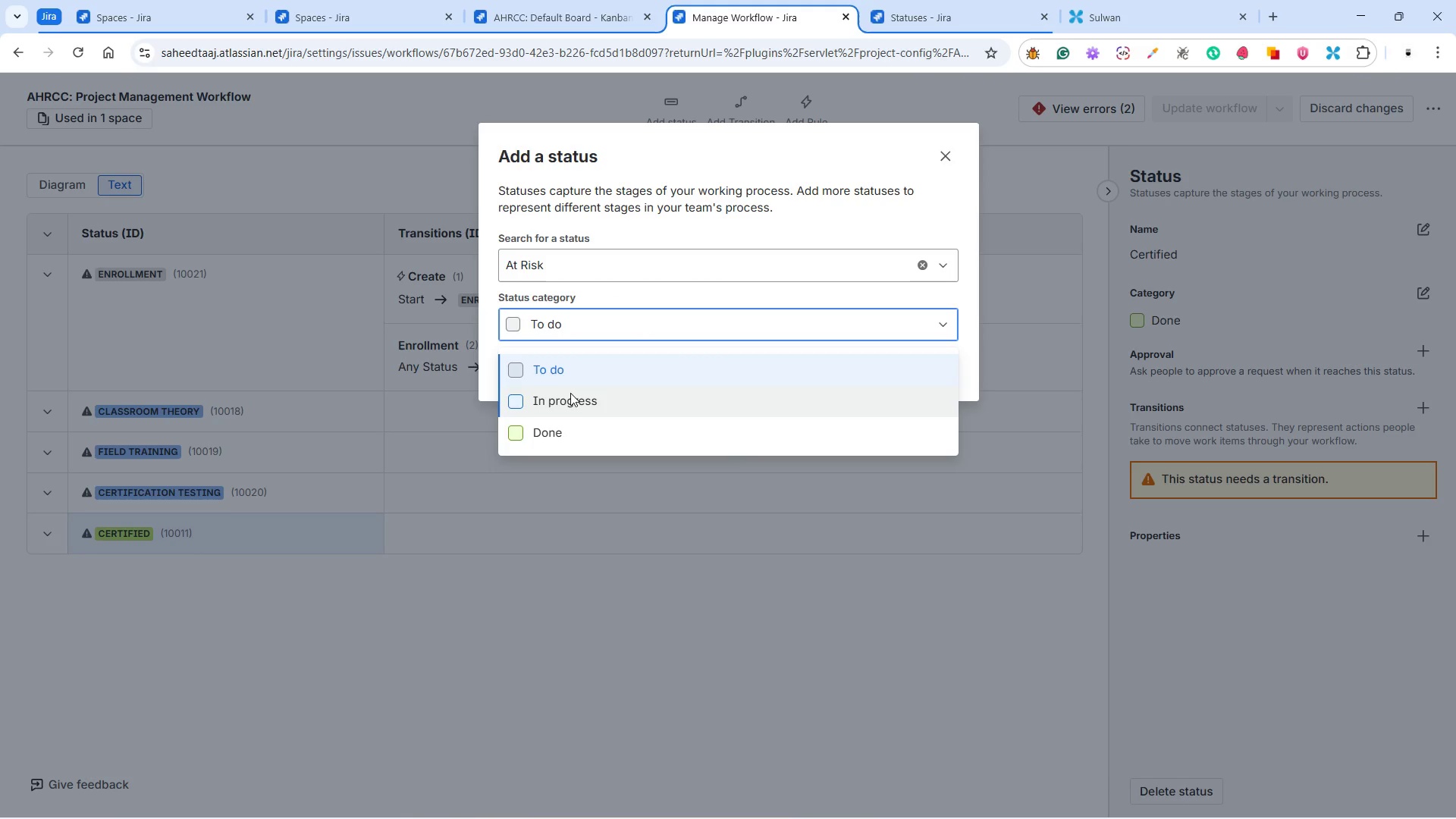 
left_click([569, 394])
 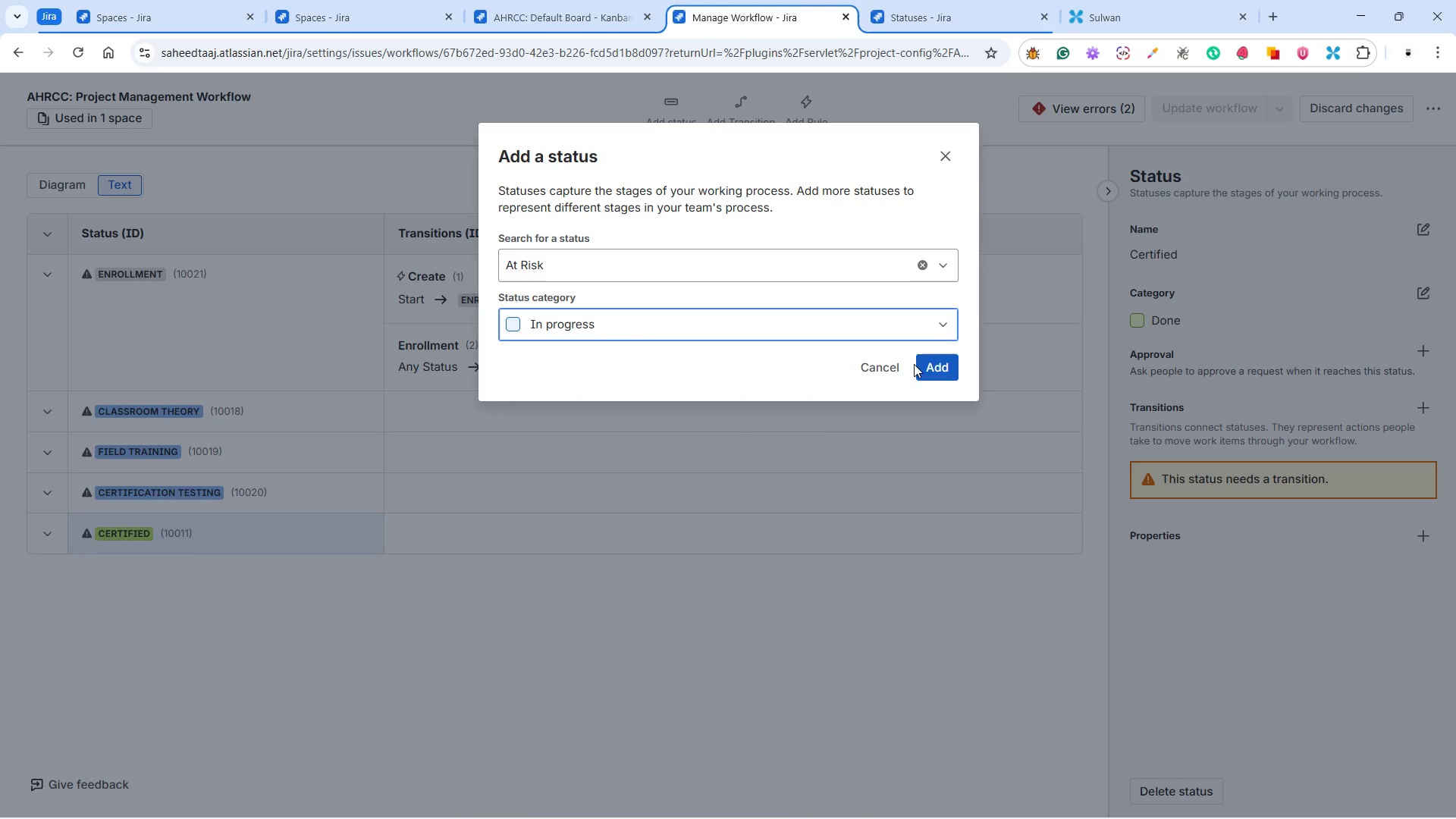 
left_click([931, 362])
 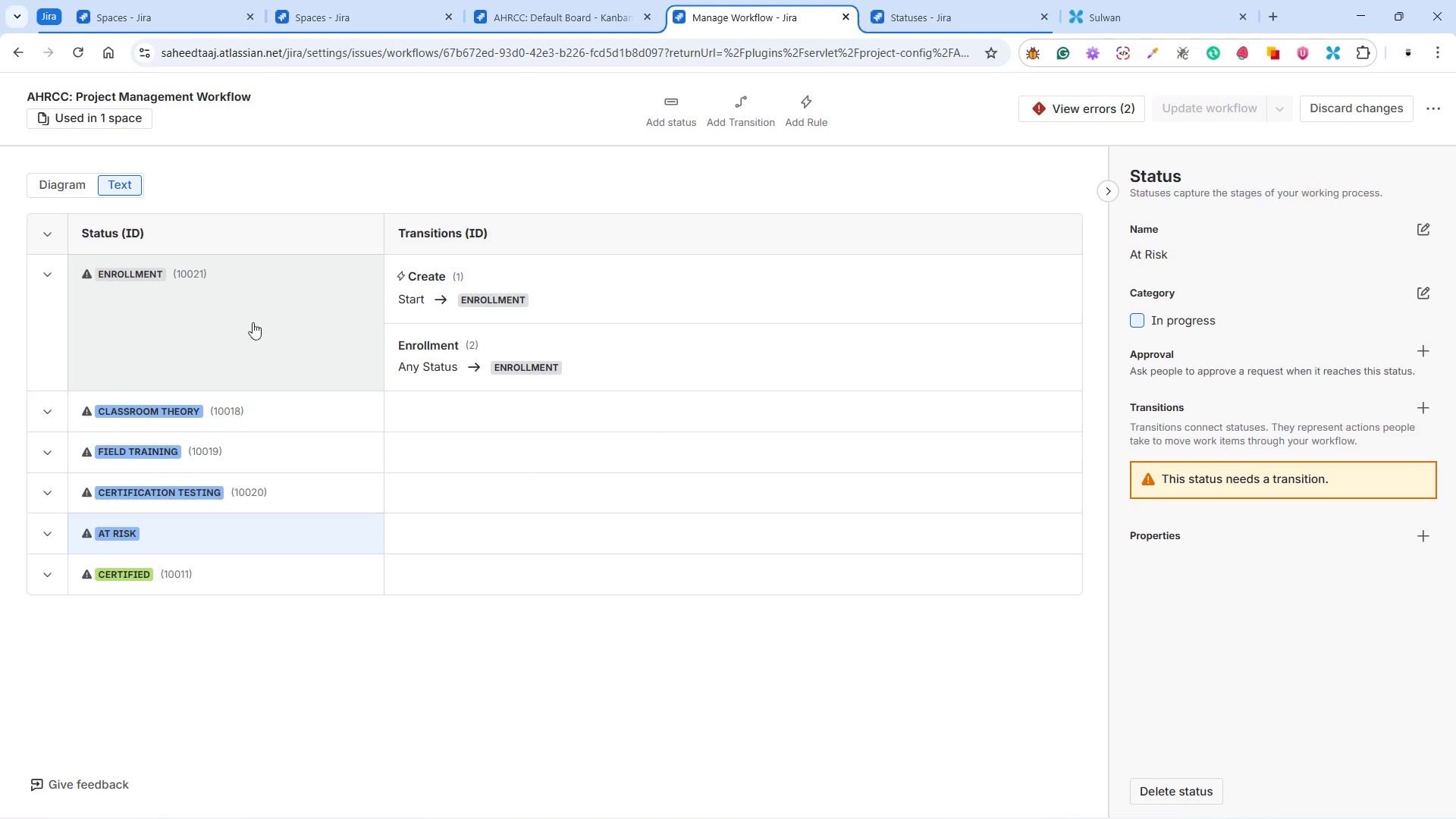 
left_click([269, 410])
 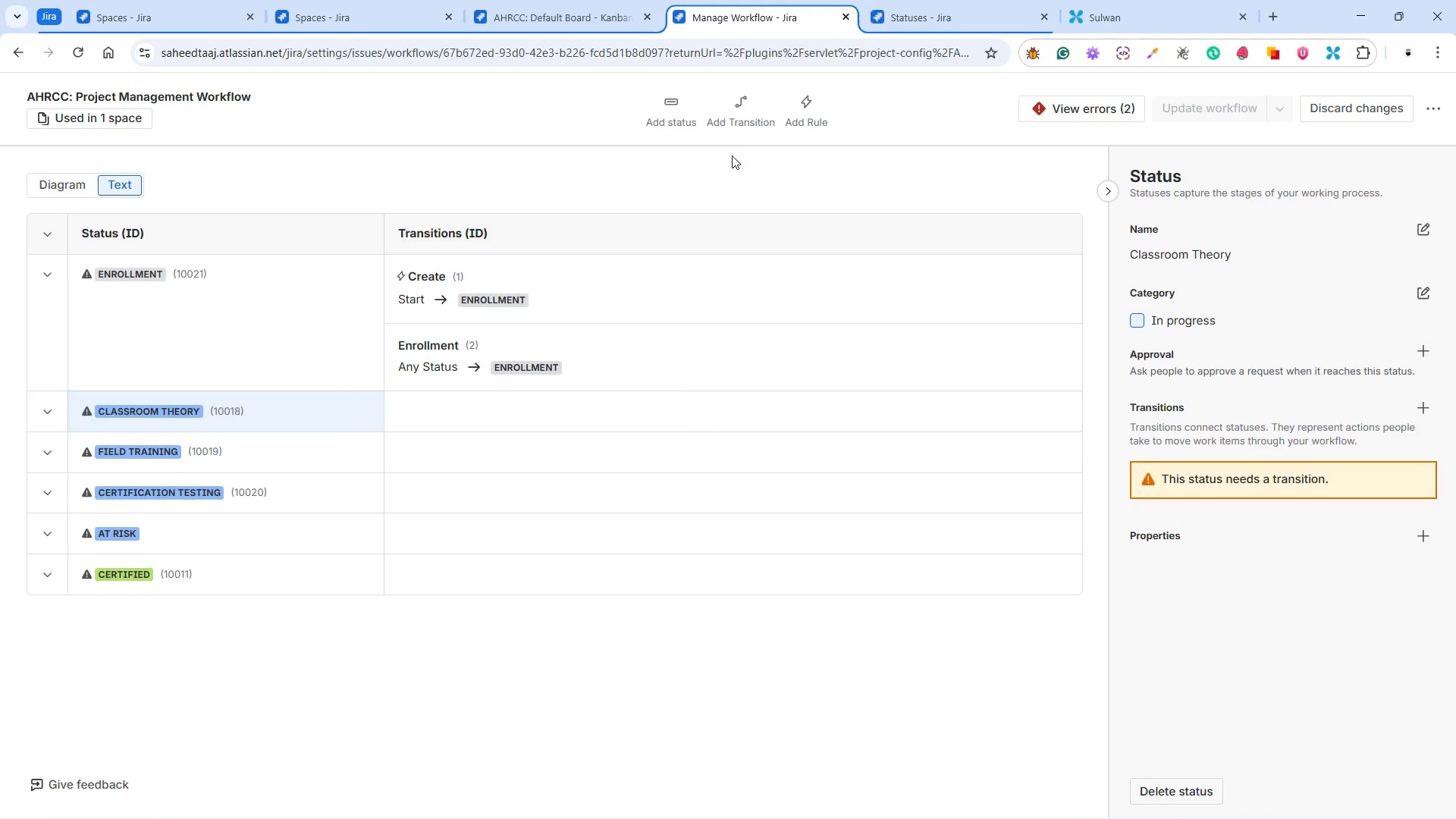 
left_click([736, 113])
 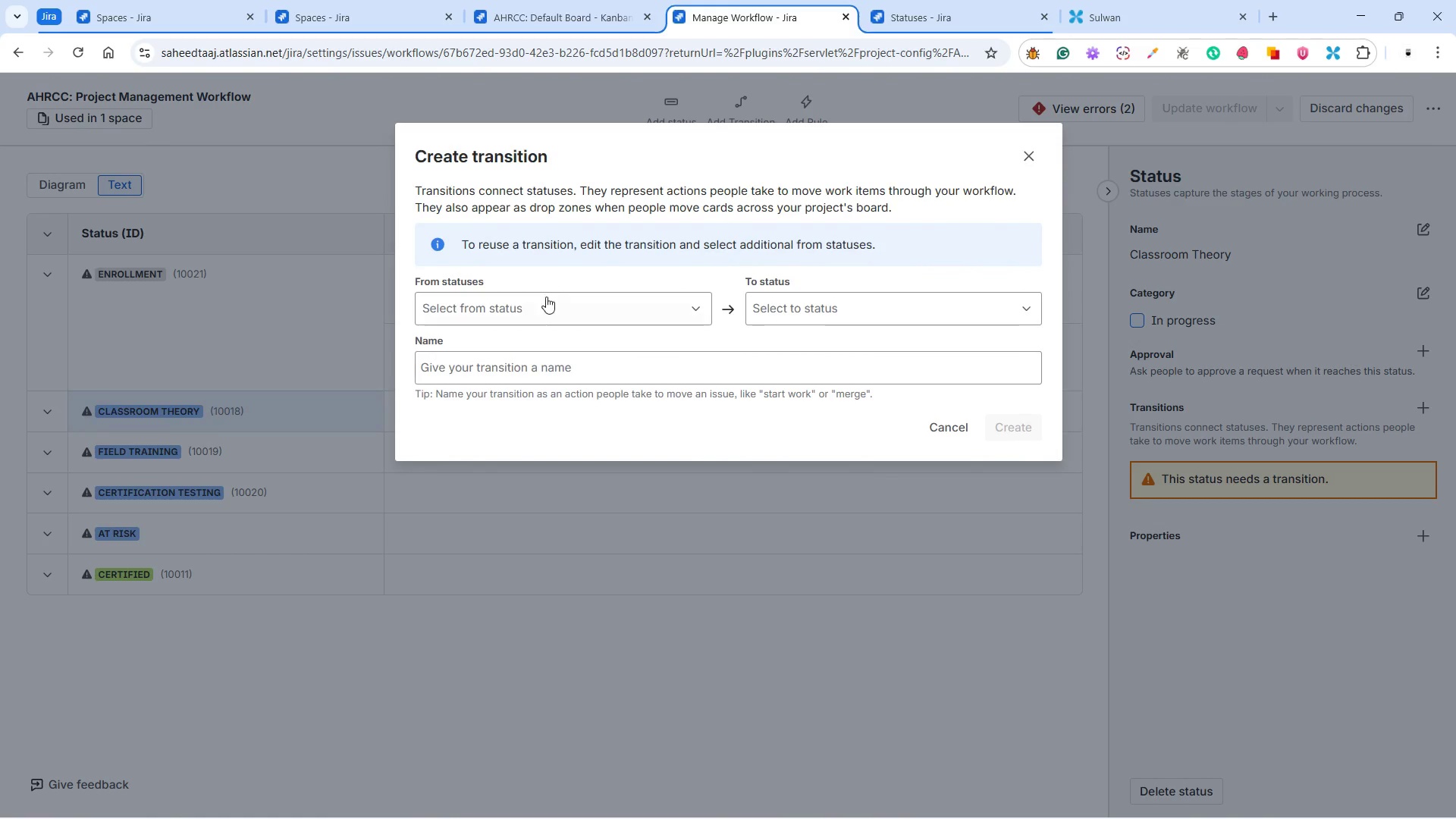 
left_click([522, 308])
 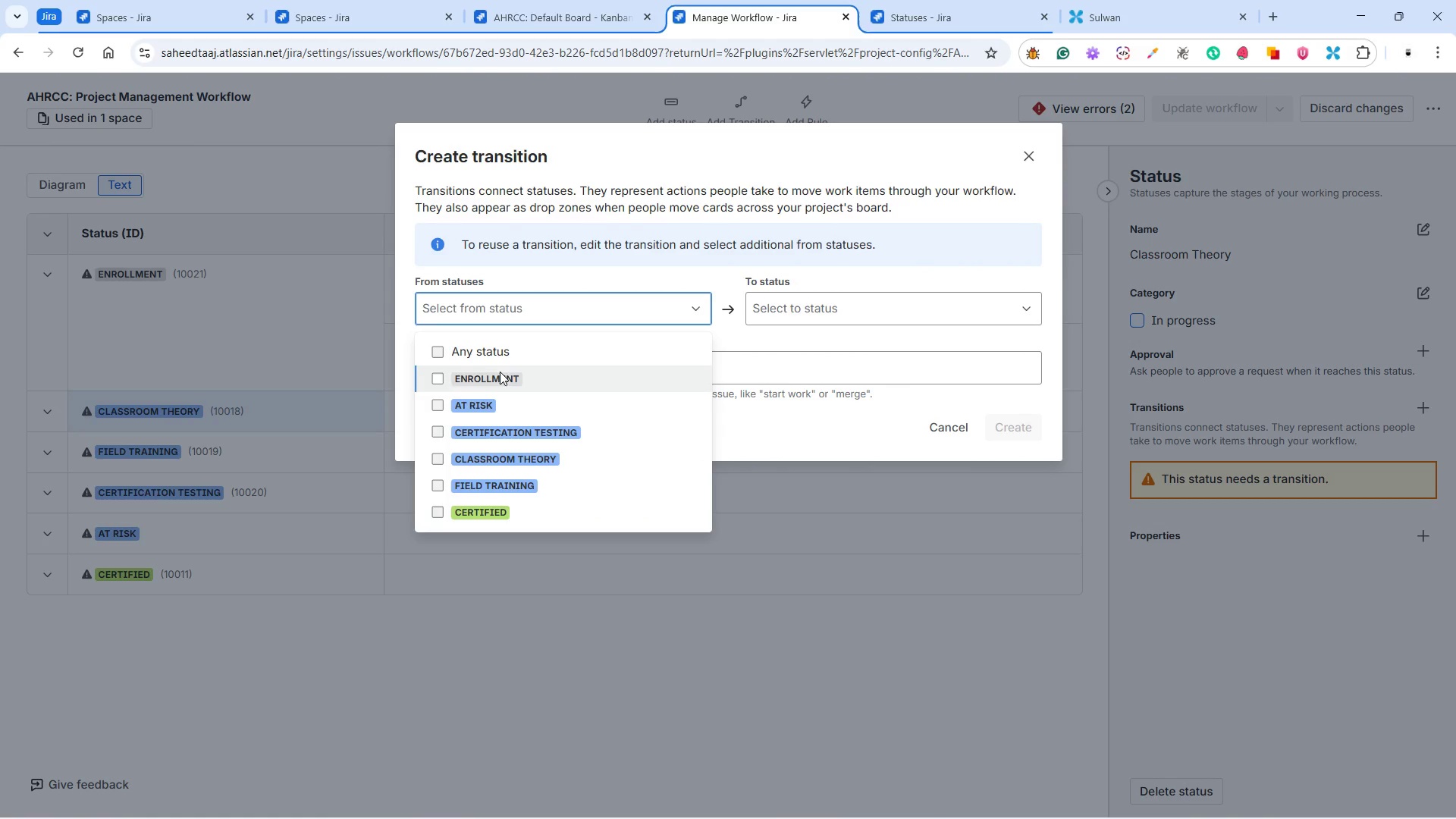 
left_click([497, 378])
 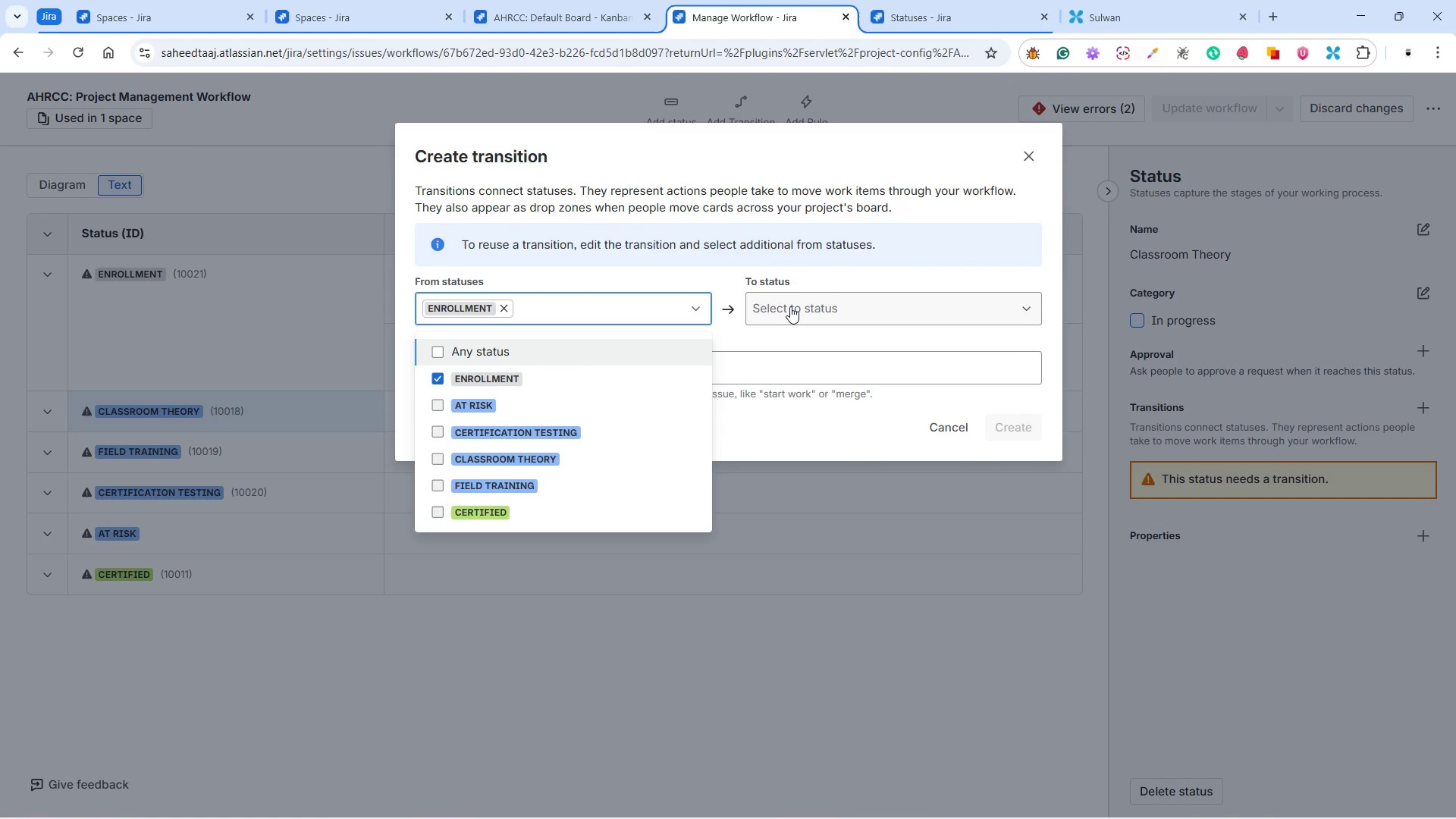 
left_click([790, 306])
 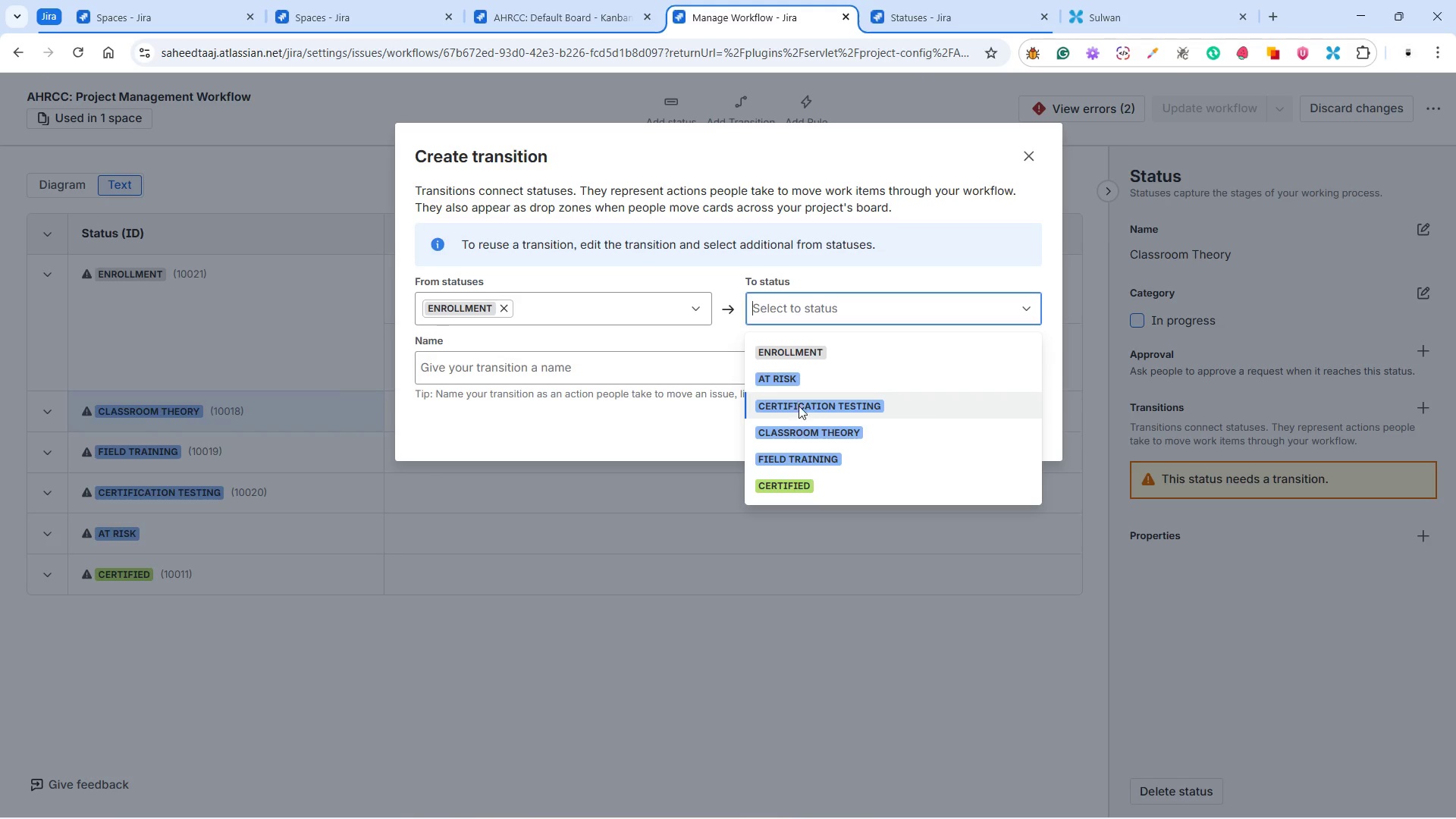 
wait(9.36)
 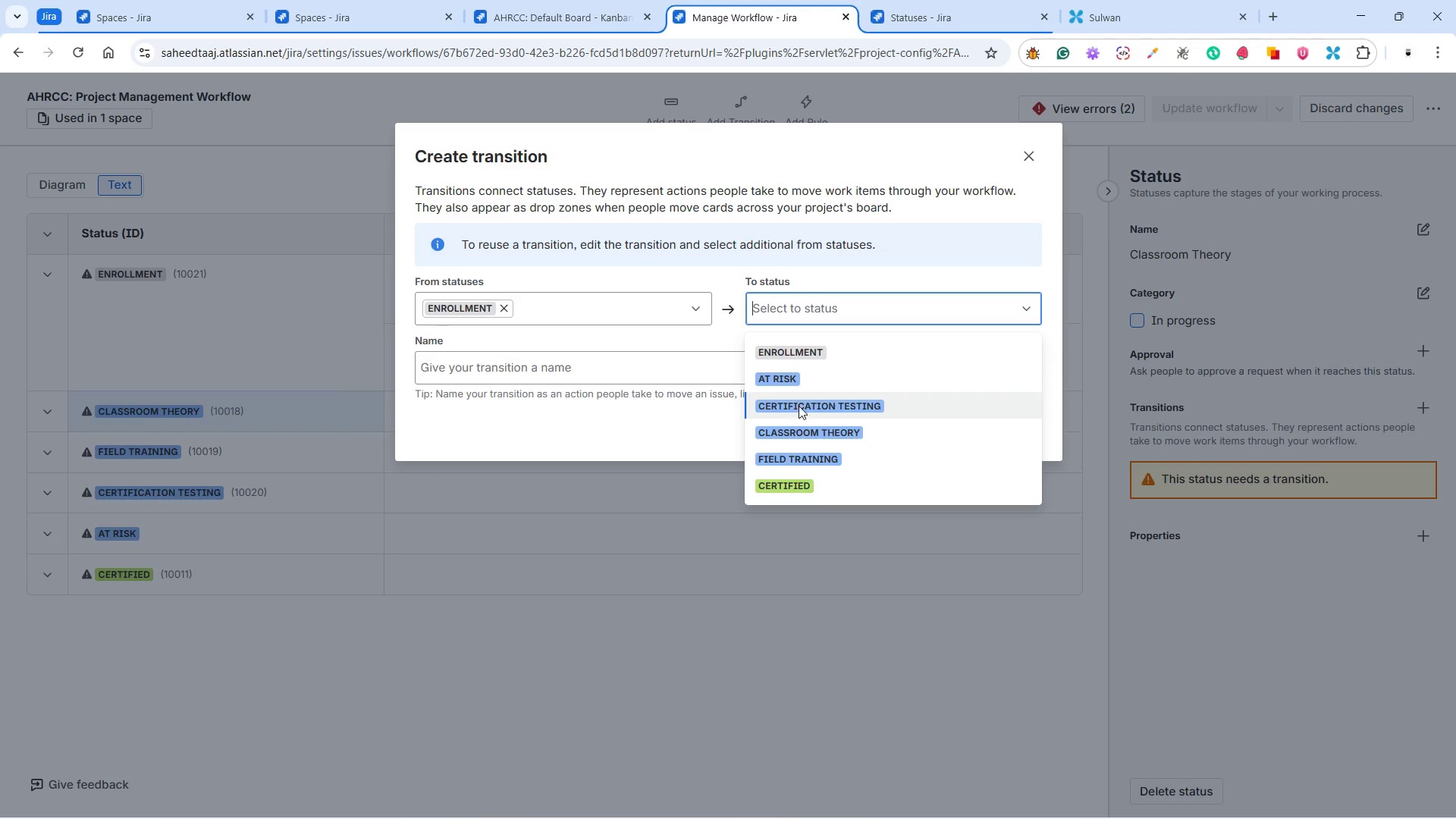 
left_click([798, 435])
 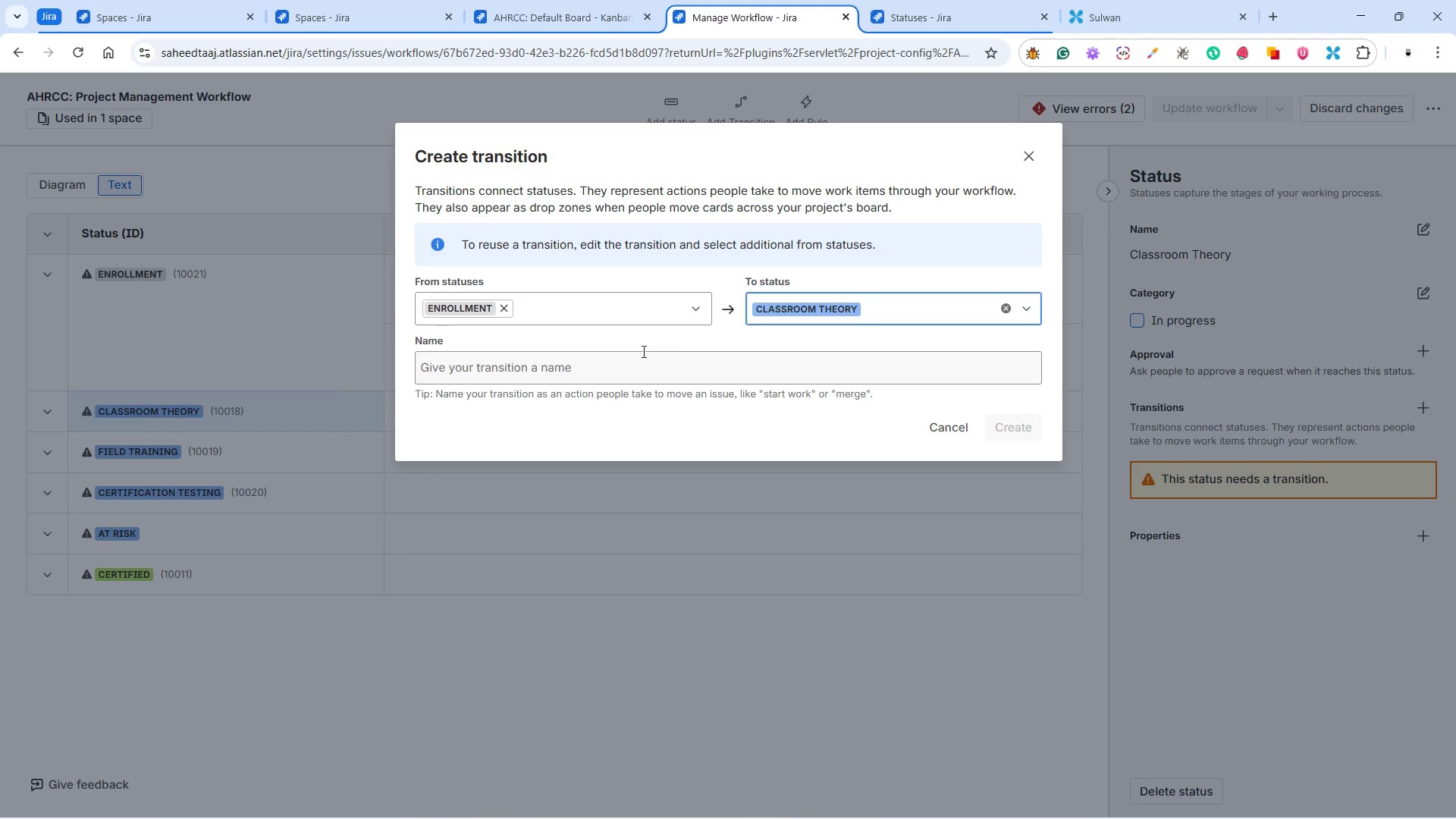 
left_click([553, 370])
 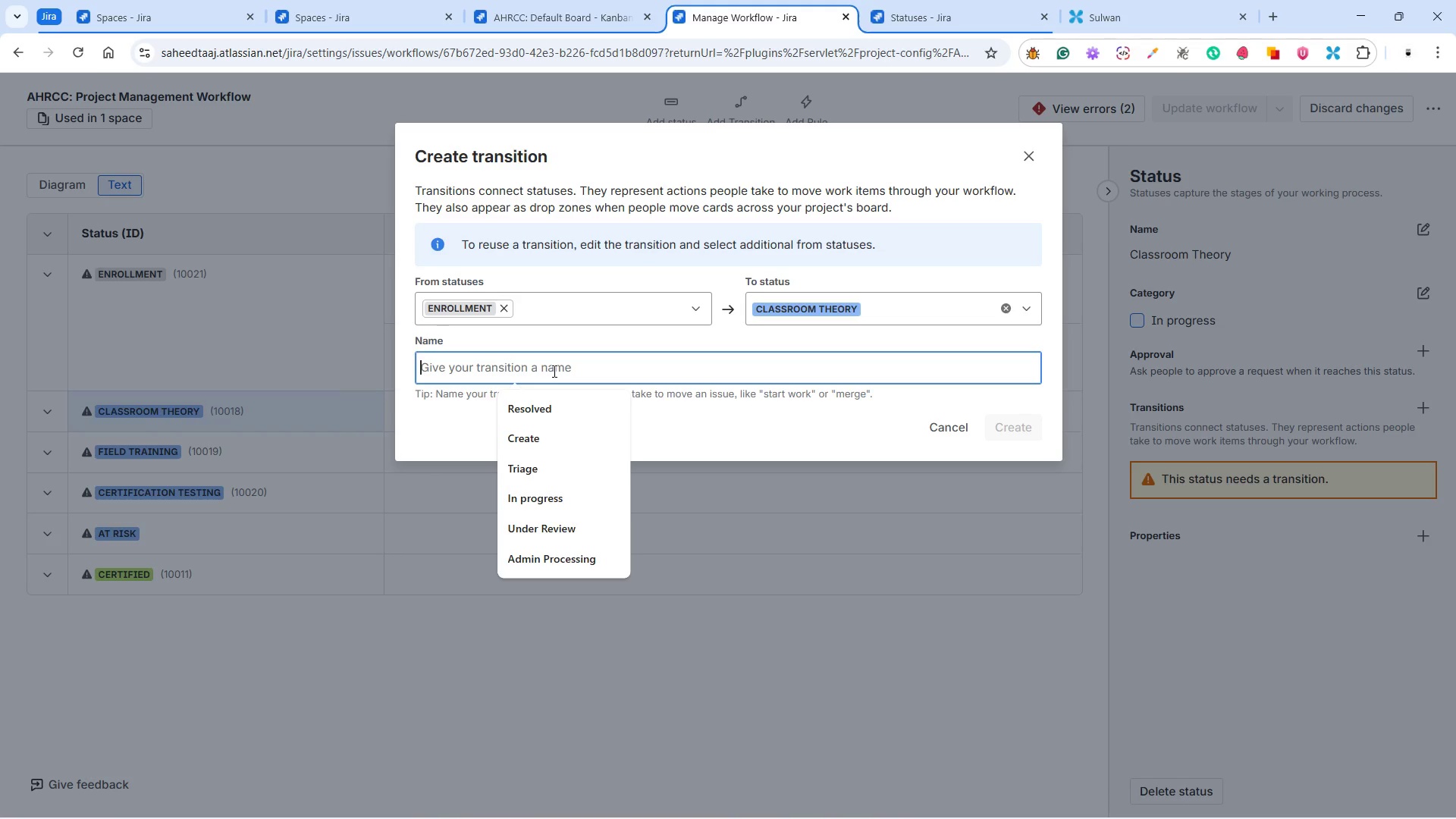 
type(Class)
 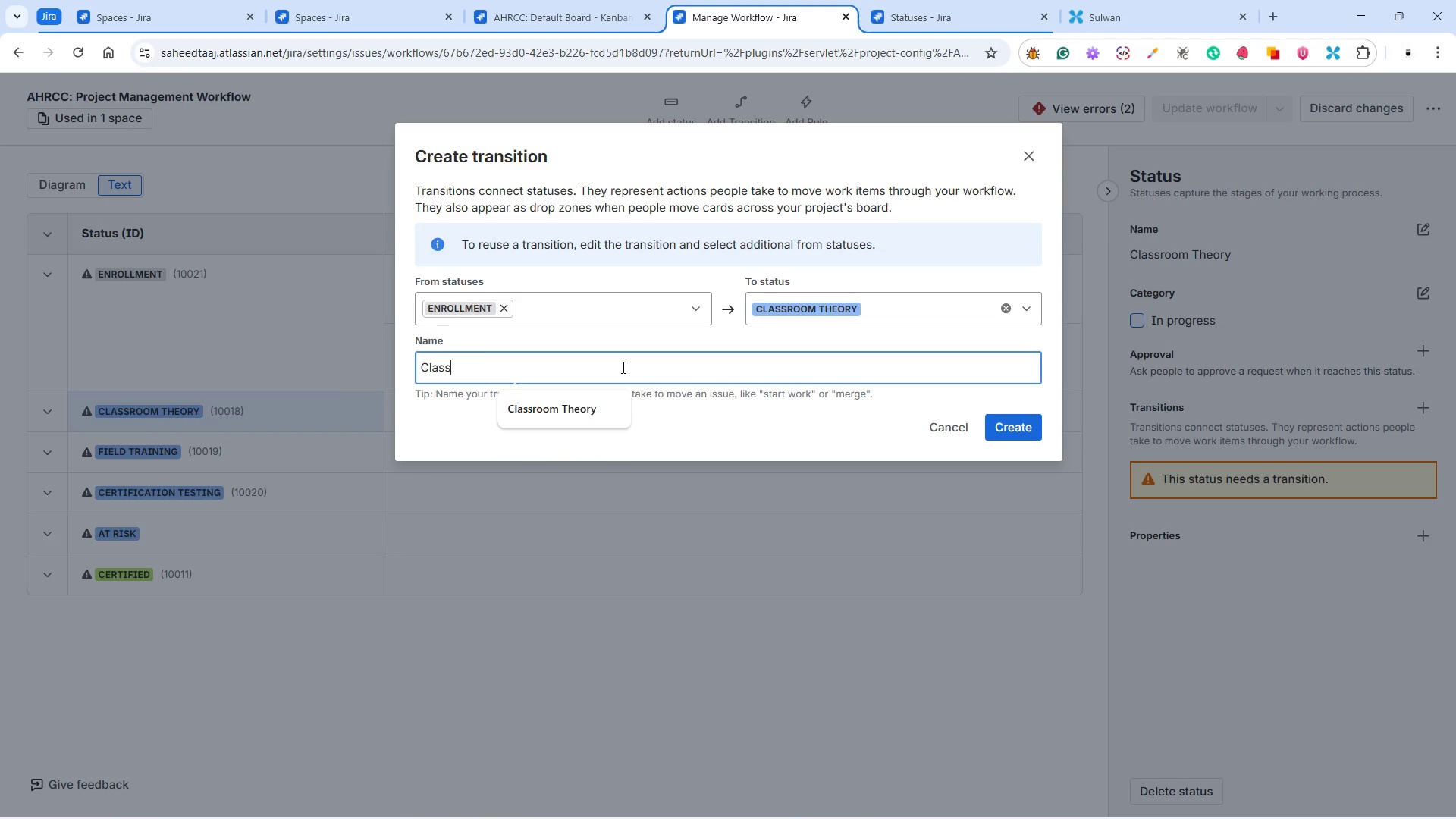 
left_click([526, 411])
 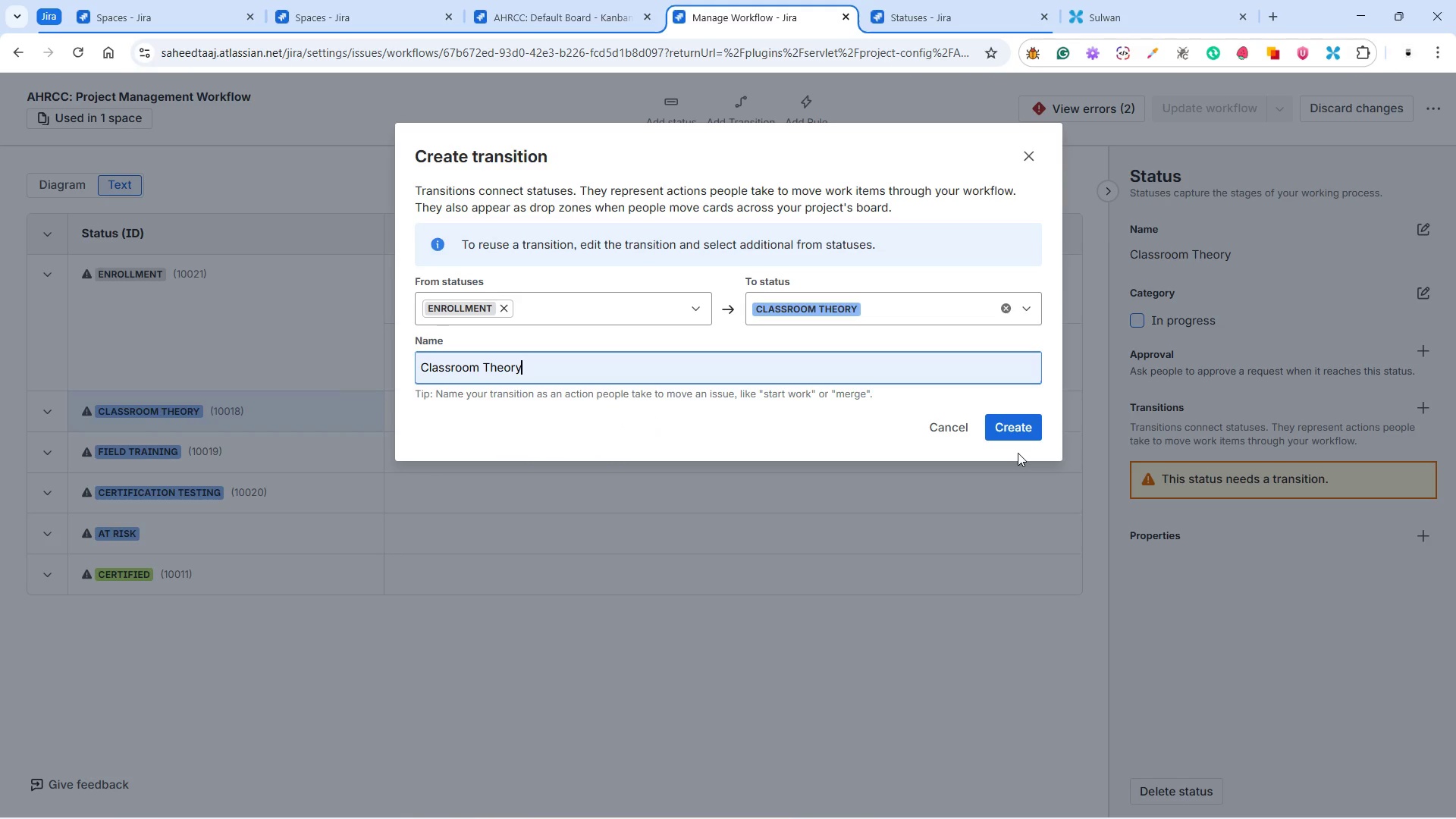 
left_click([1019, 430])
 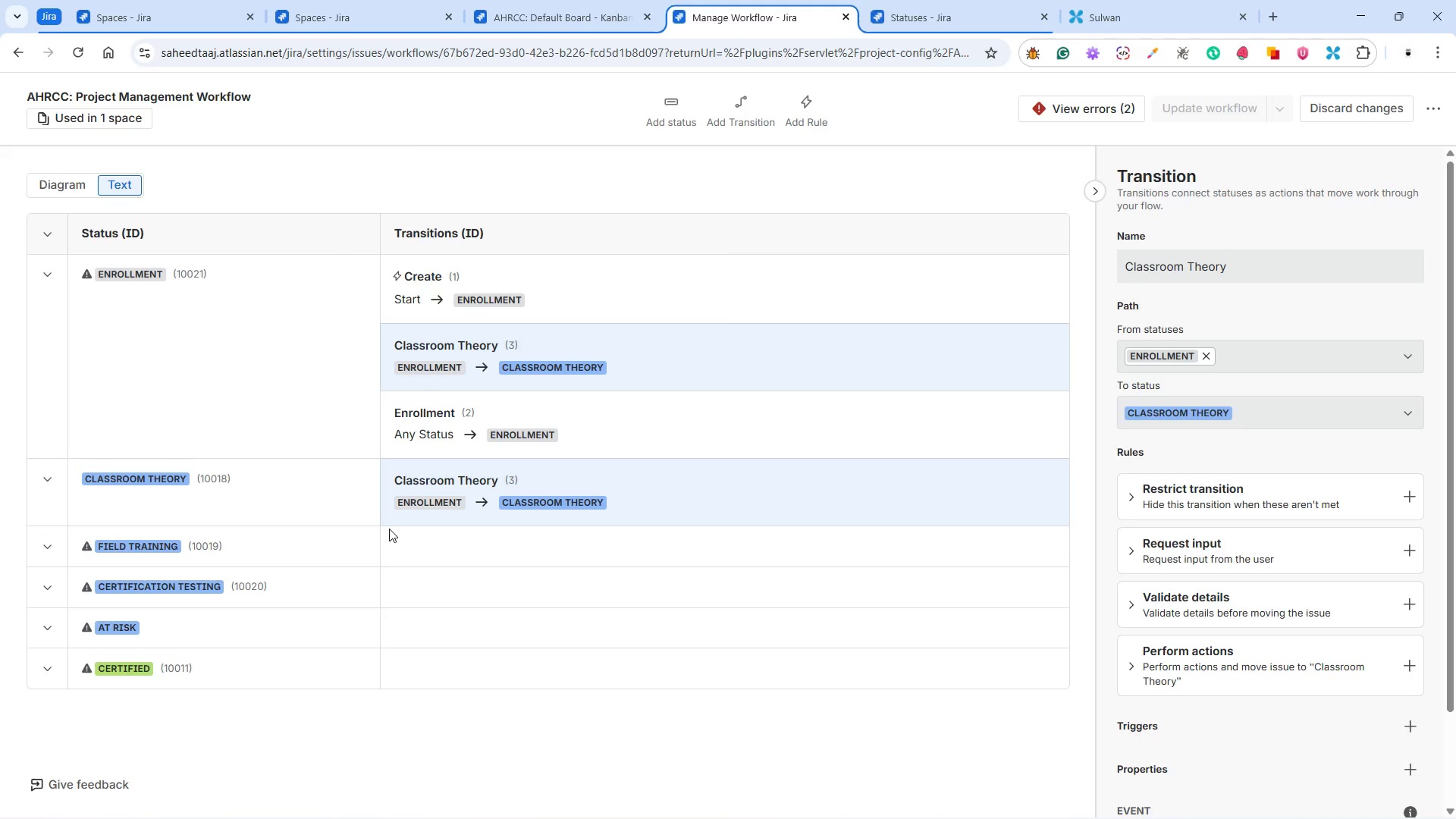 
left_click([338, 547])
 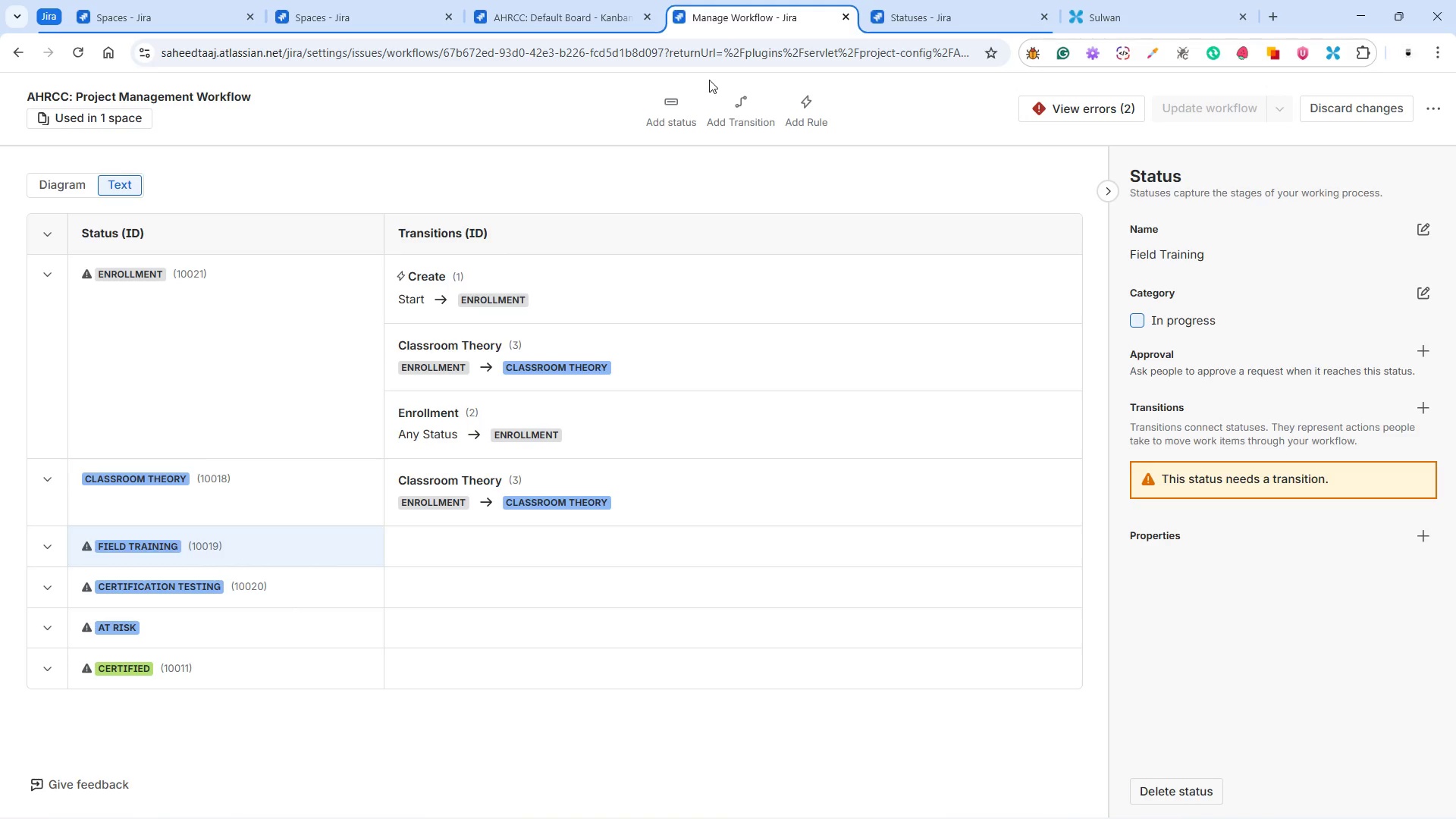 
left_click([726, 111])
 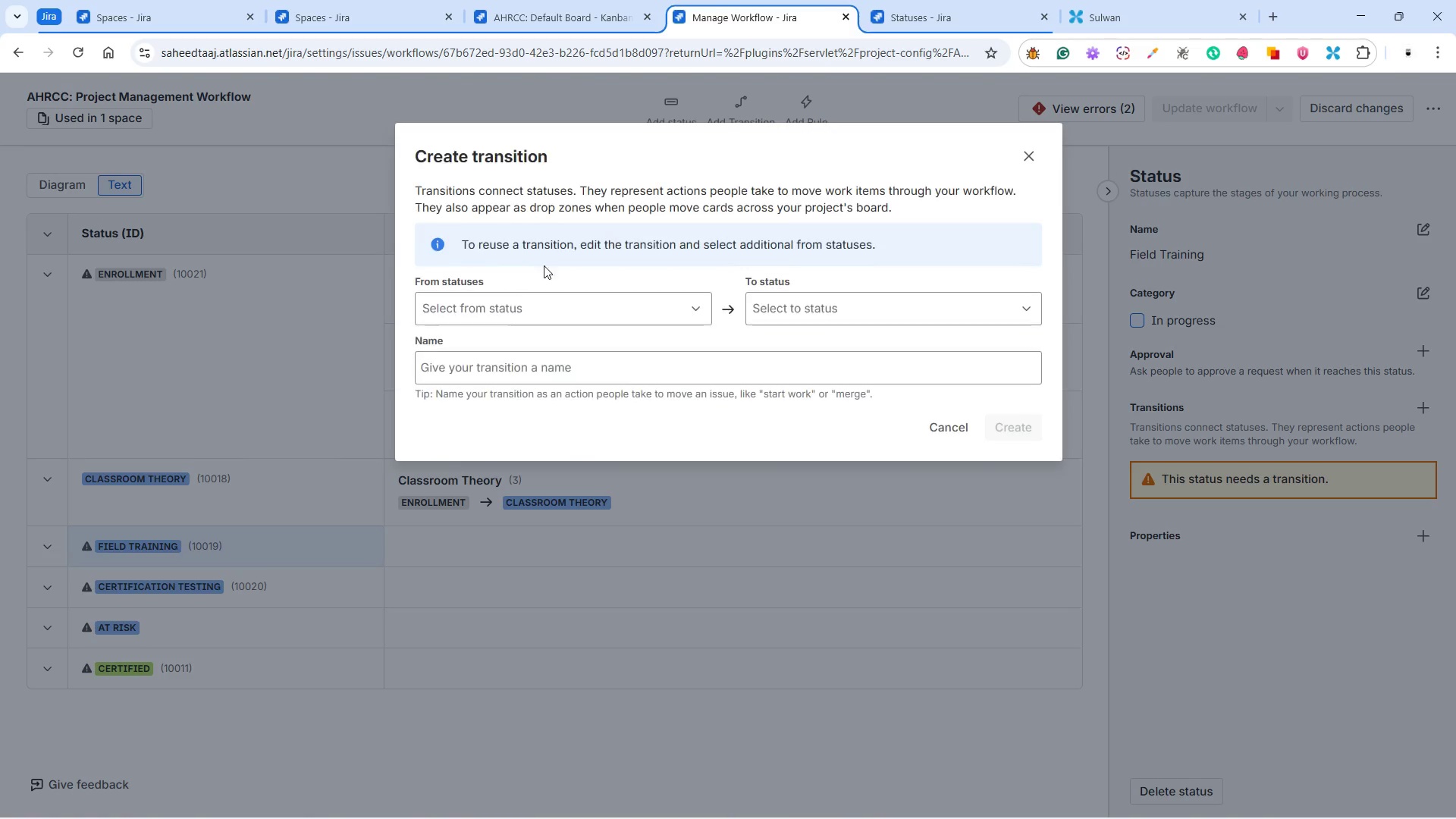 
left_click([502, 306])
 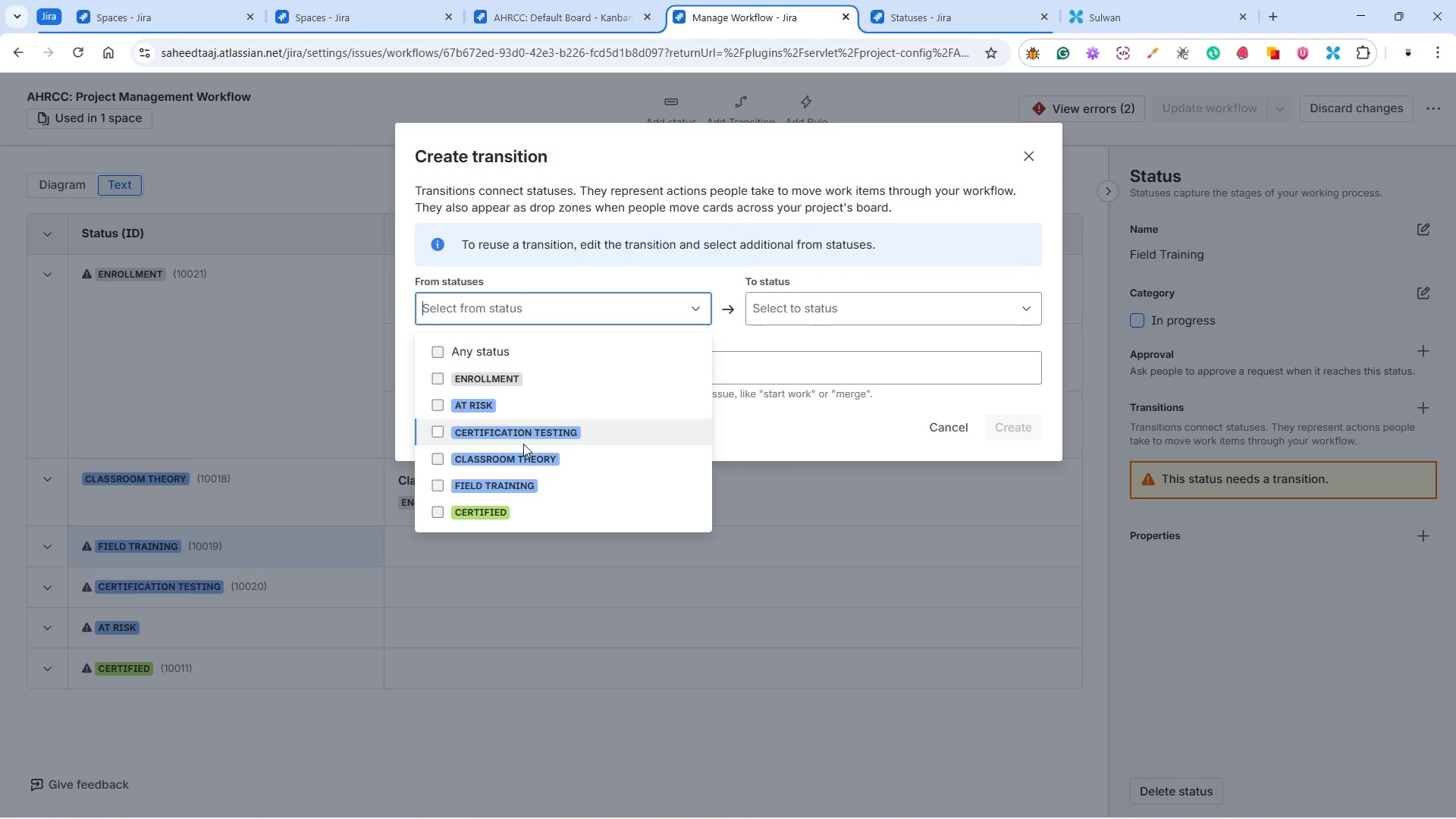 
left_click([512, 460])
 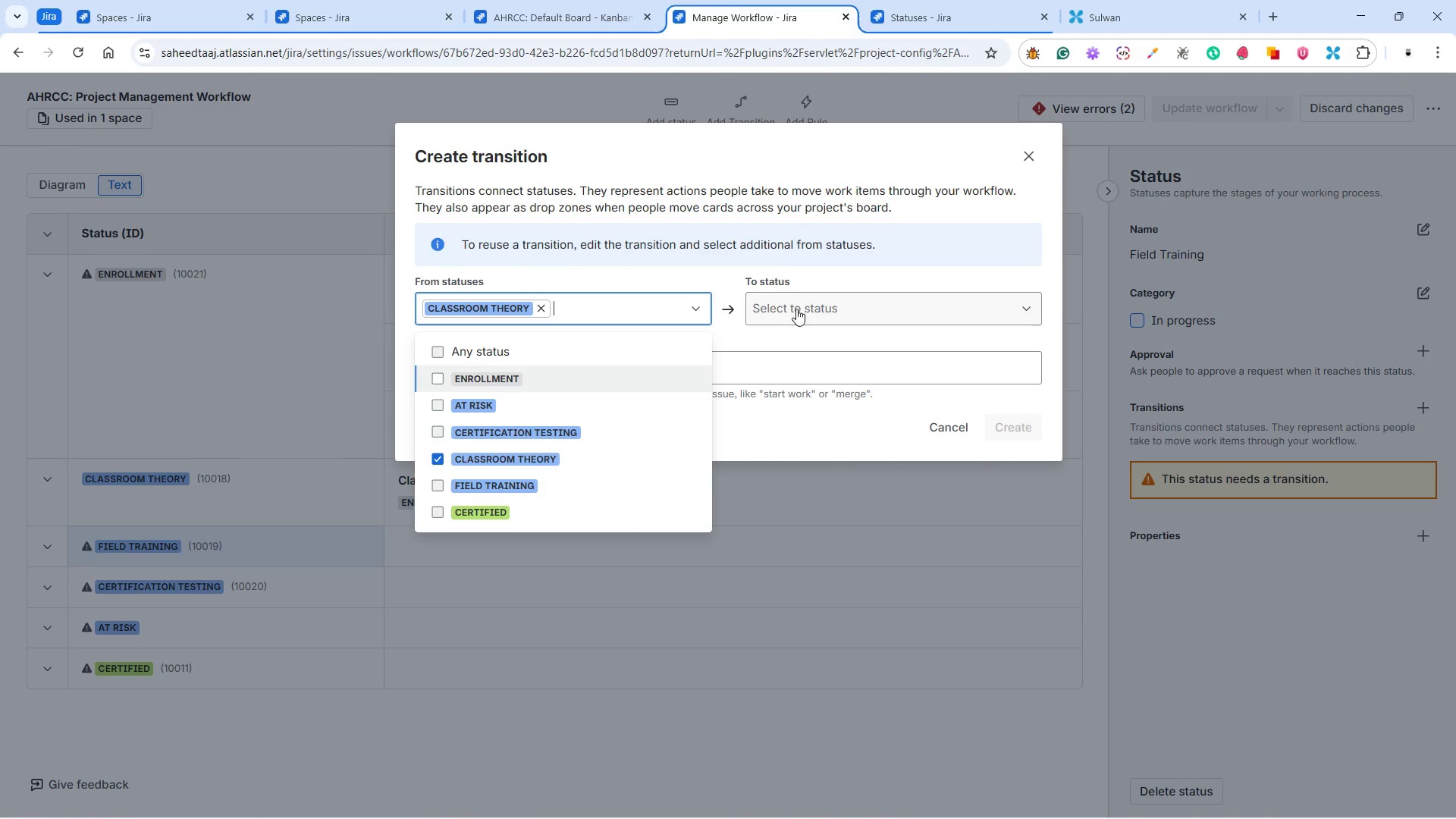 
left_click([799, 298])
 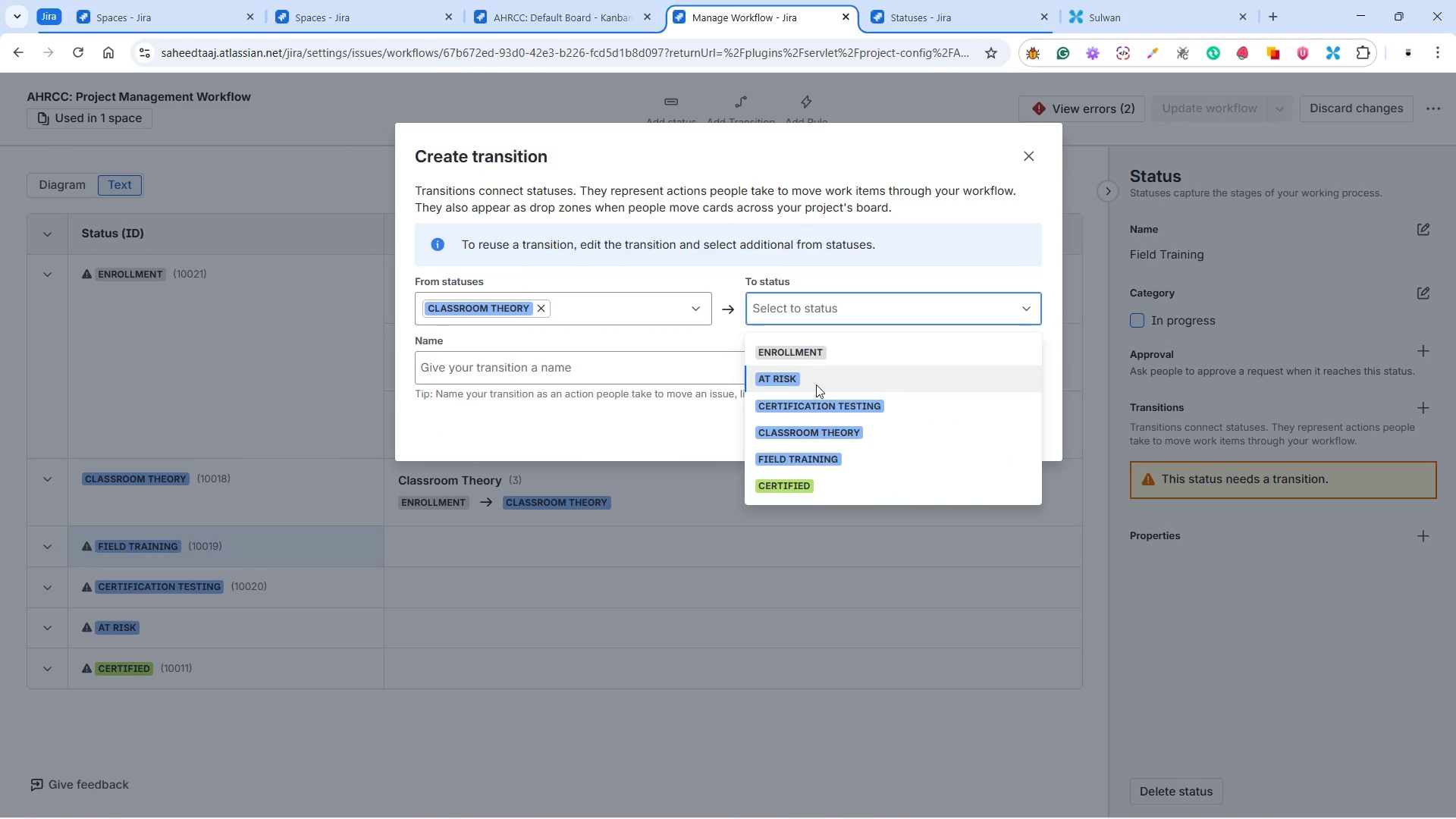 
left_click([780, 453])
 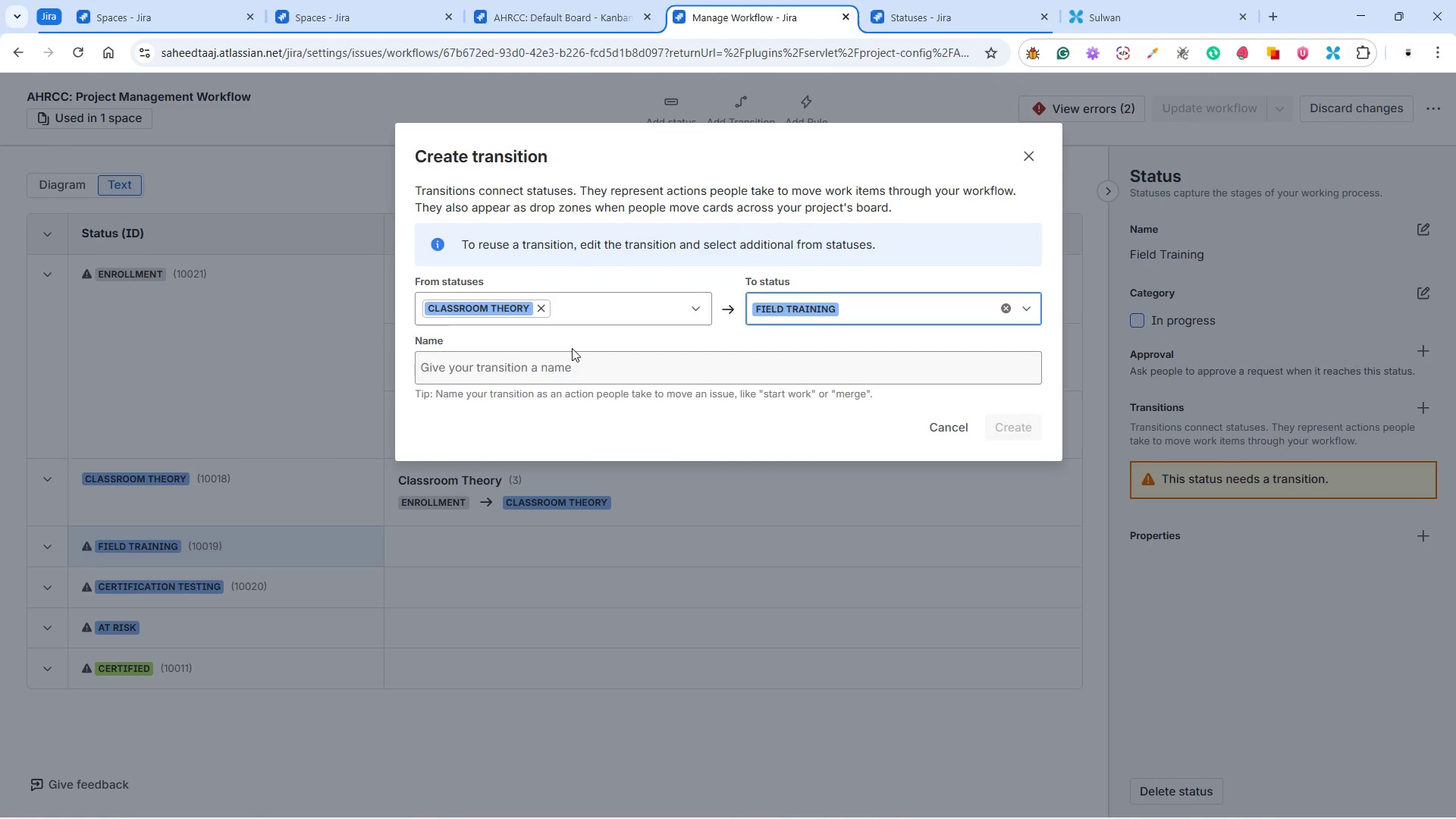 
left_click([563, 359])
 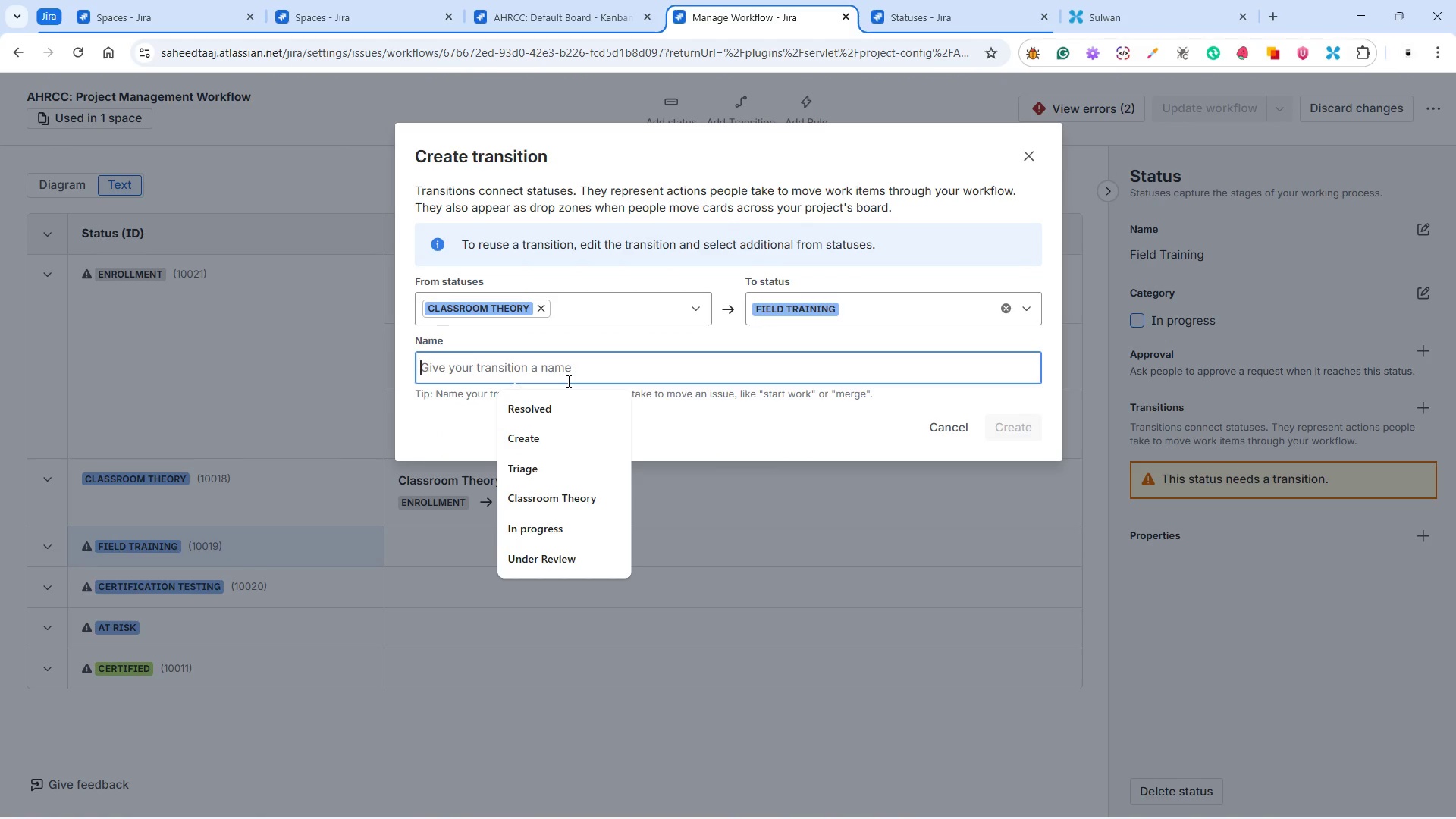 
type(Field)
 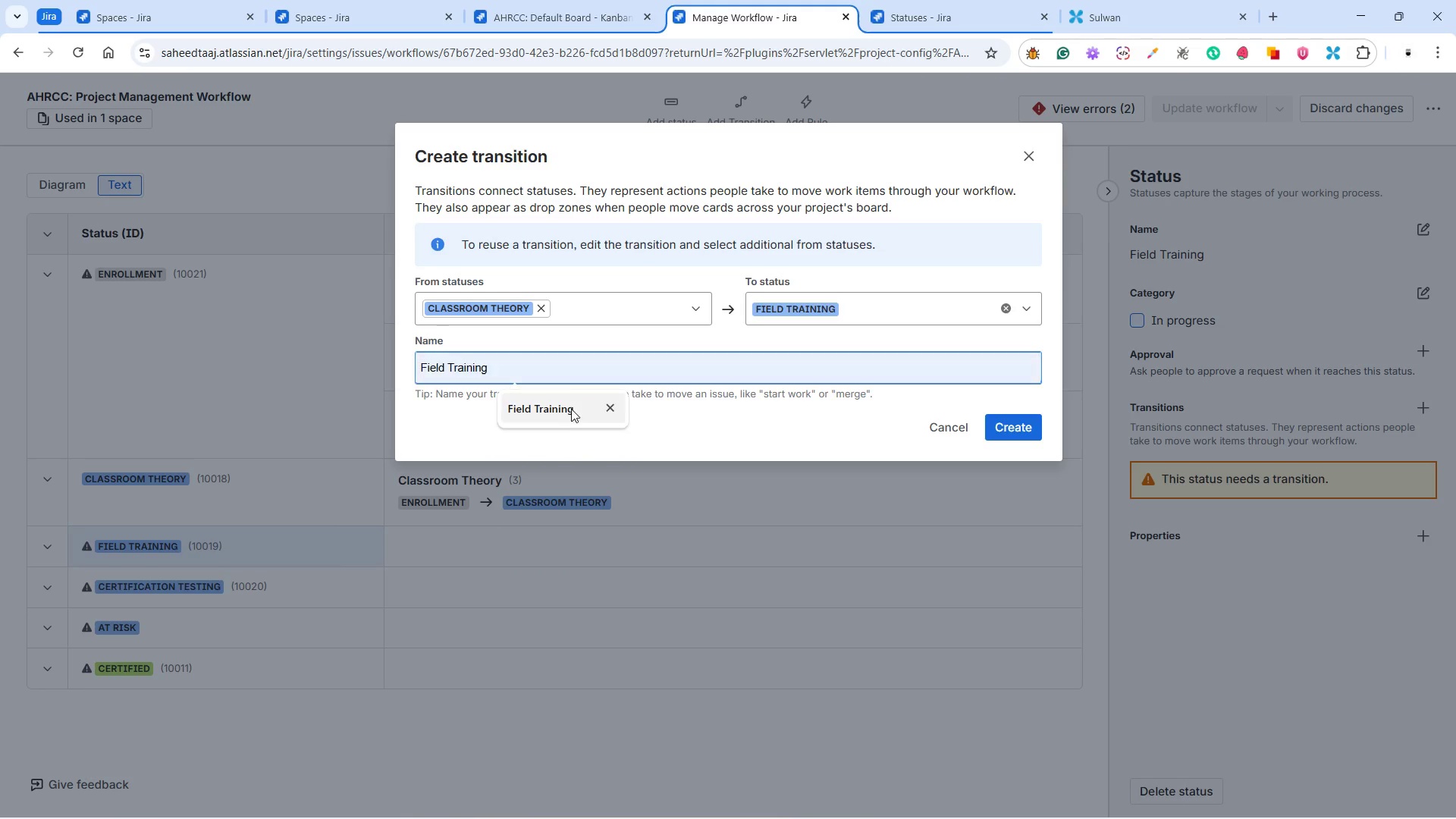 
left_click([570, 412])
 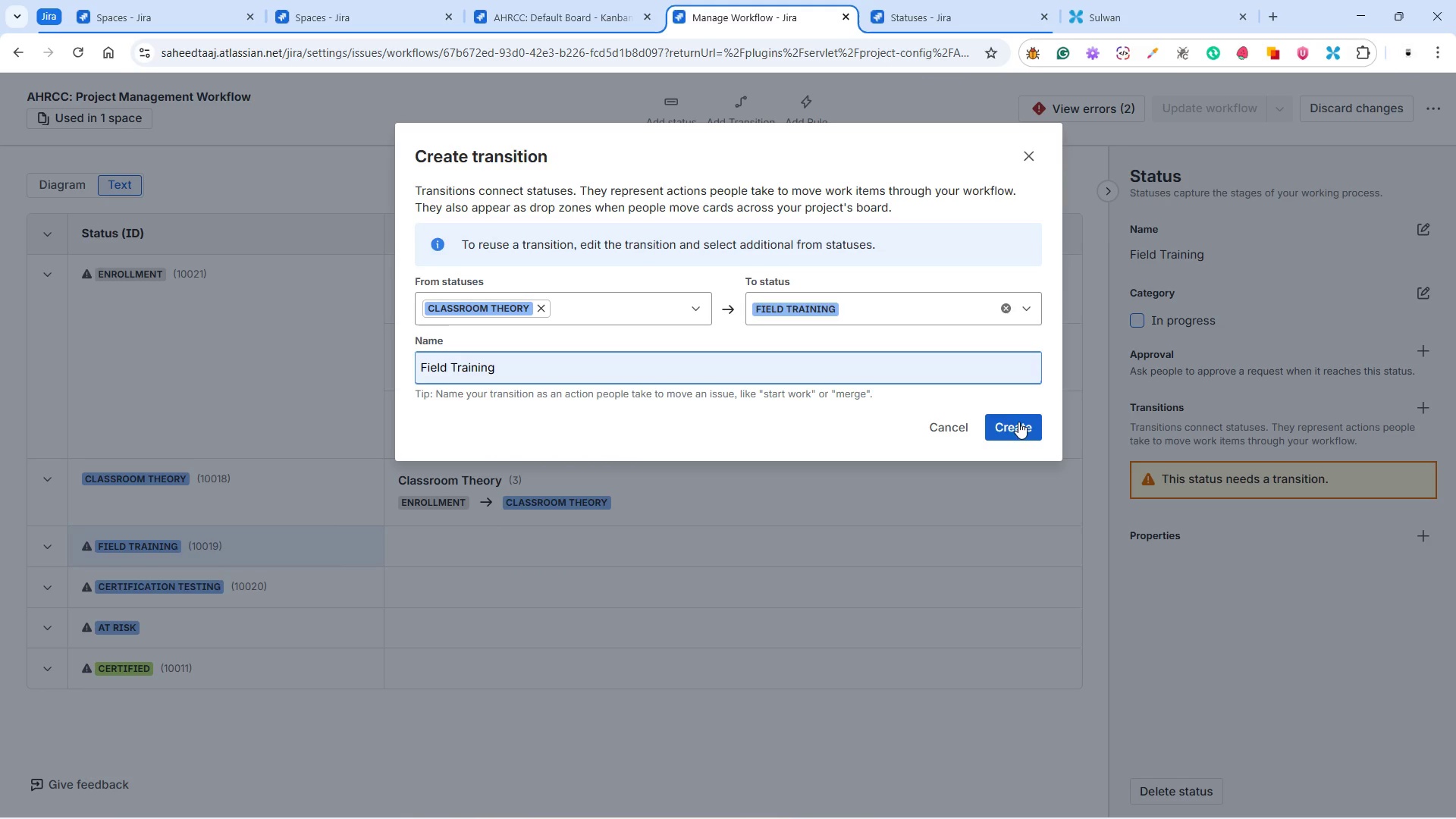 
left_click([1018, 421])
 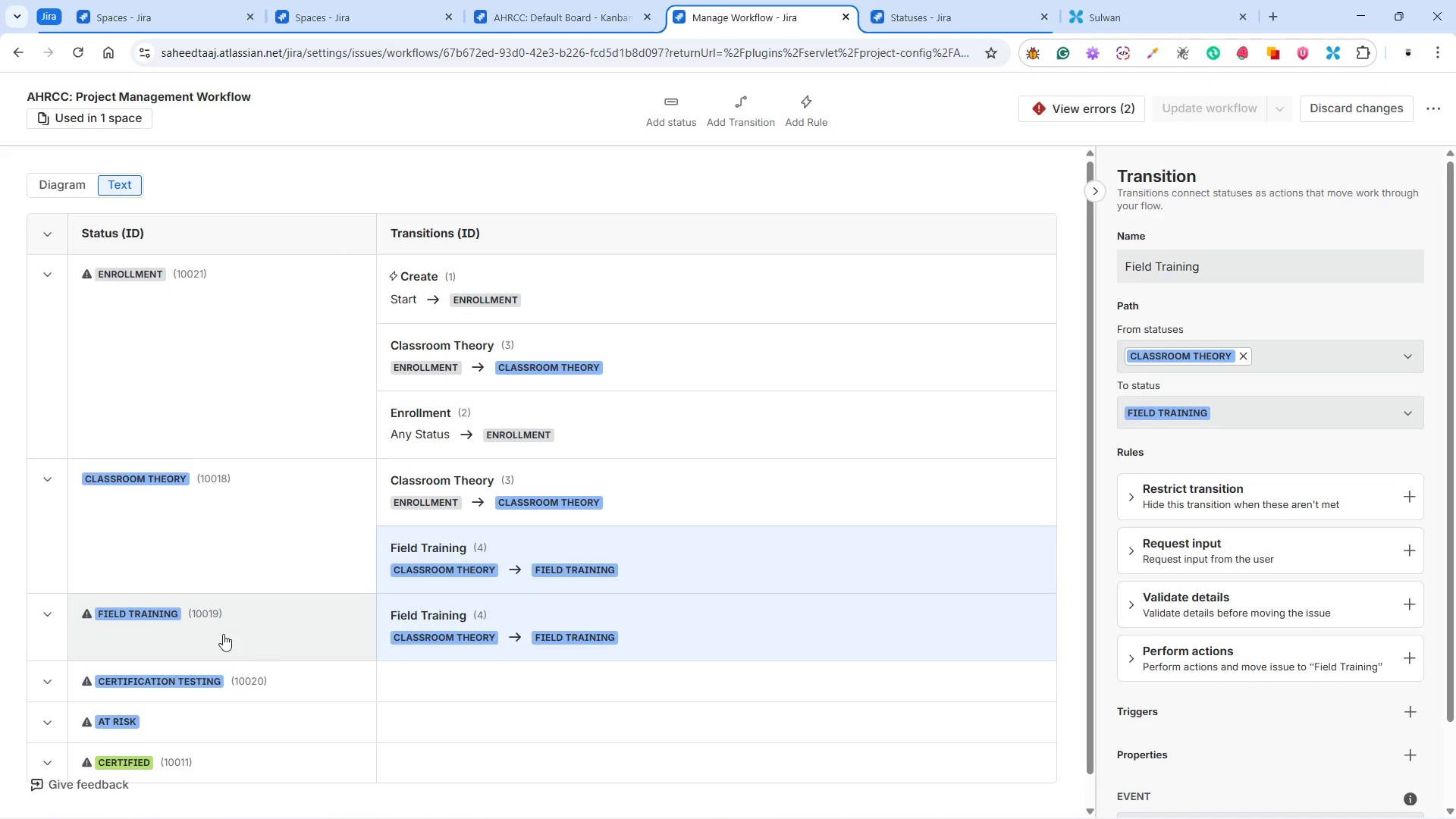 
scroll: coordinate [284, 571], scroll_direction: down, amount: 2.0
 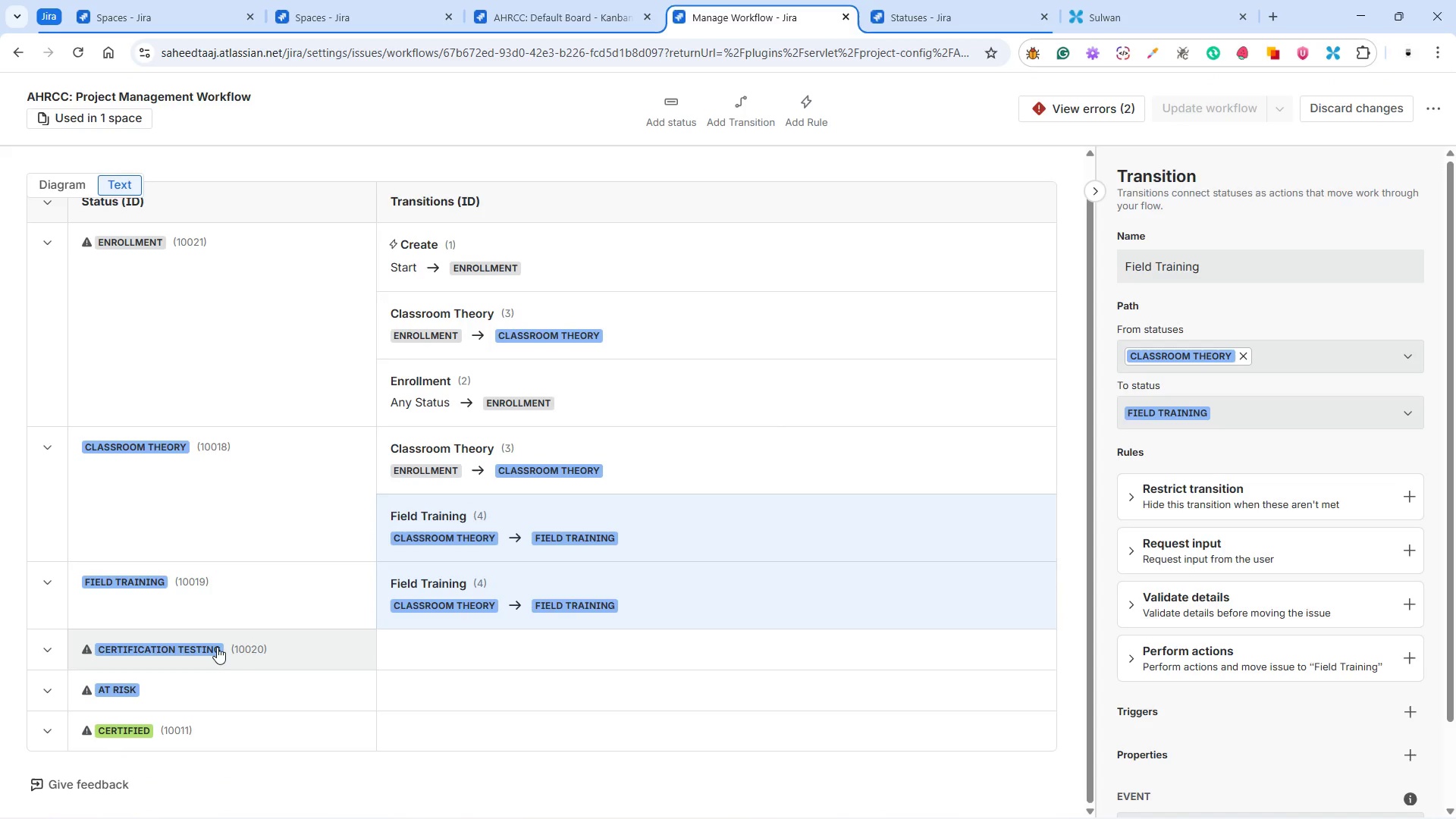 
left_click([239, 655])
 